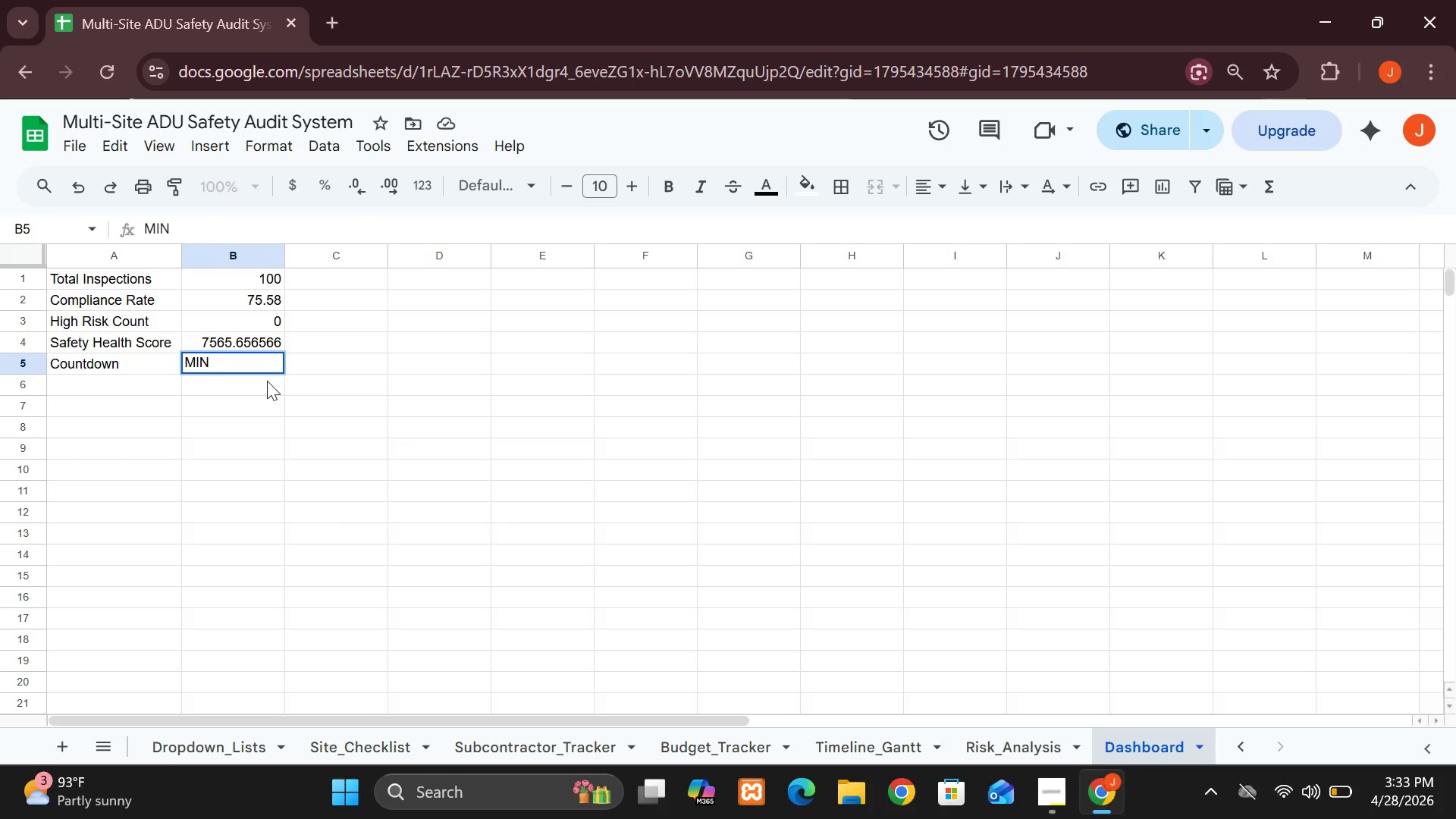 
key(Shift+9)
 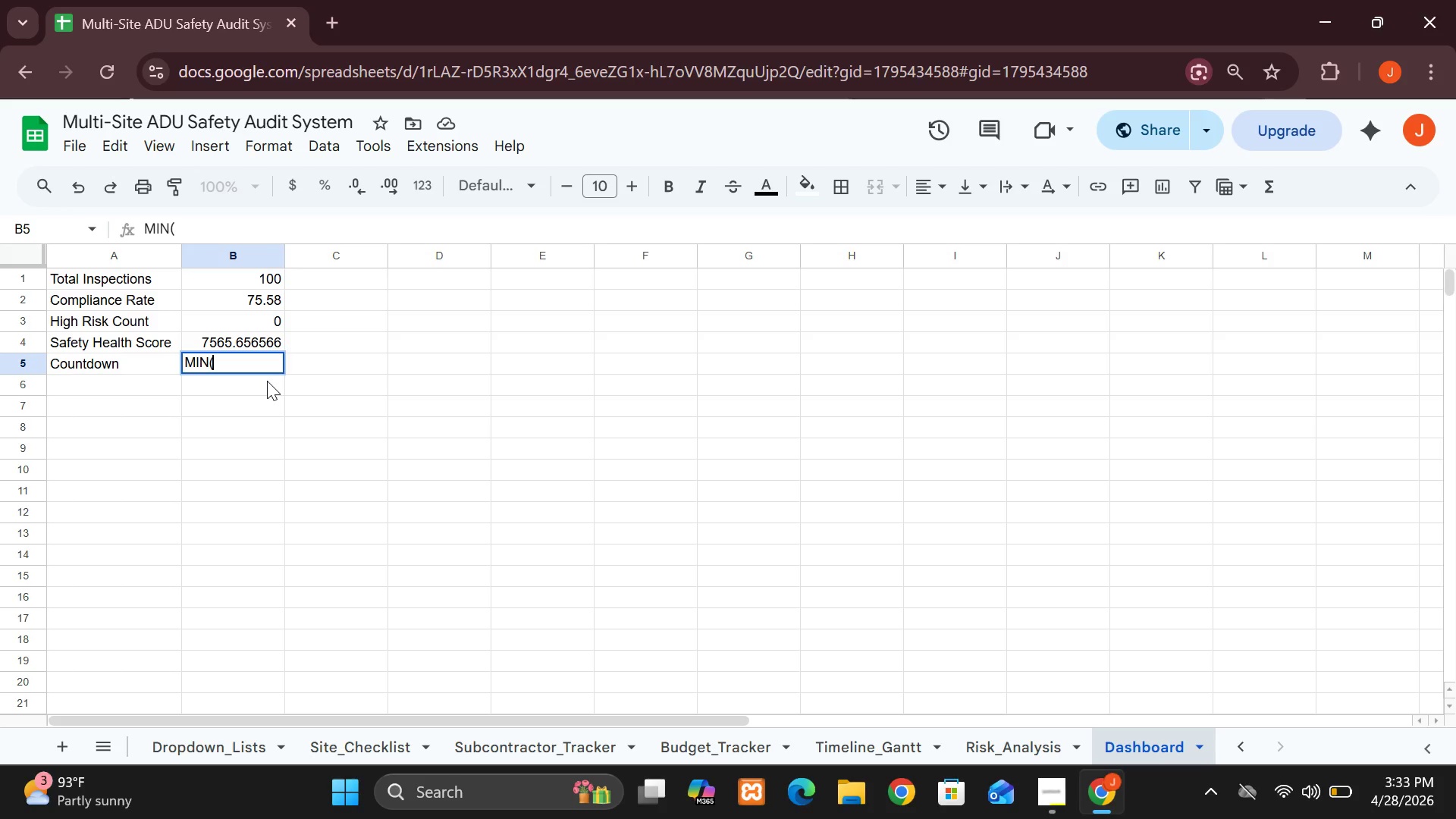 
wait(7.34)
 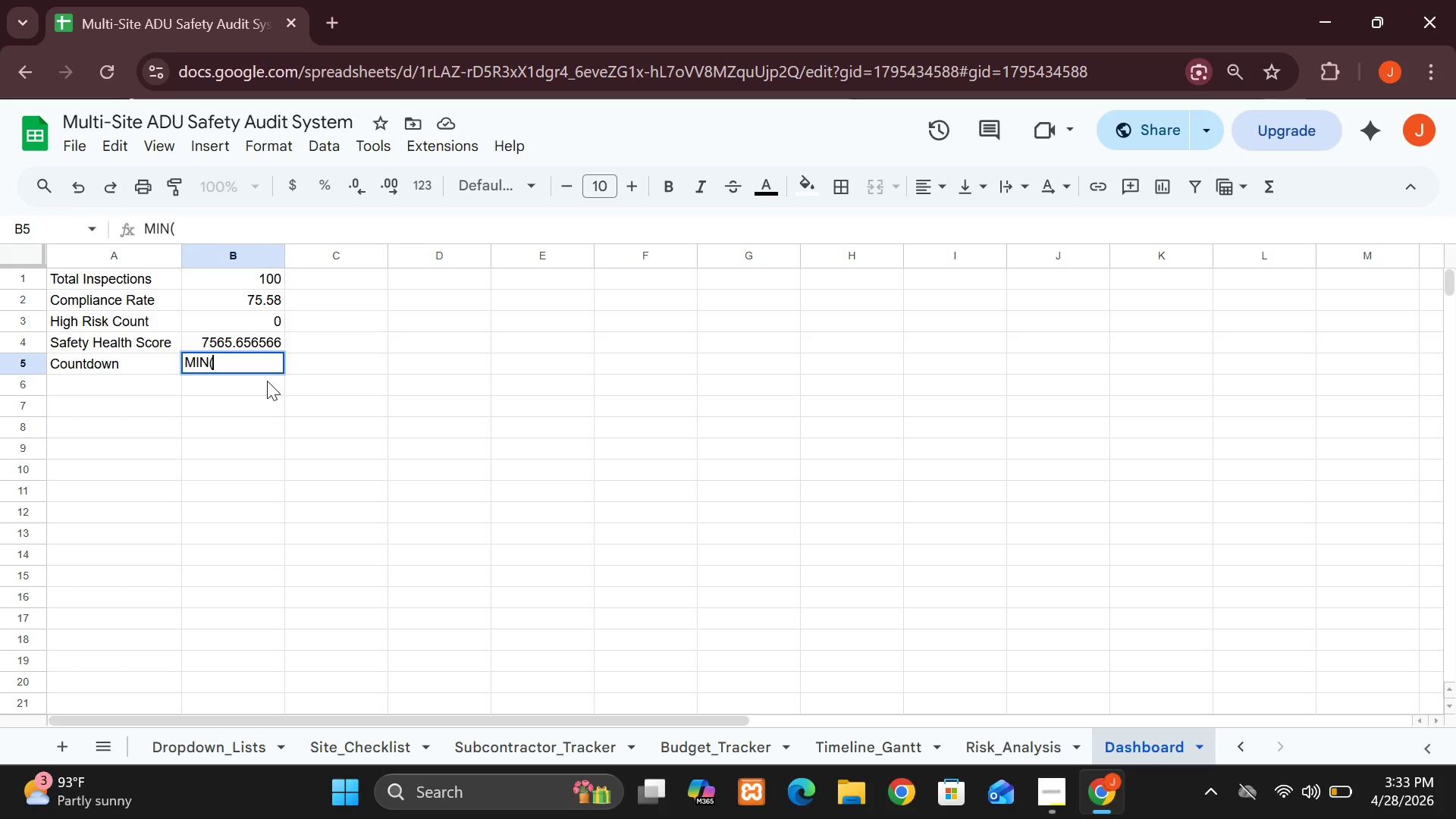 
type(Inspections!H2)
 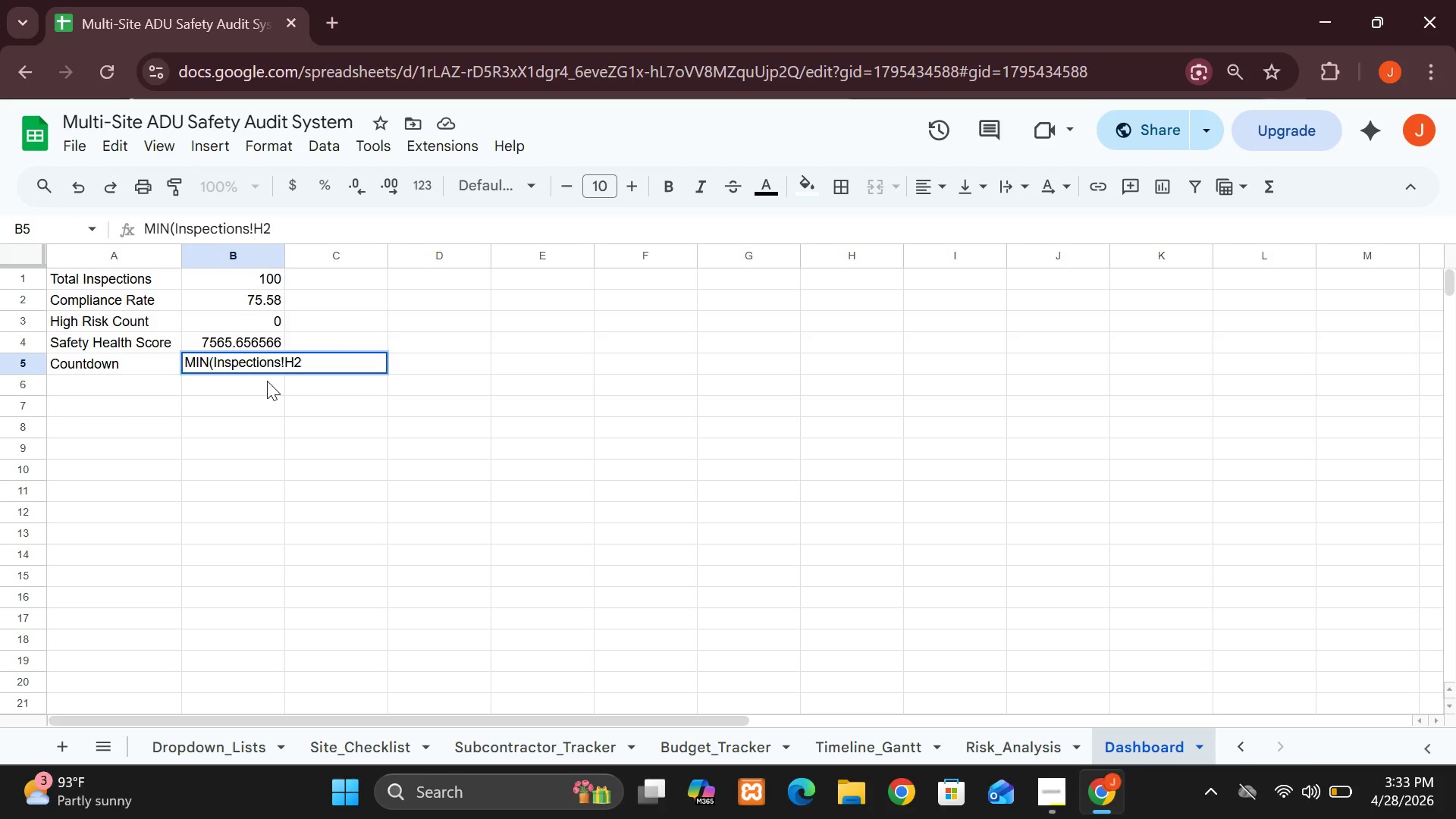 
key(Shift+Quote)
 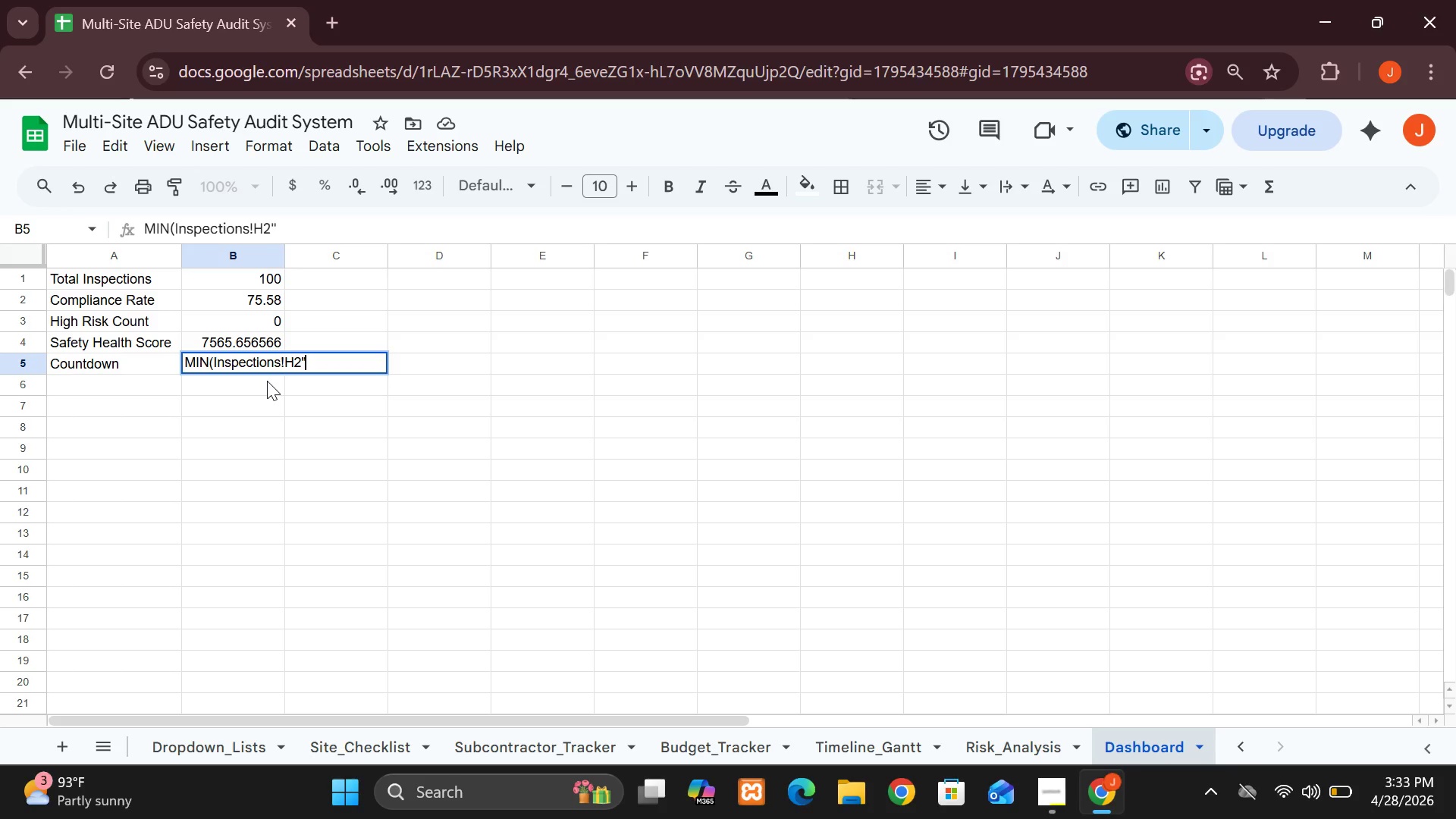 
key(Backspace)
 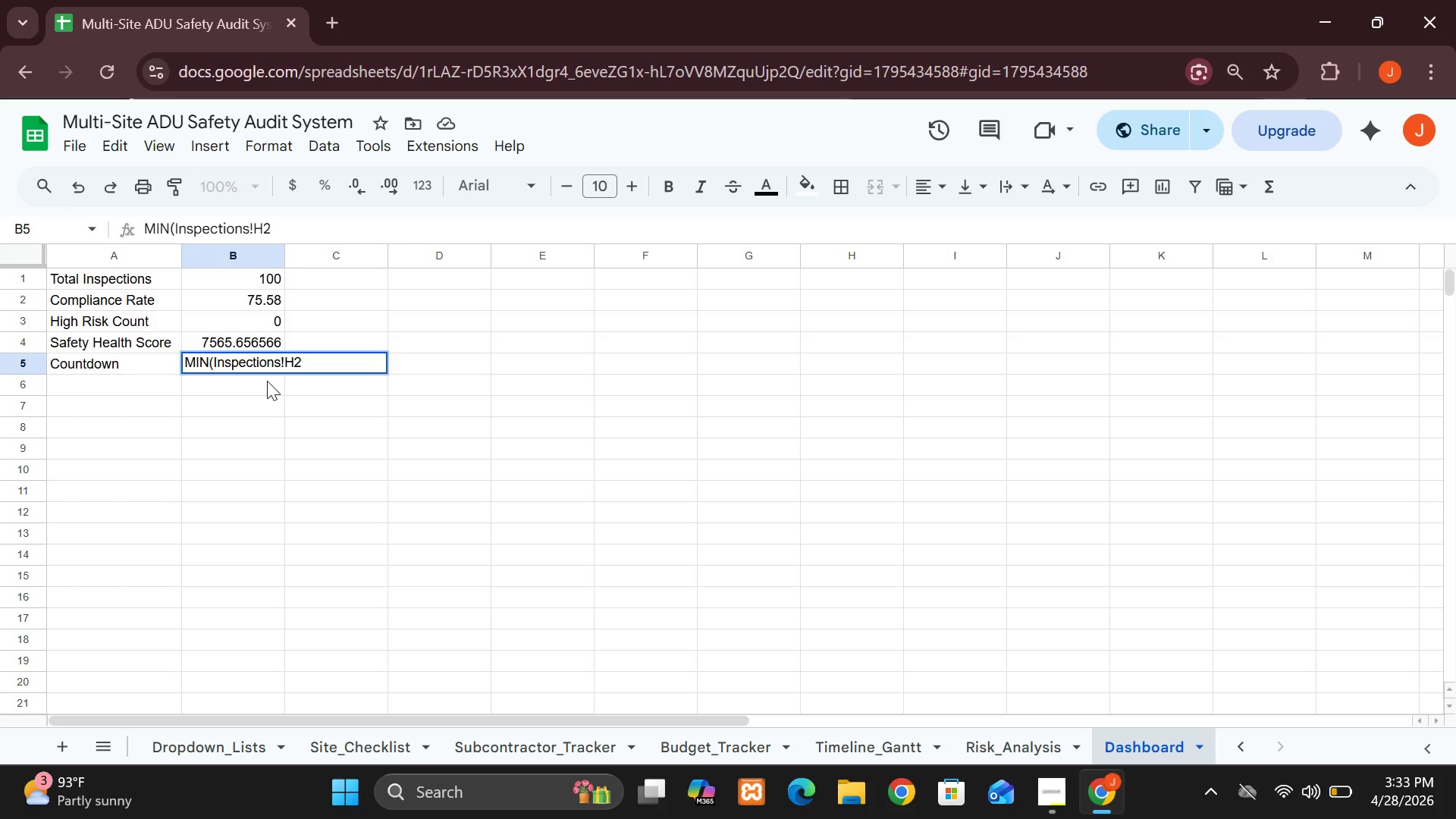 
hold_key(key=ShiftLeft, duration=1.14)
 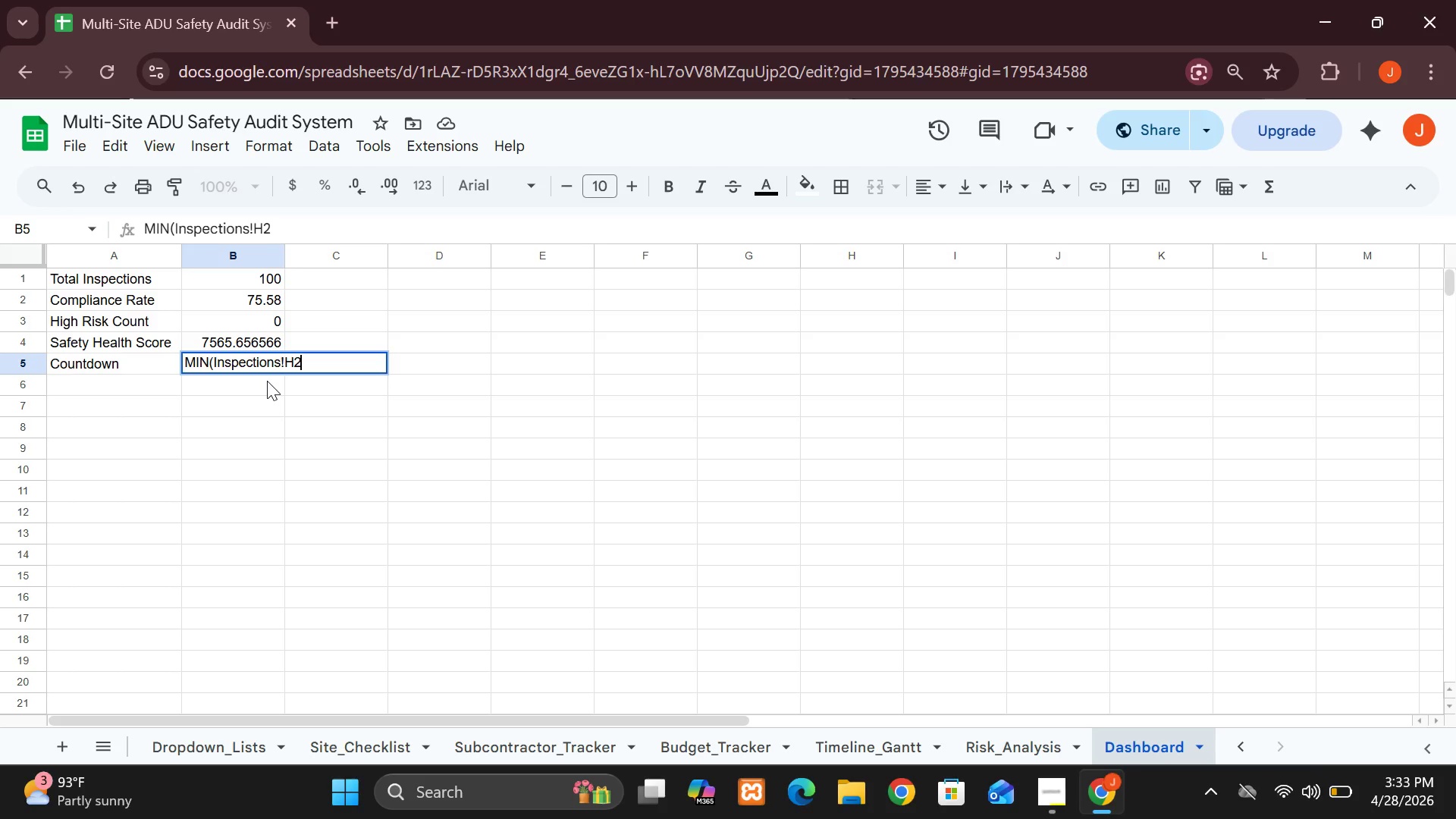 
key(Shift+Semicolon)
 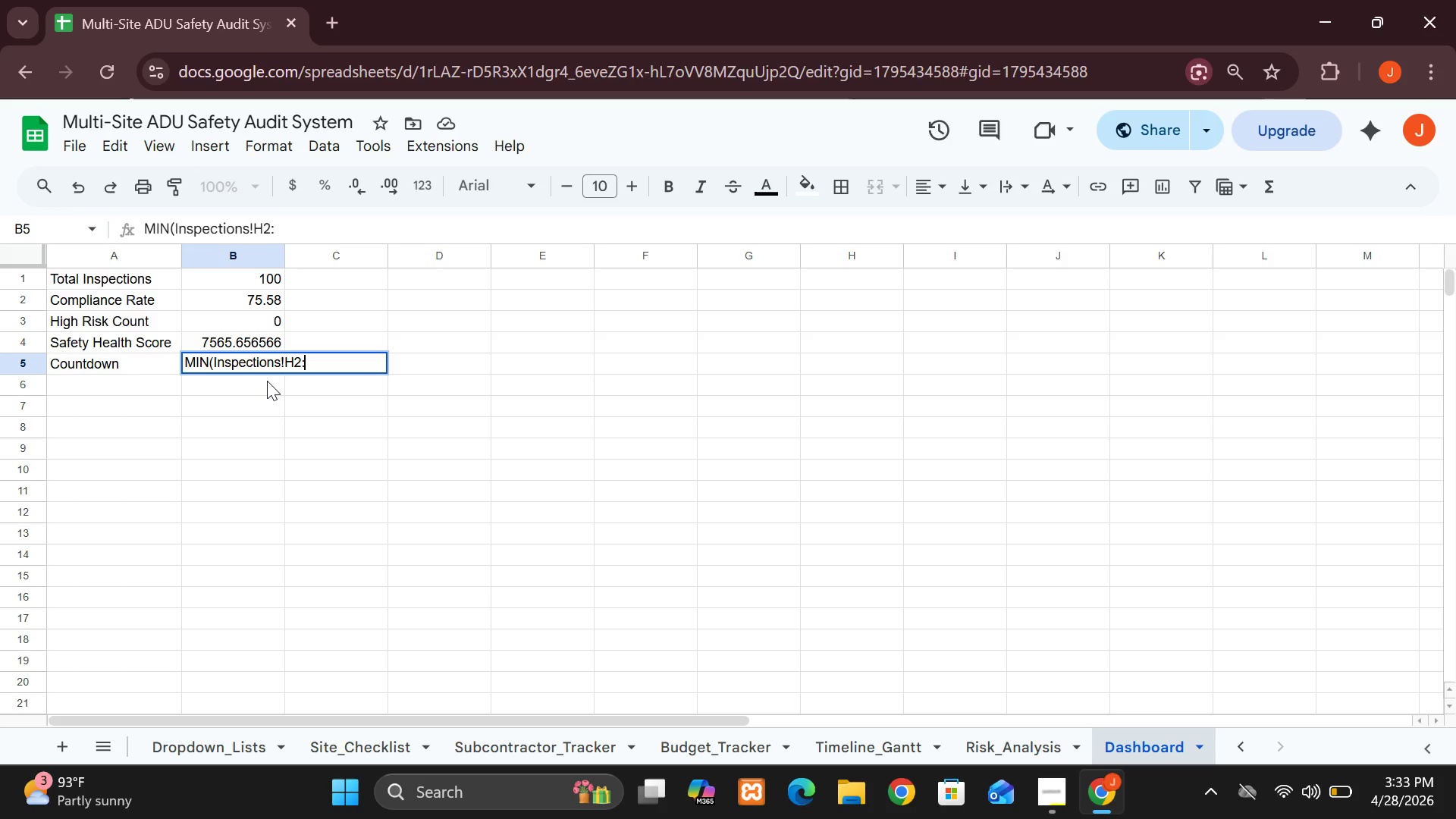 
type(H100)
 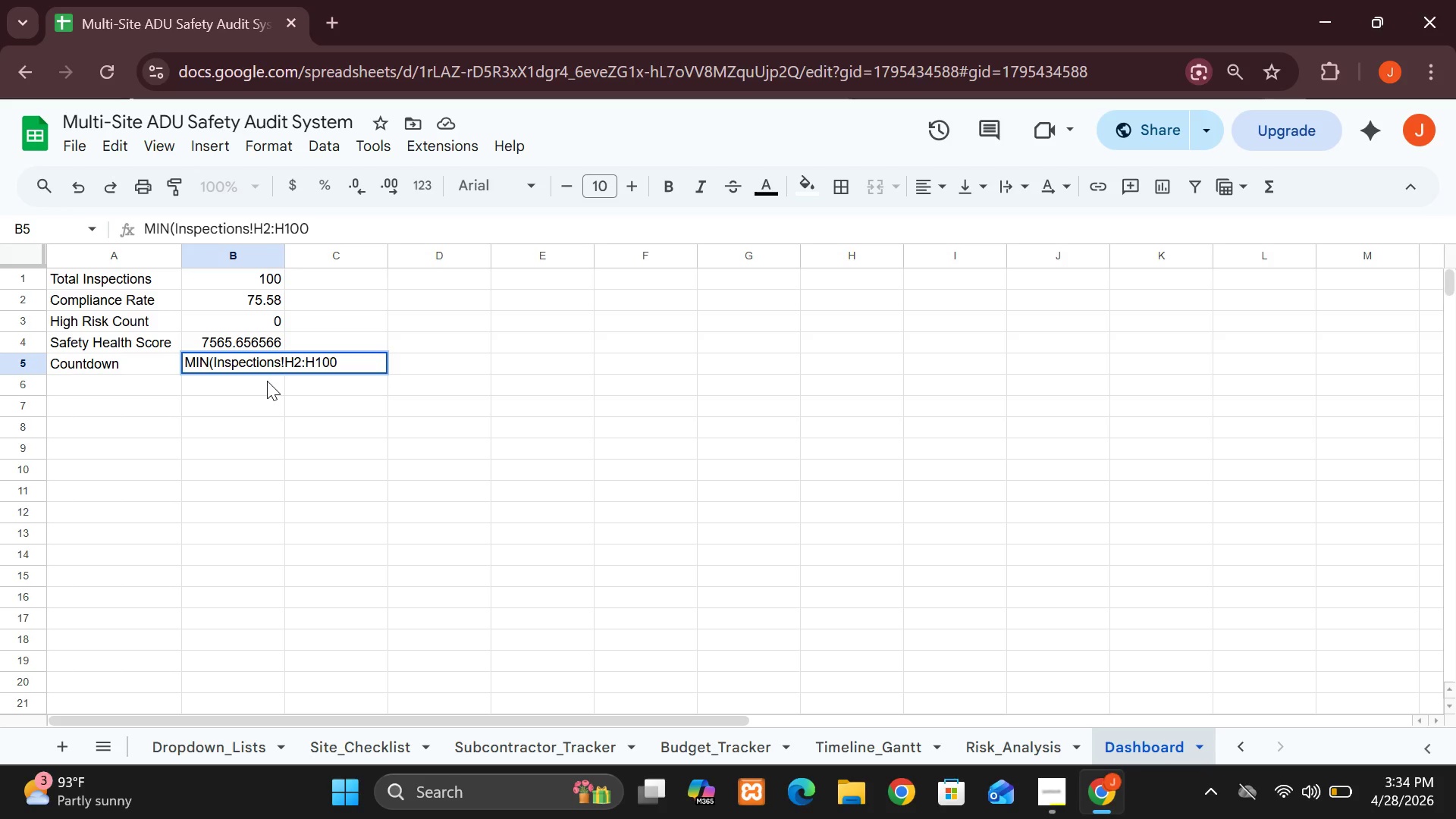 
key(Shift+0)
 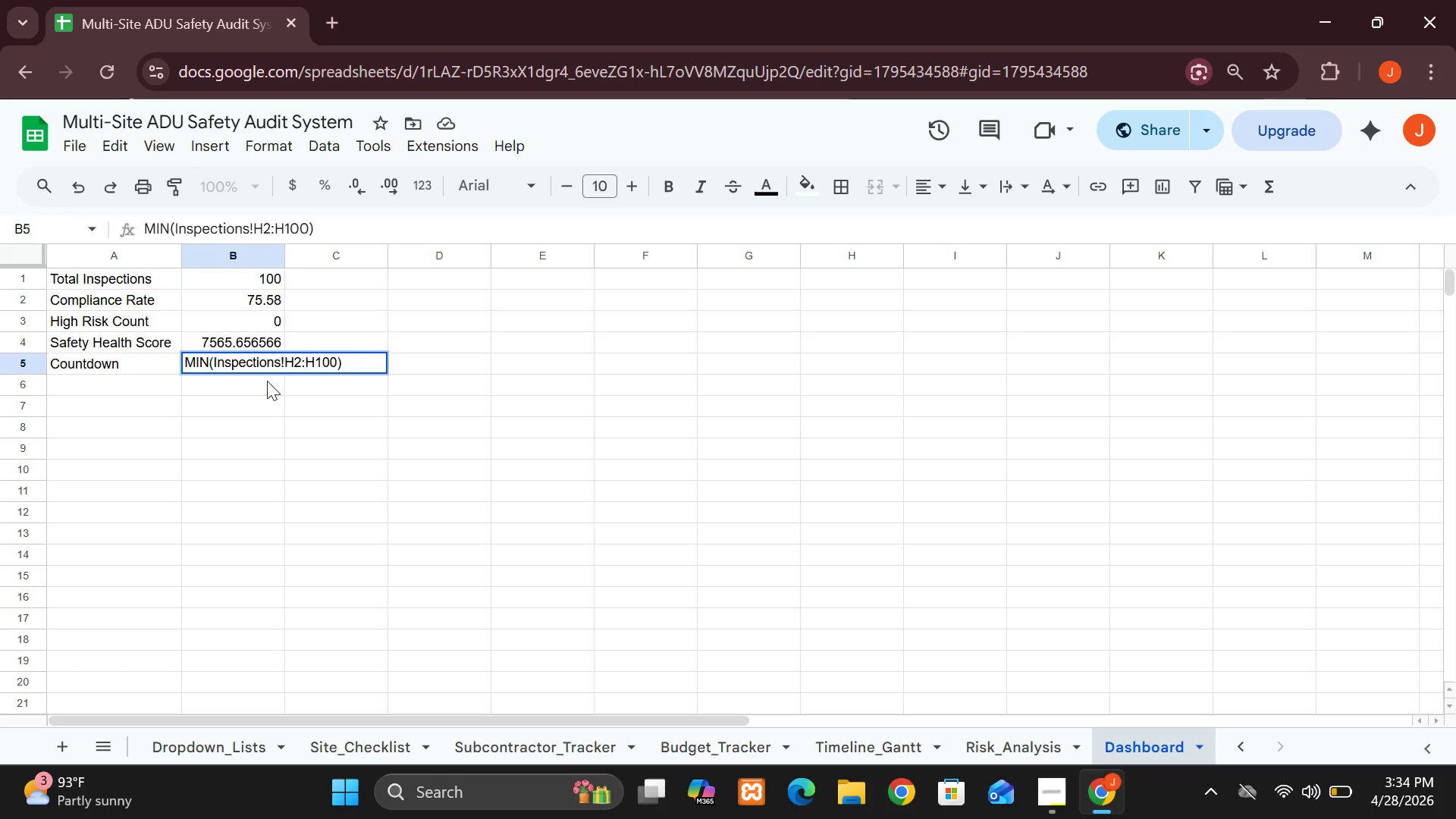 
key(Shift+8)
 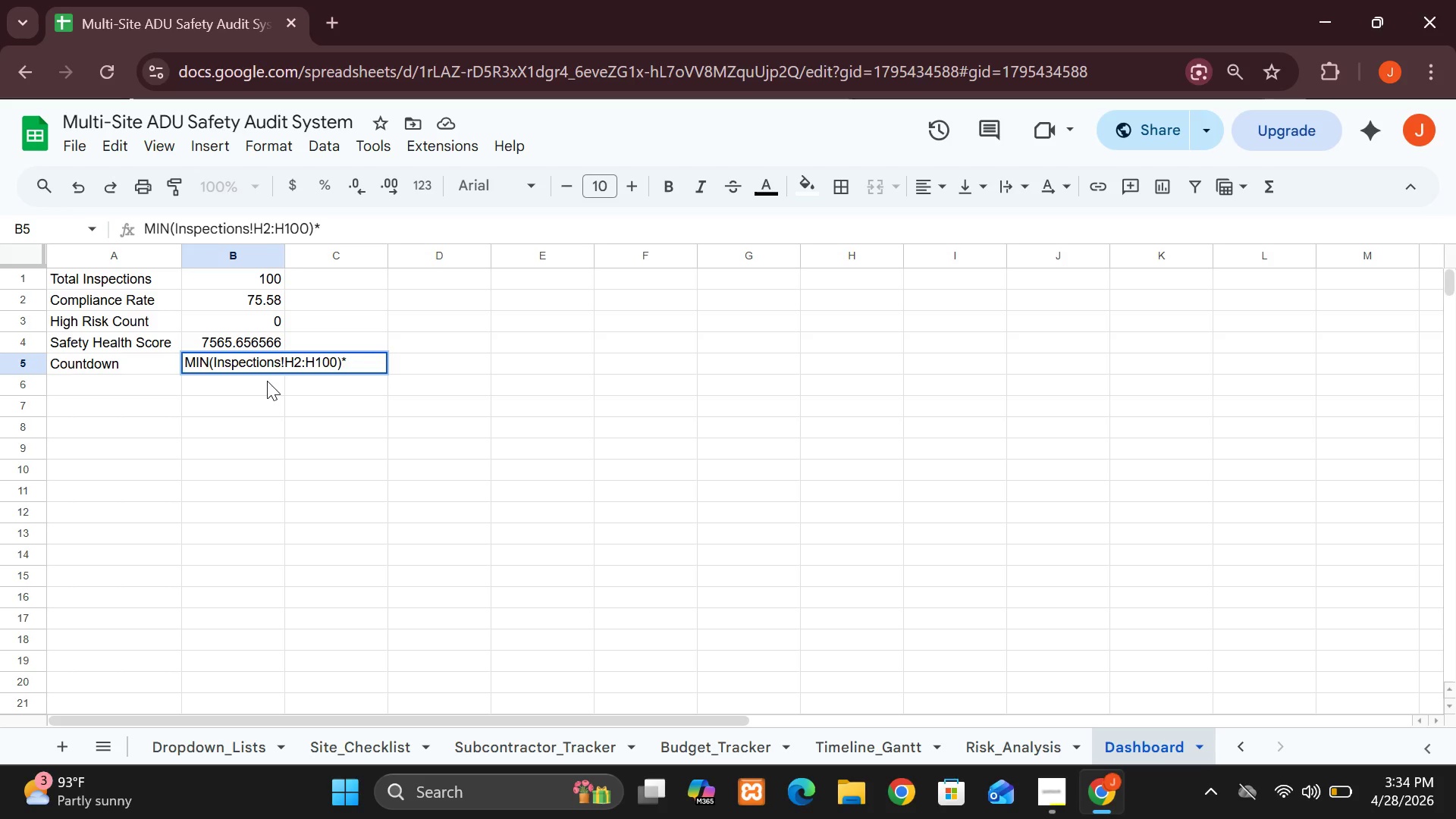 
wait(8.72)
 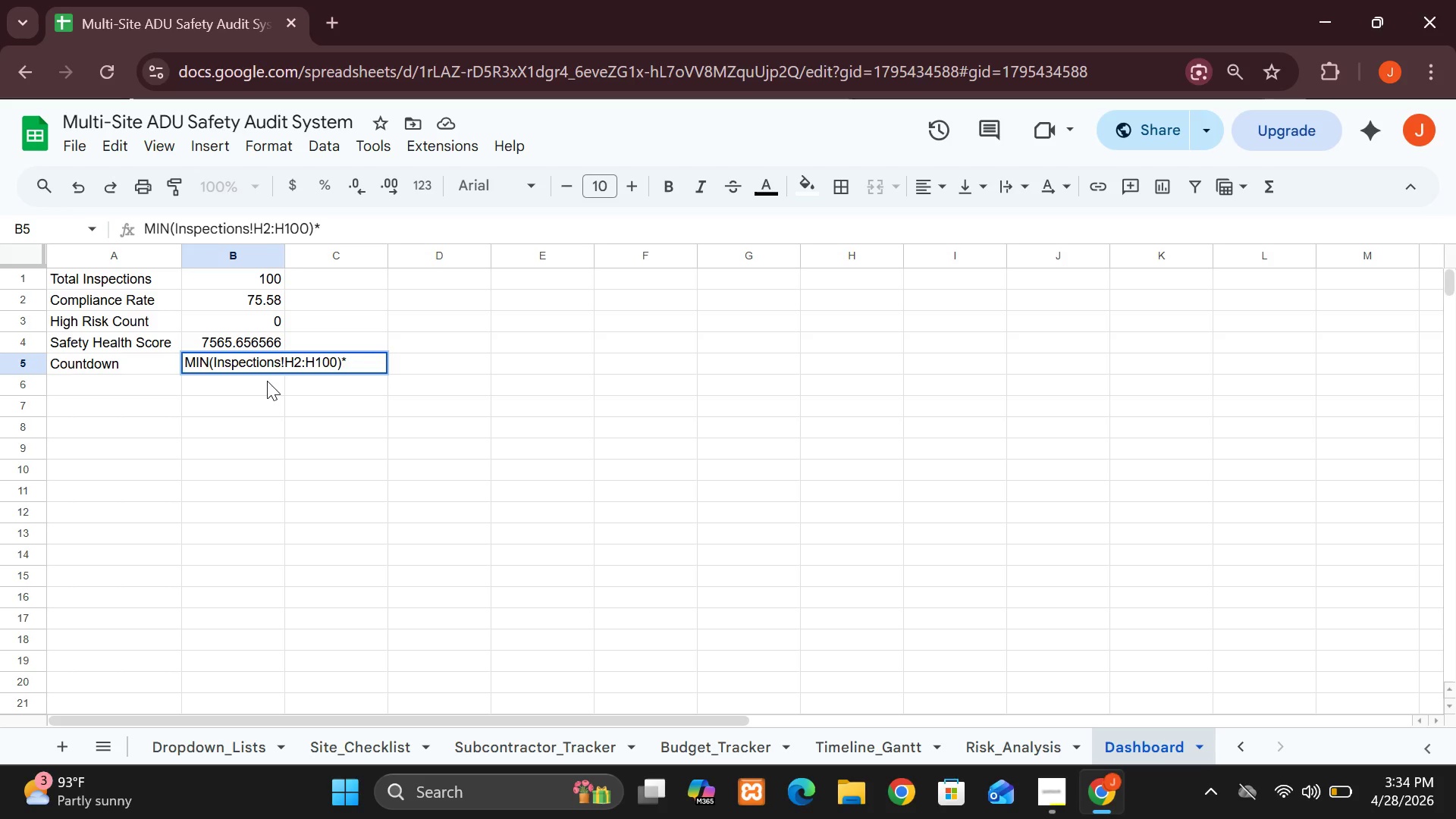 
left_click([292, 359])
 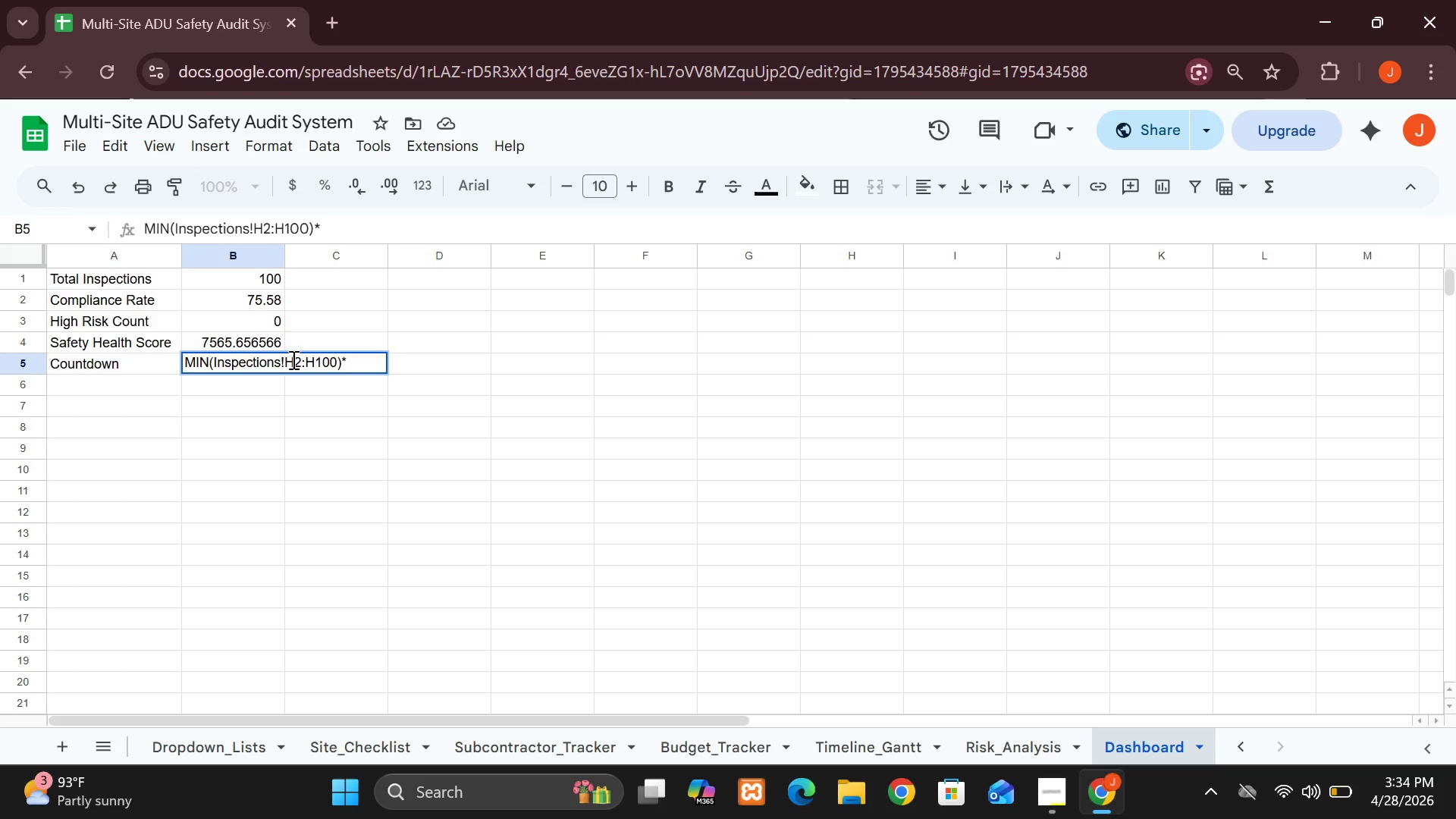 
key(Backspace)
 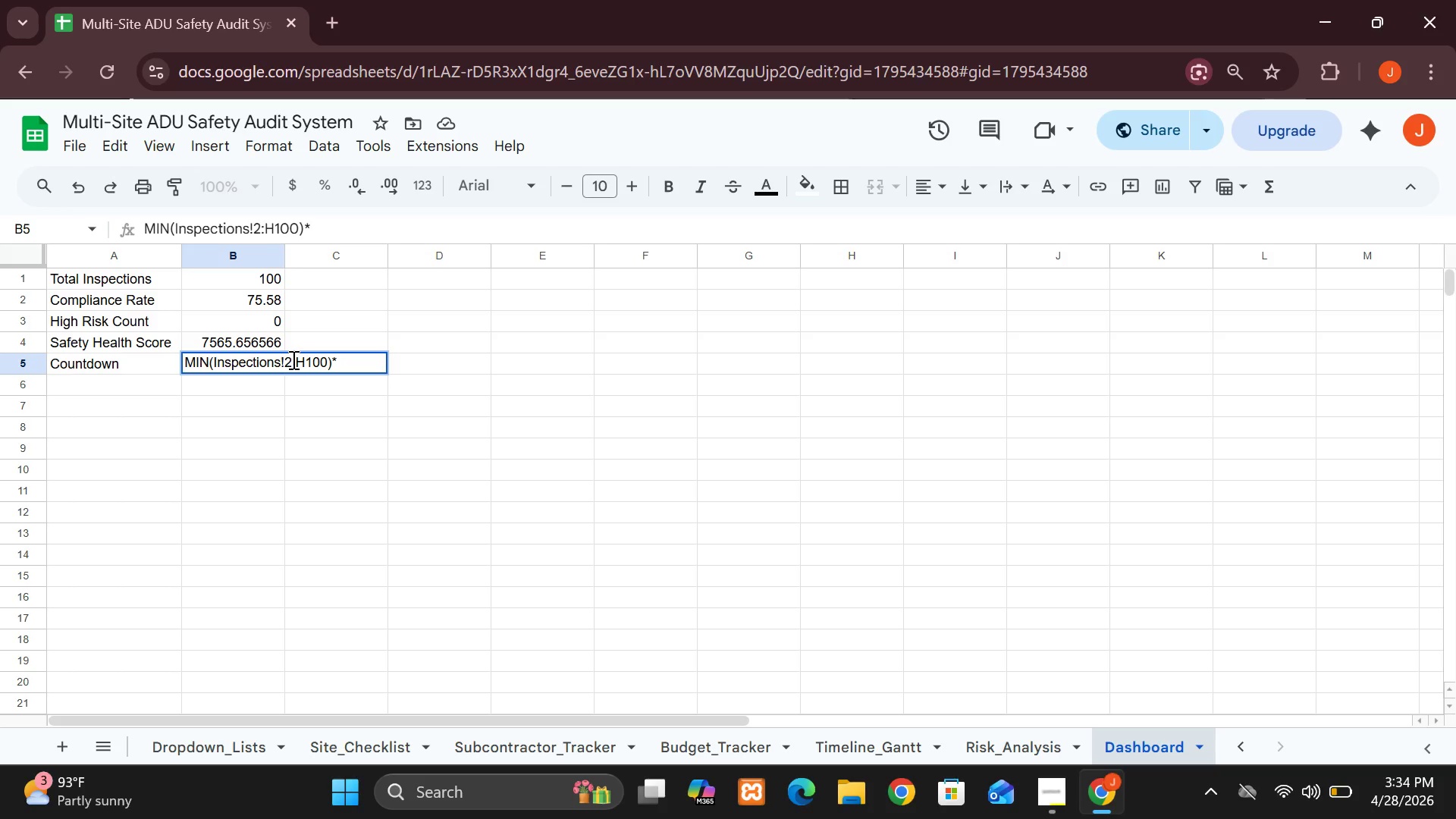 
key(C)
 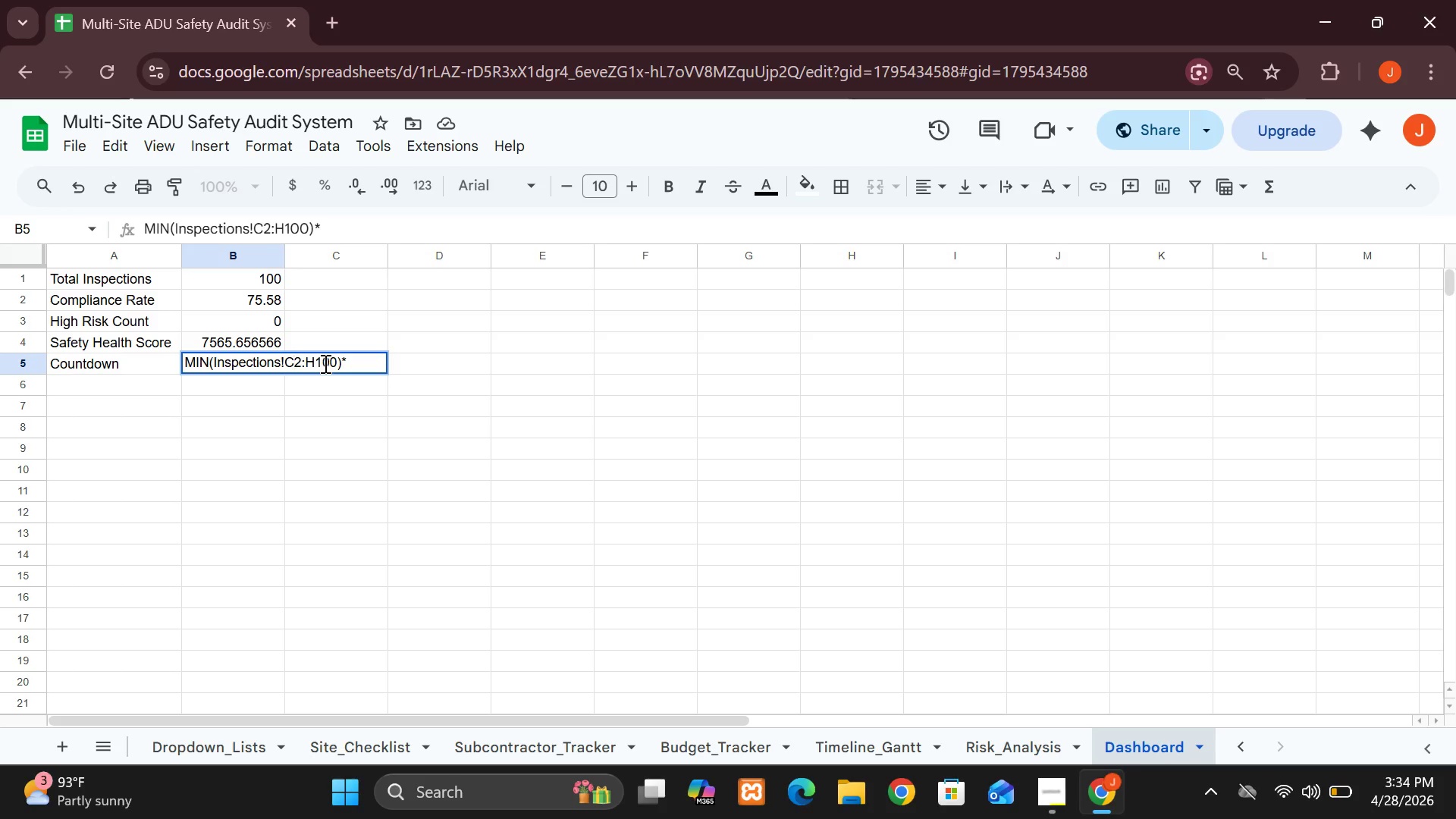 
left_click([315, 361])
 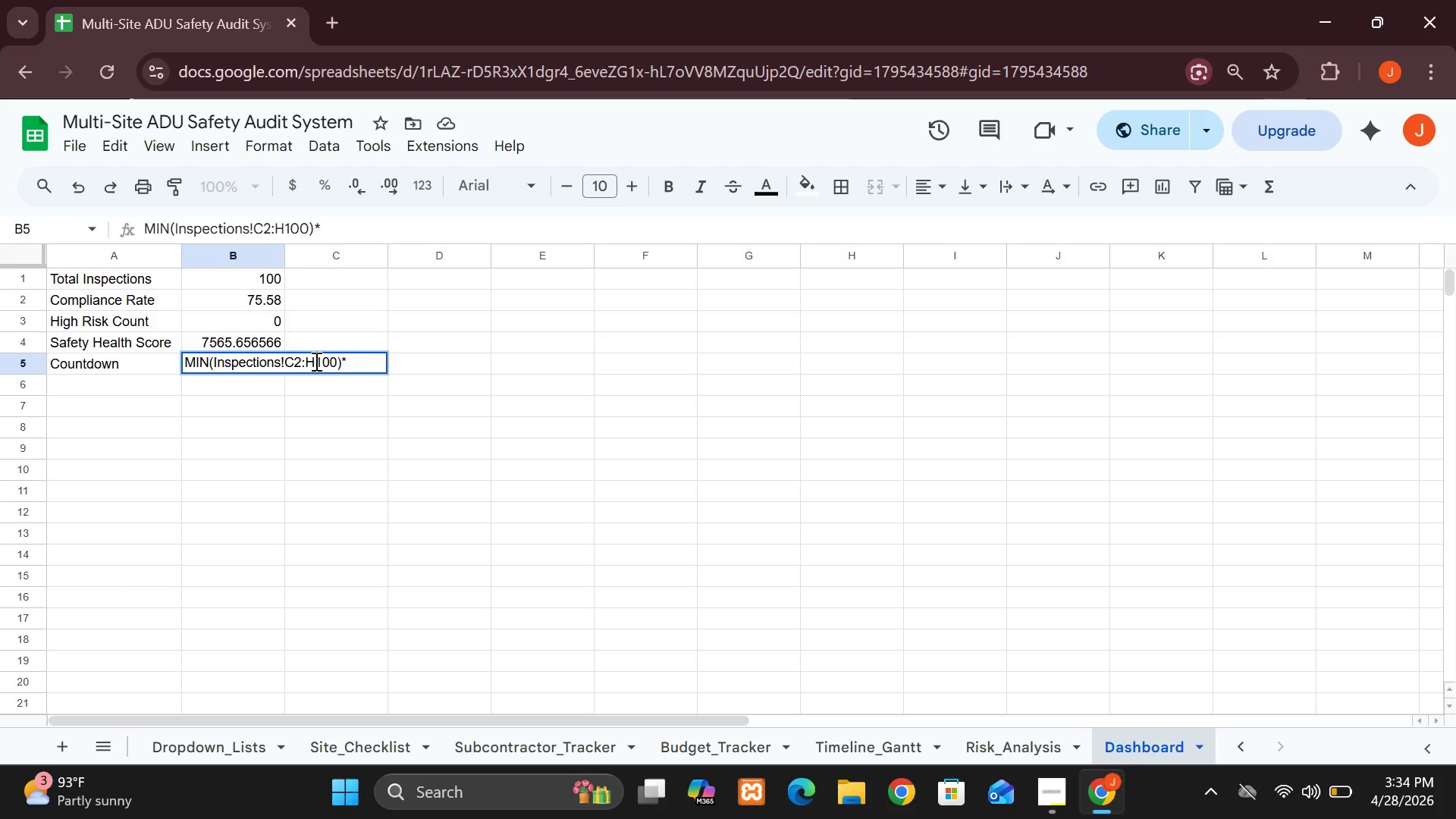 
key(Backspace)
 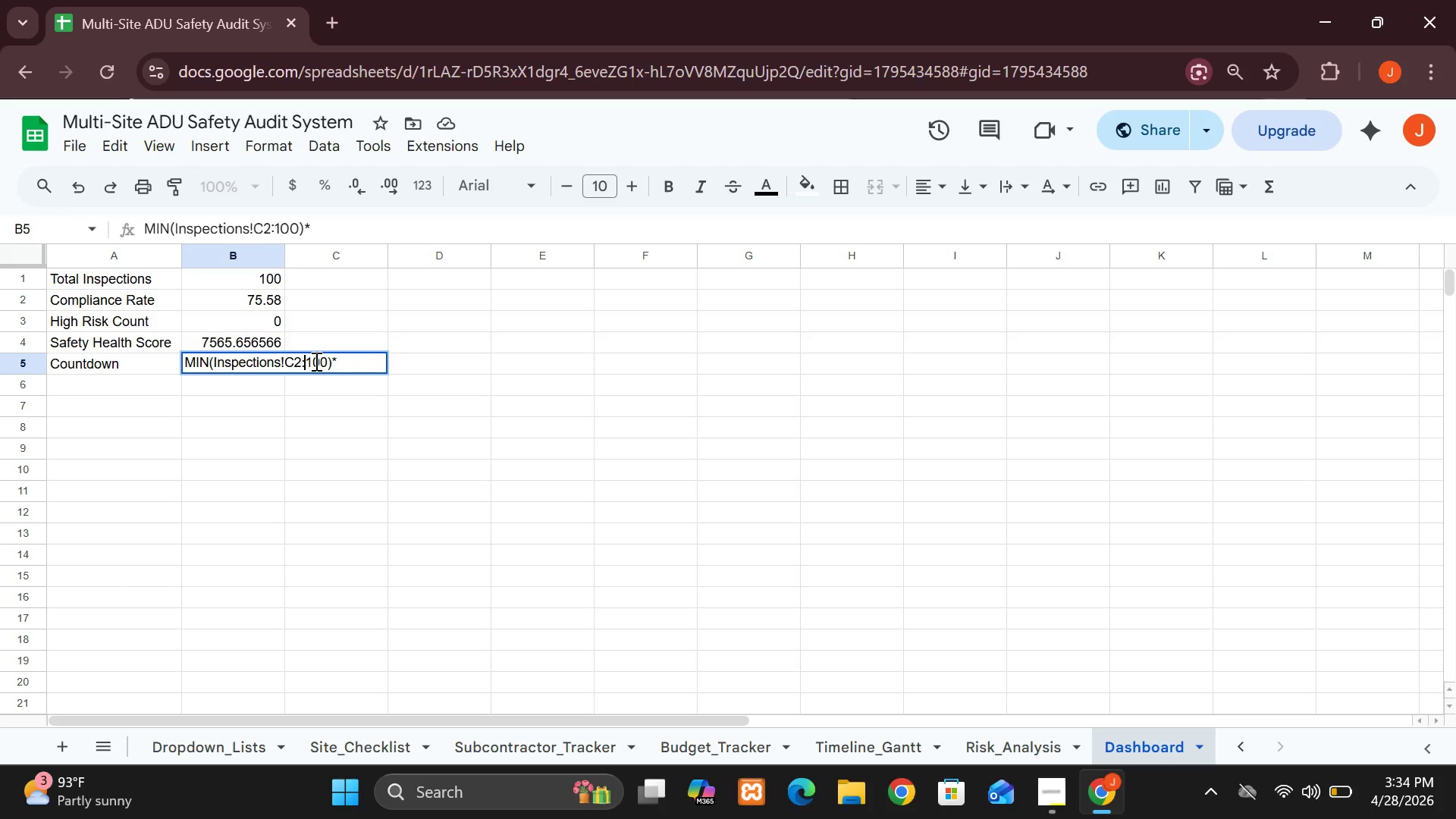 
key(C)
 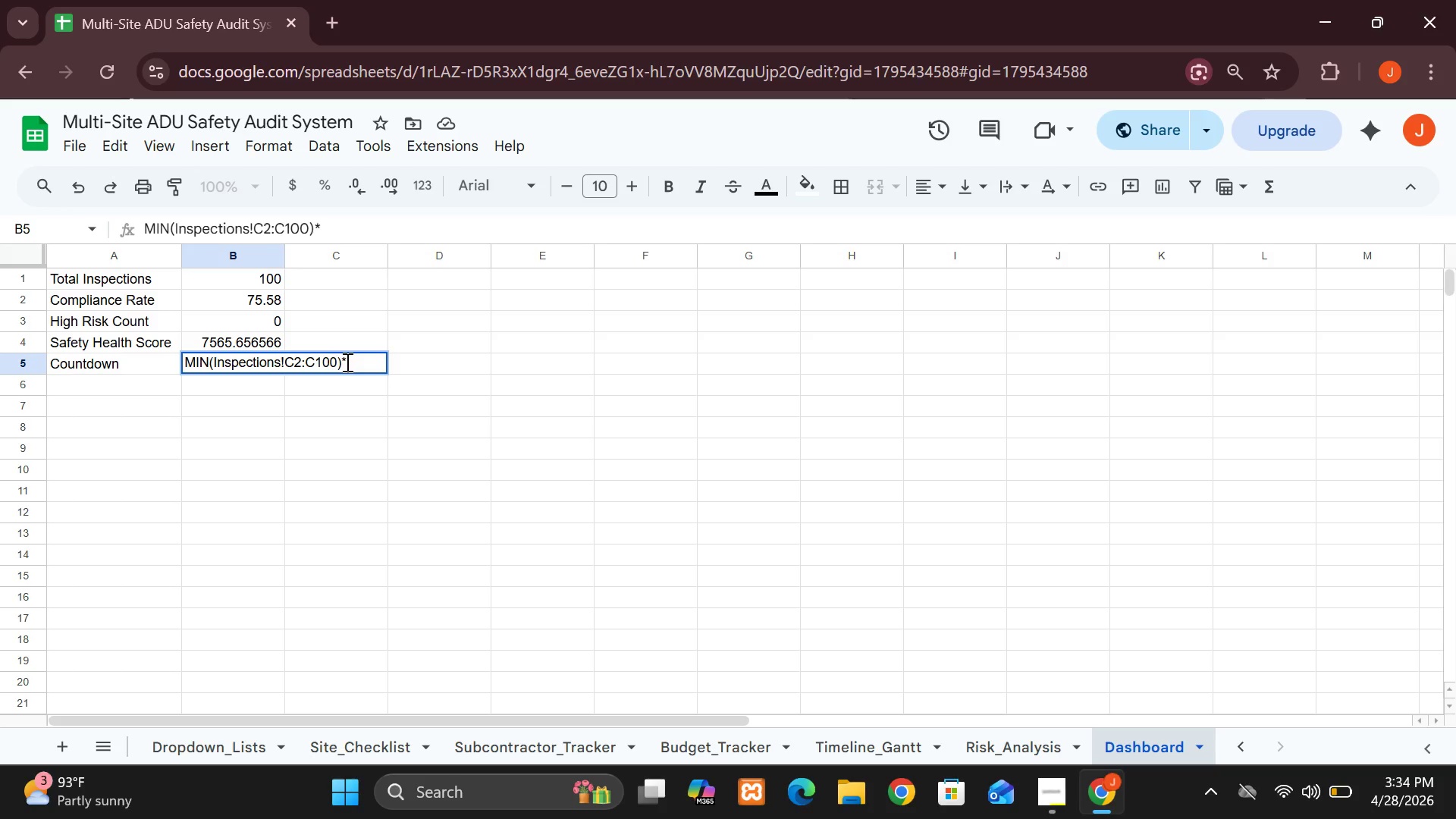 
wait(5.22)
 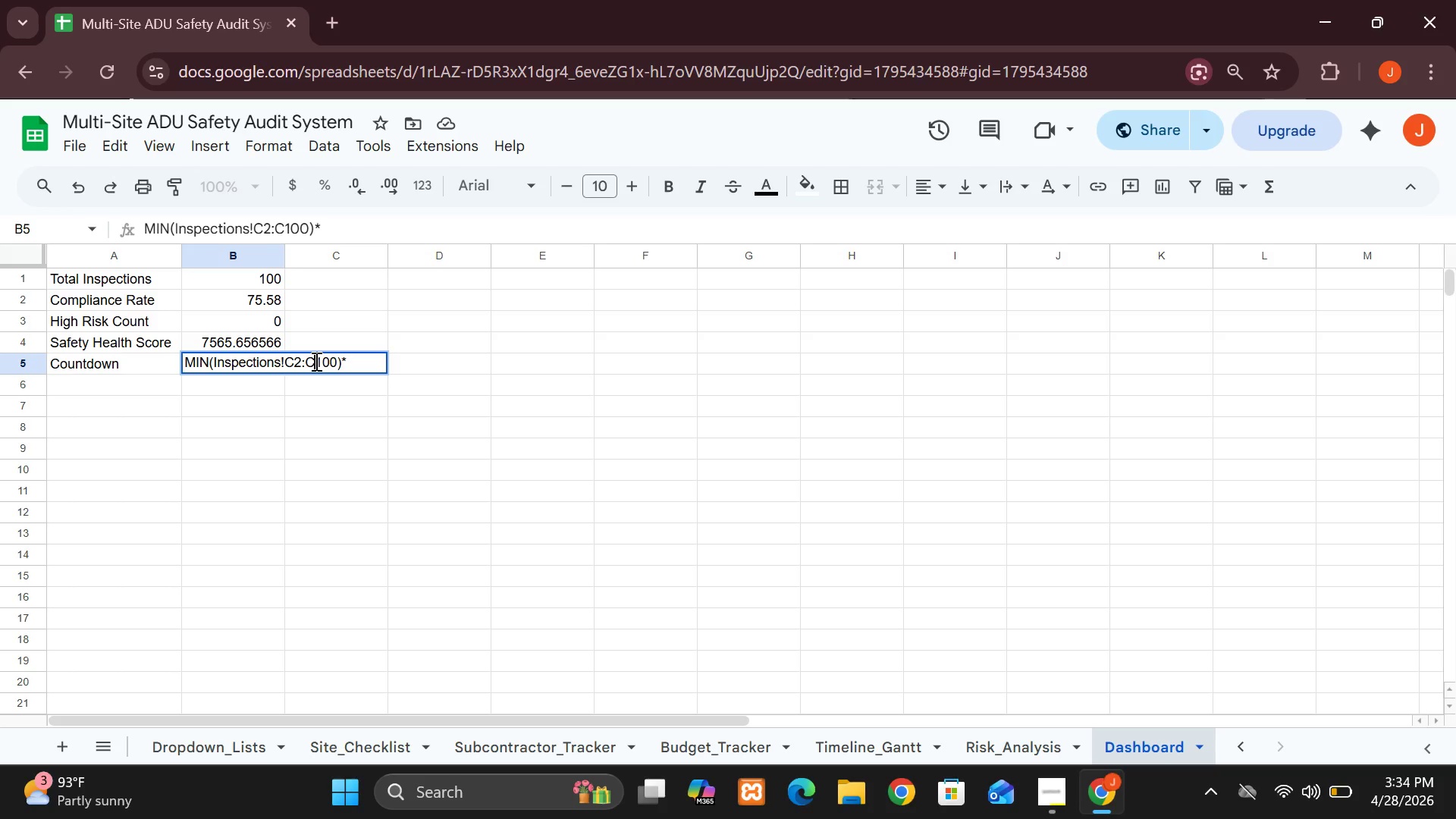 
left_click([346, 362])
 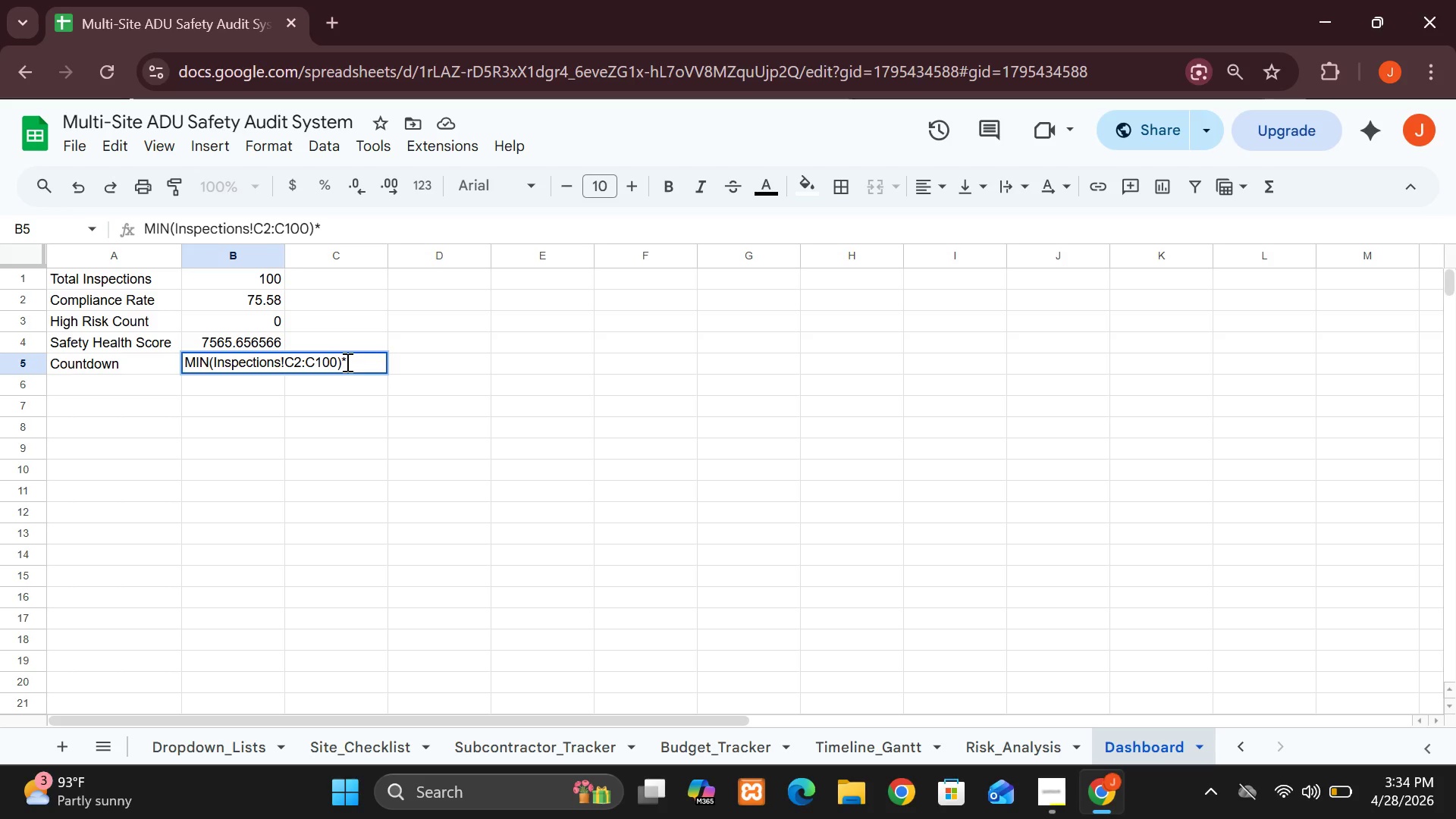 
key(Backspace)
 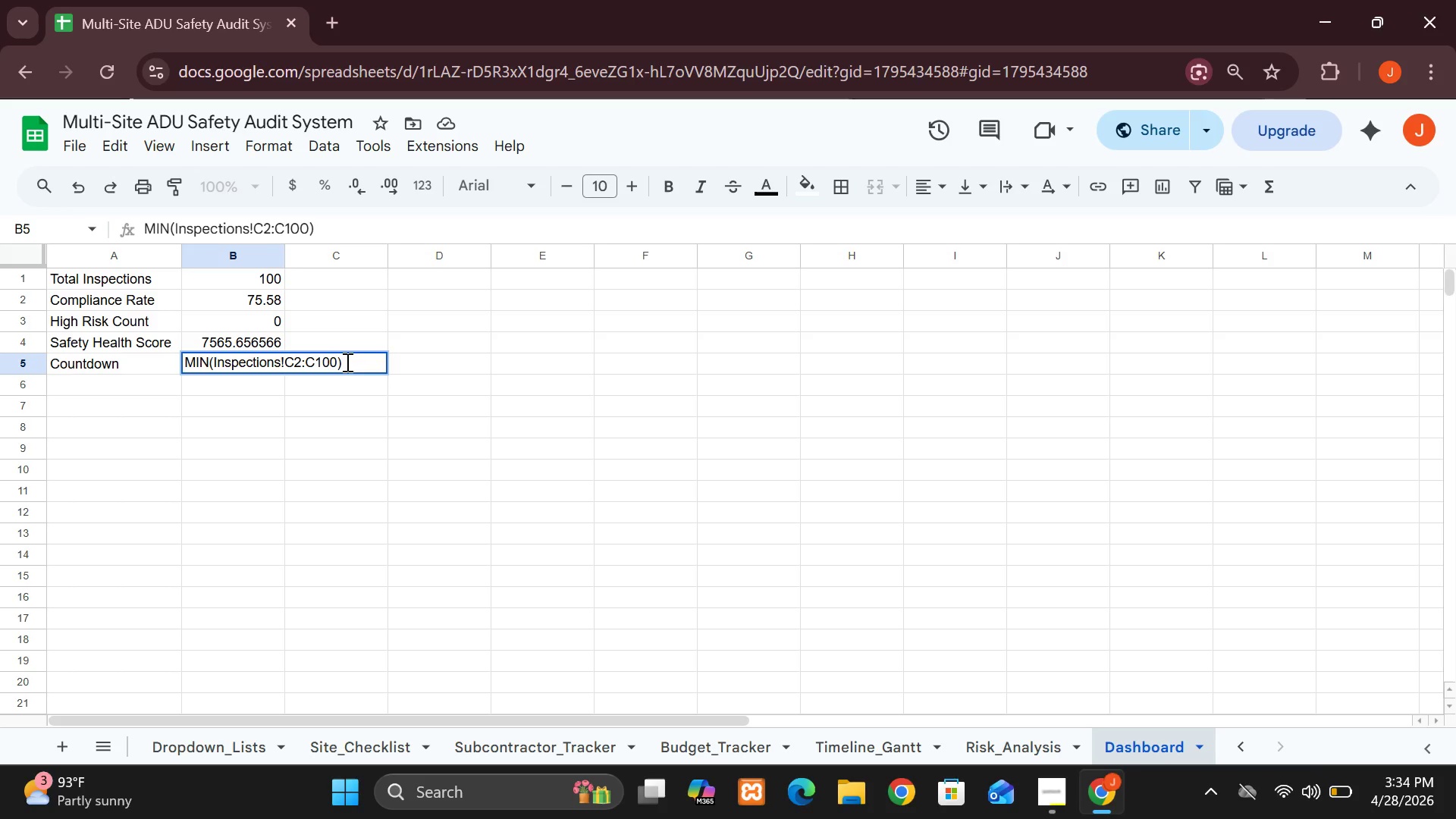 
key(Minus)
 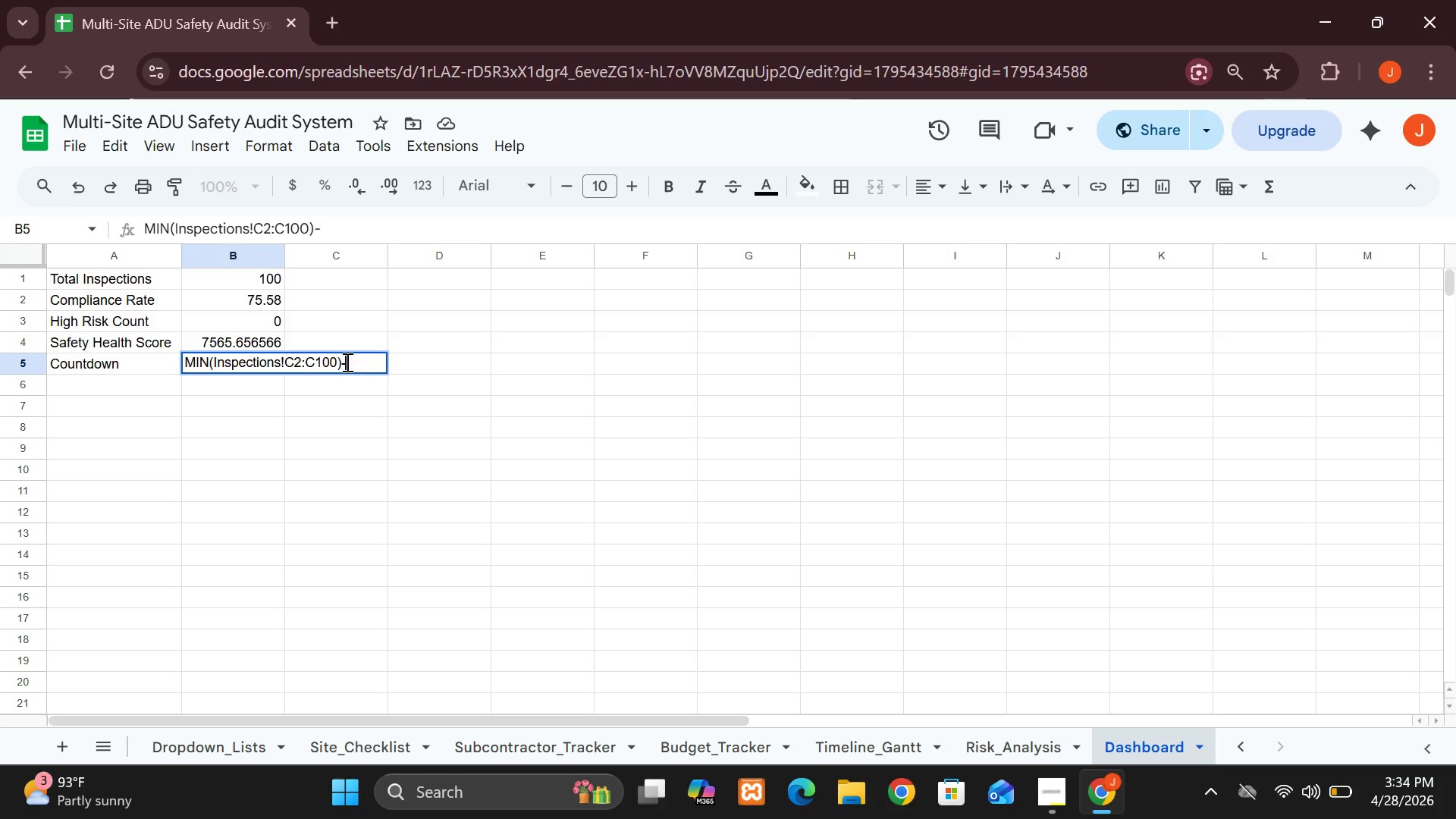 
type(TODAY)
 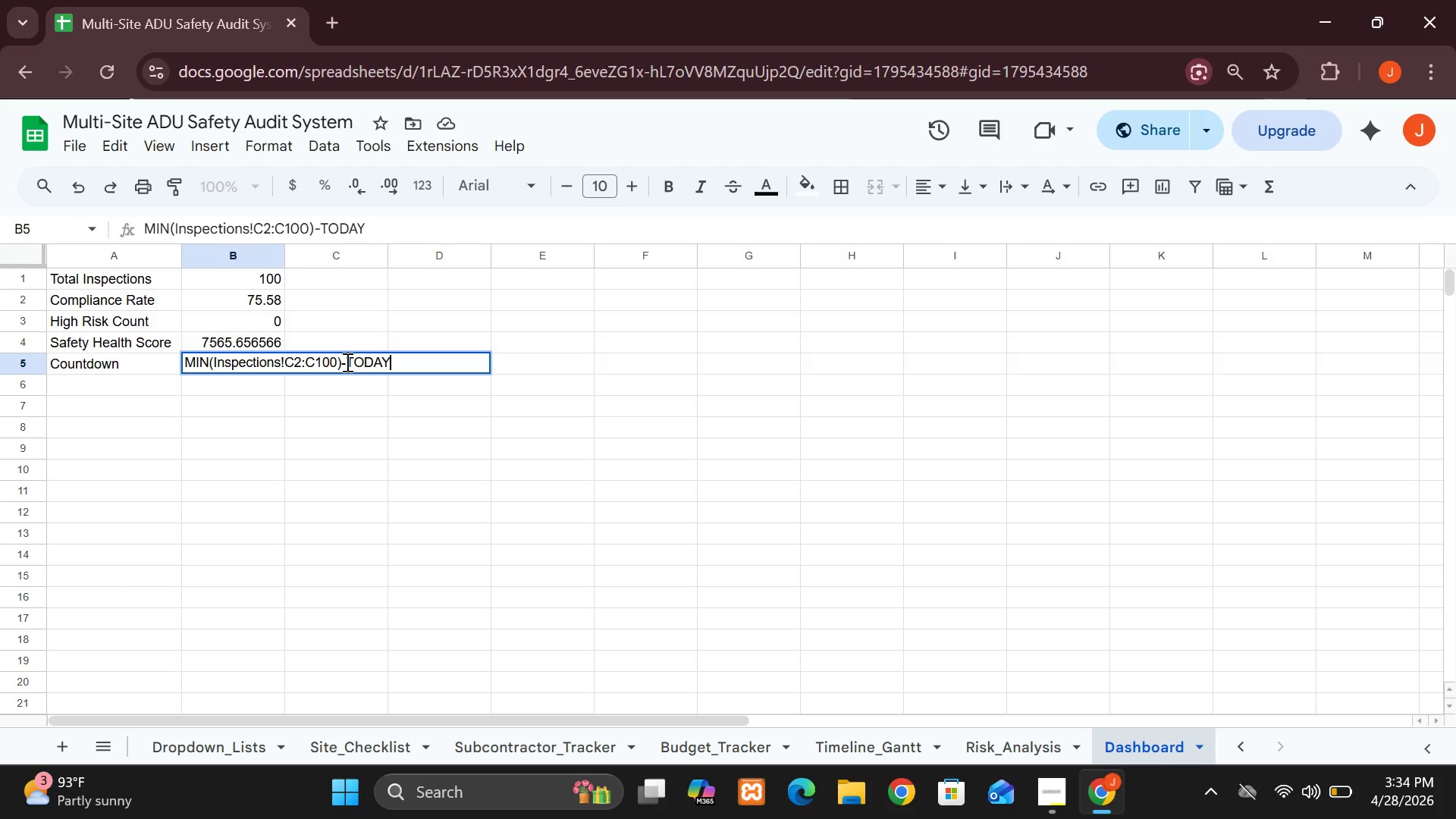 
type(())
 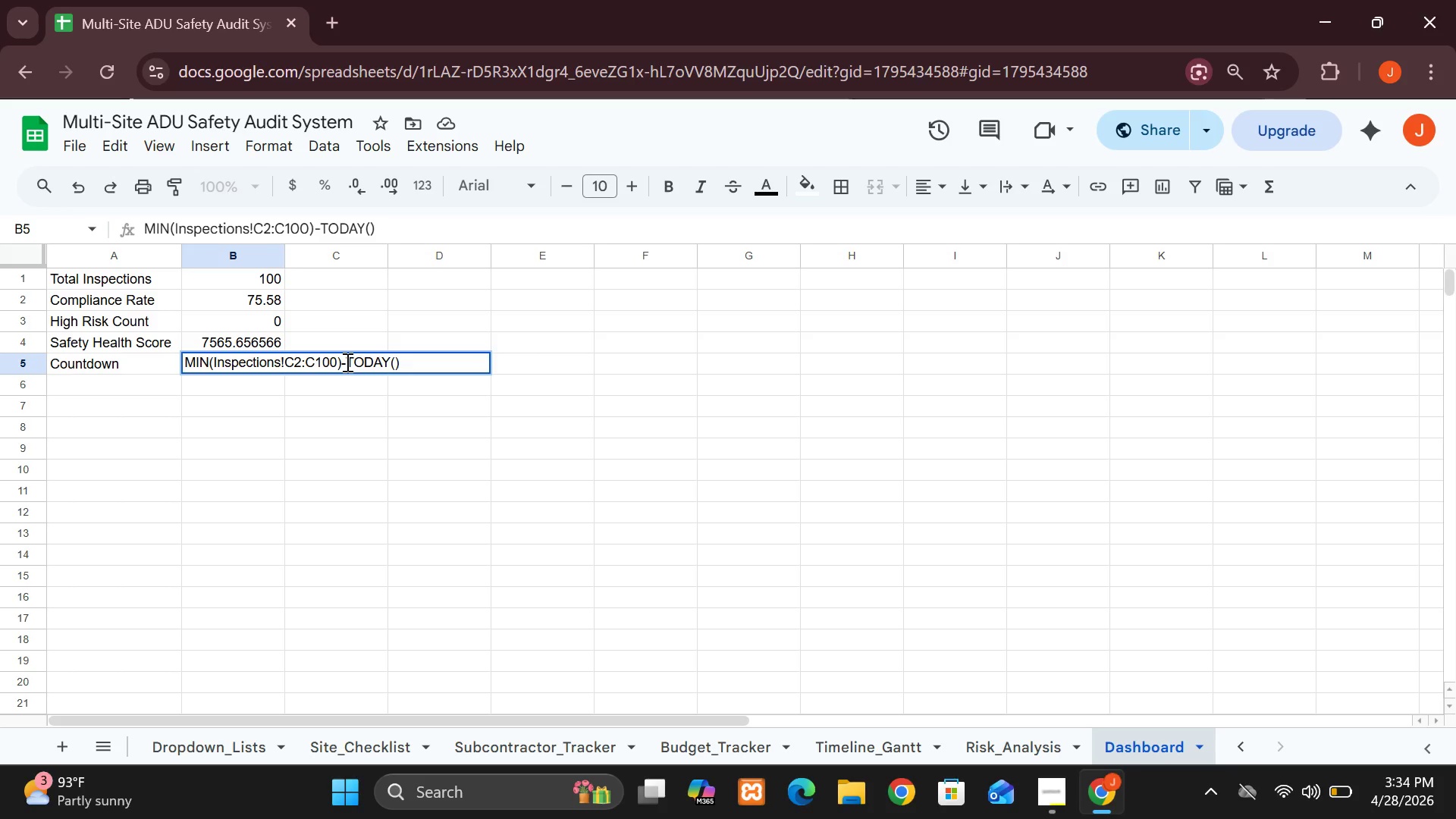 
wait(17.12)
 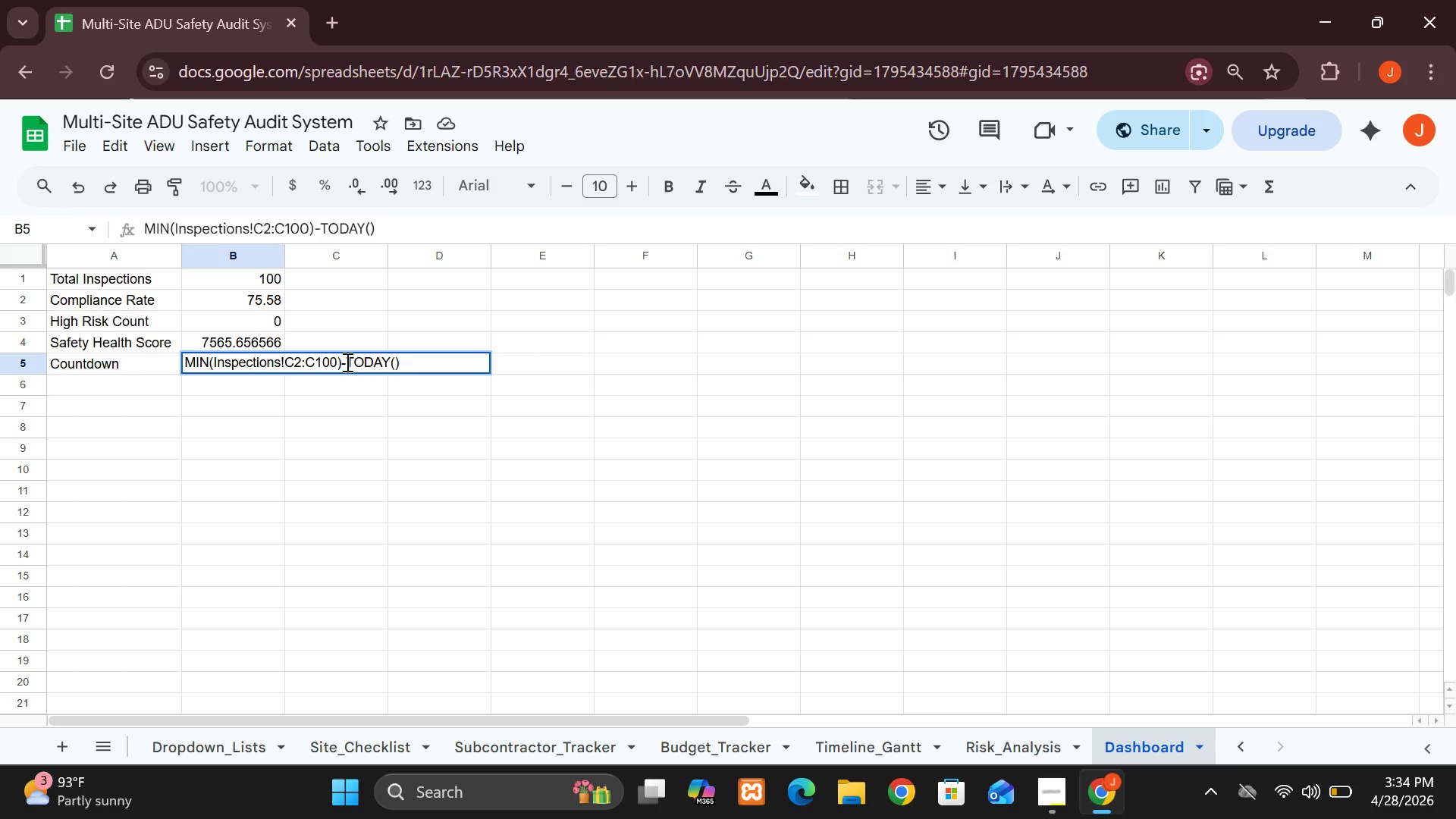 
key(Enter)
 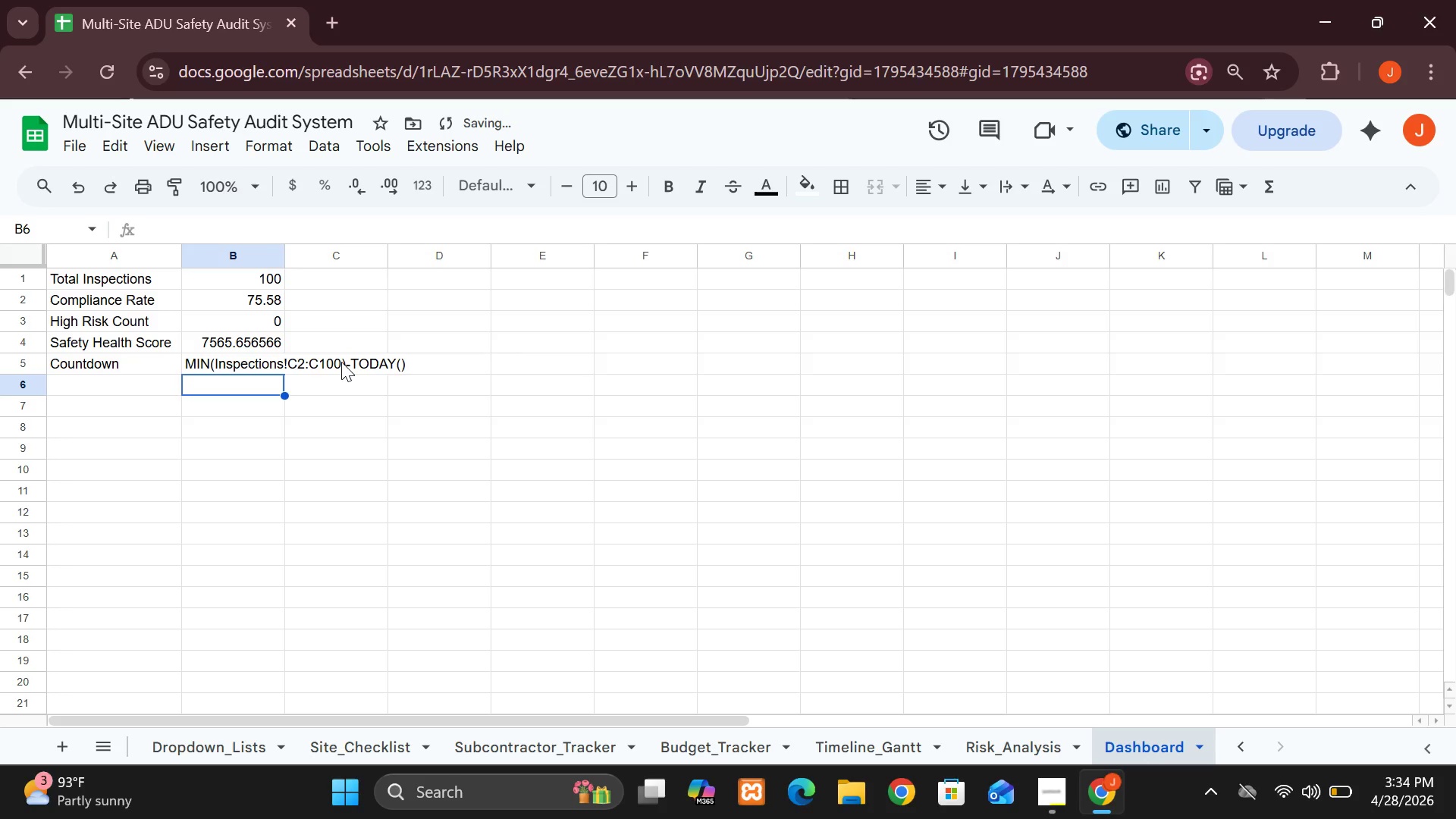 
left_click([341, 362])
 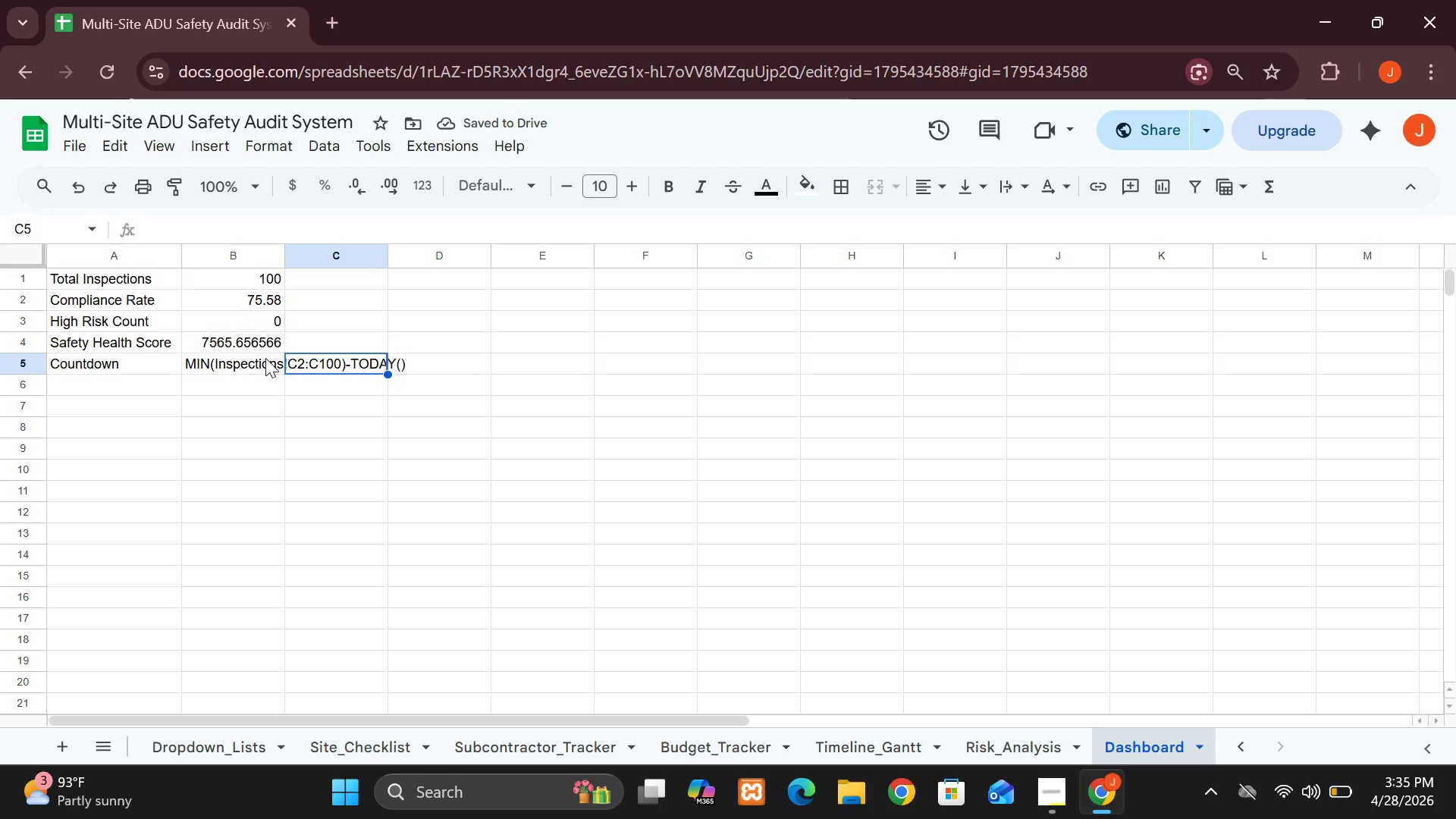 
left_click([258, 358])
 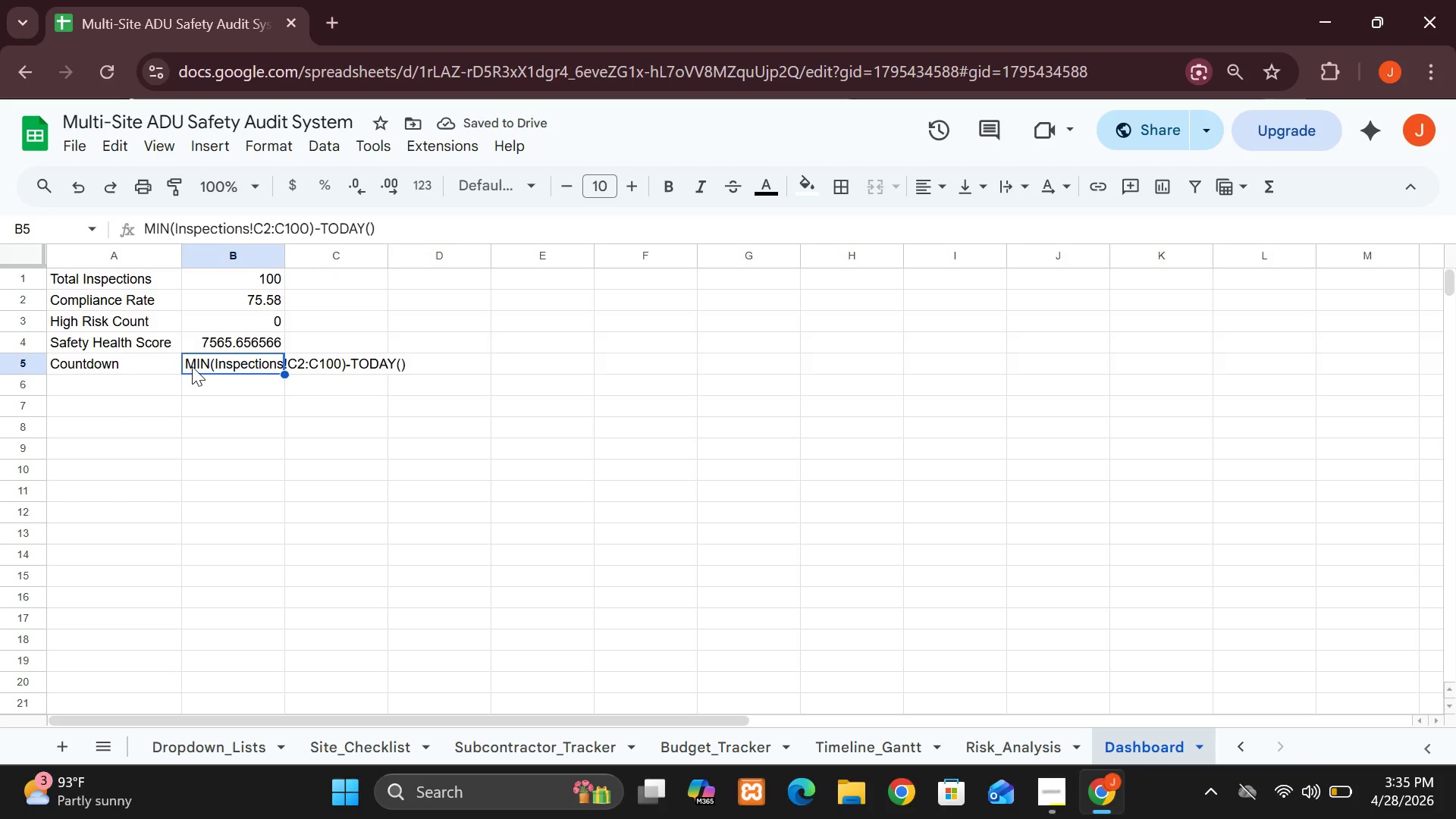 
double_click([191, 363])
 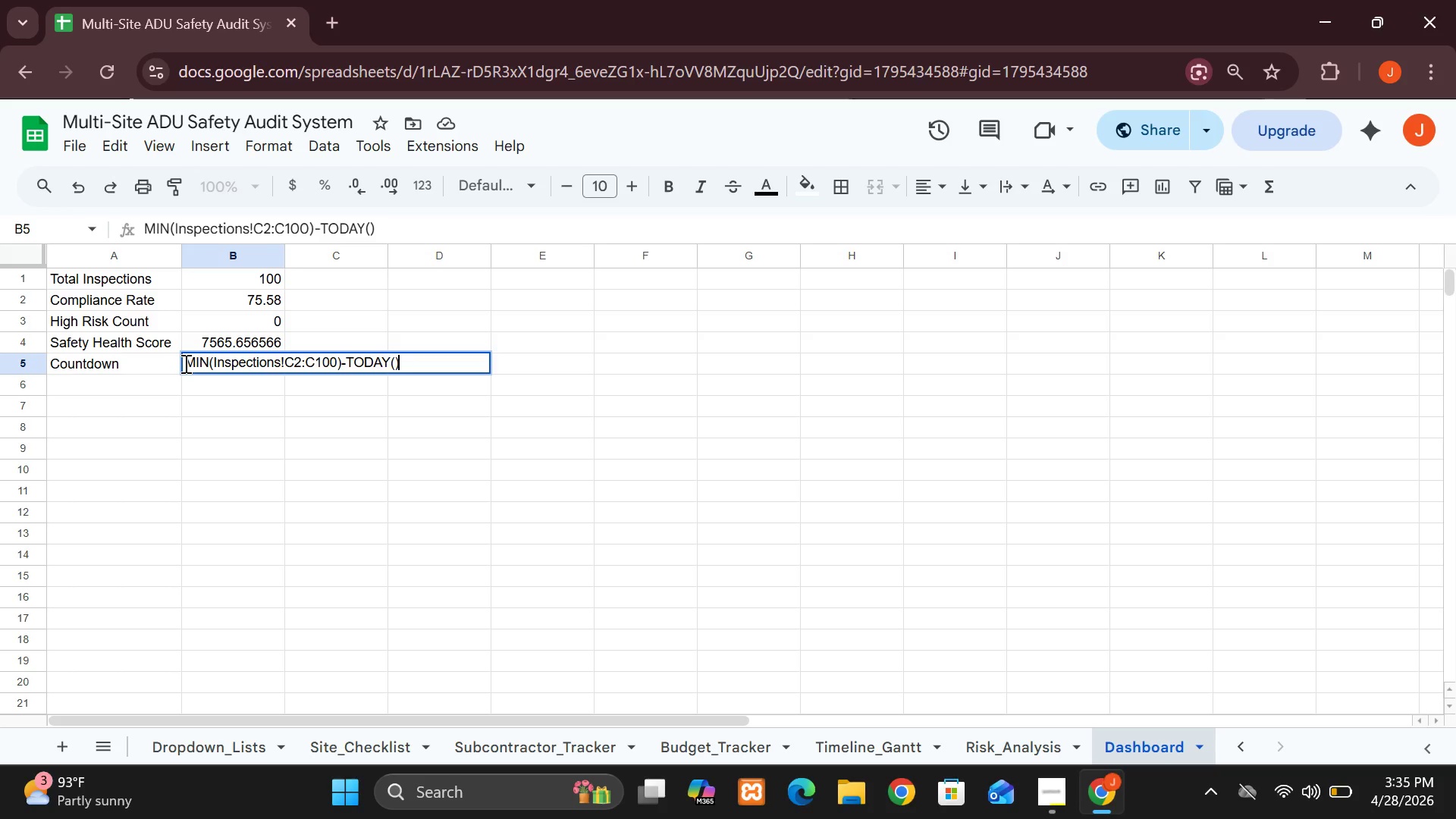 
left_click([184, 363])
 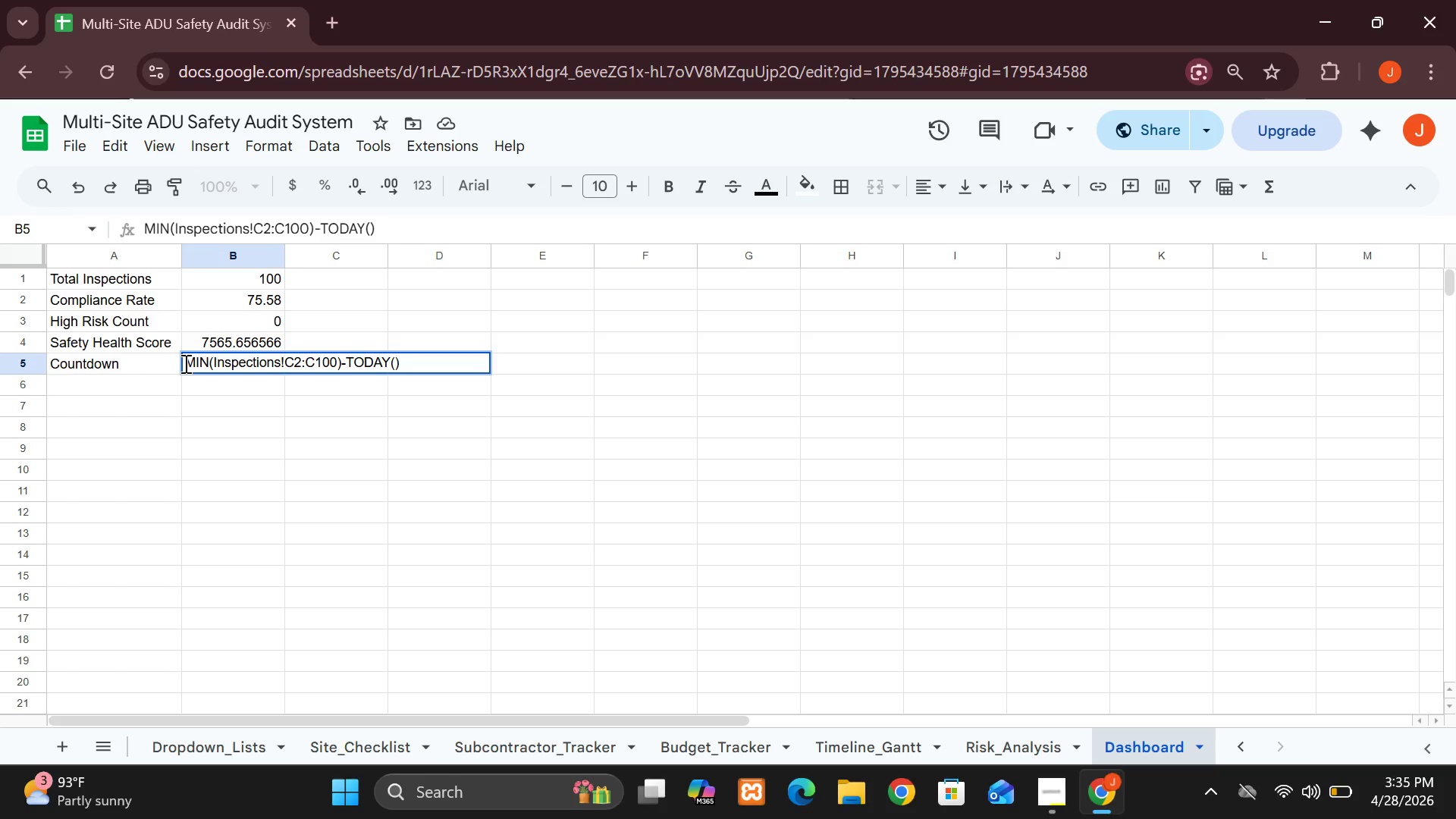 
key(Equal)
 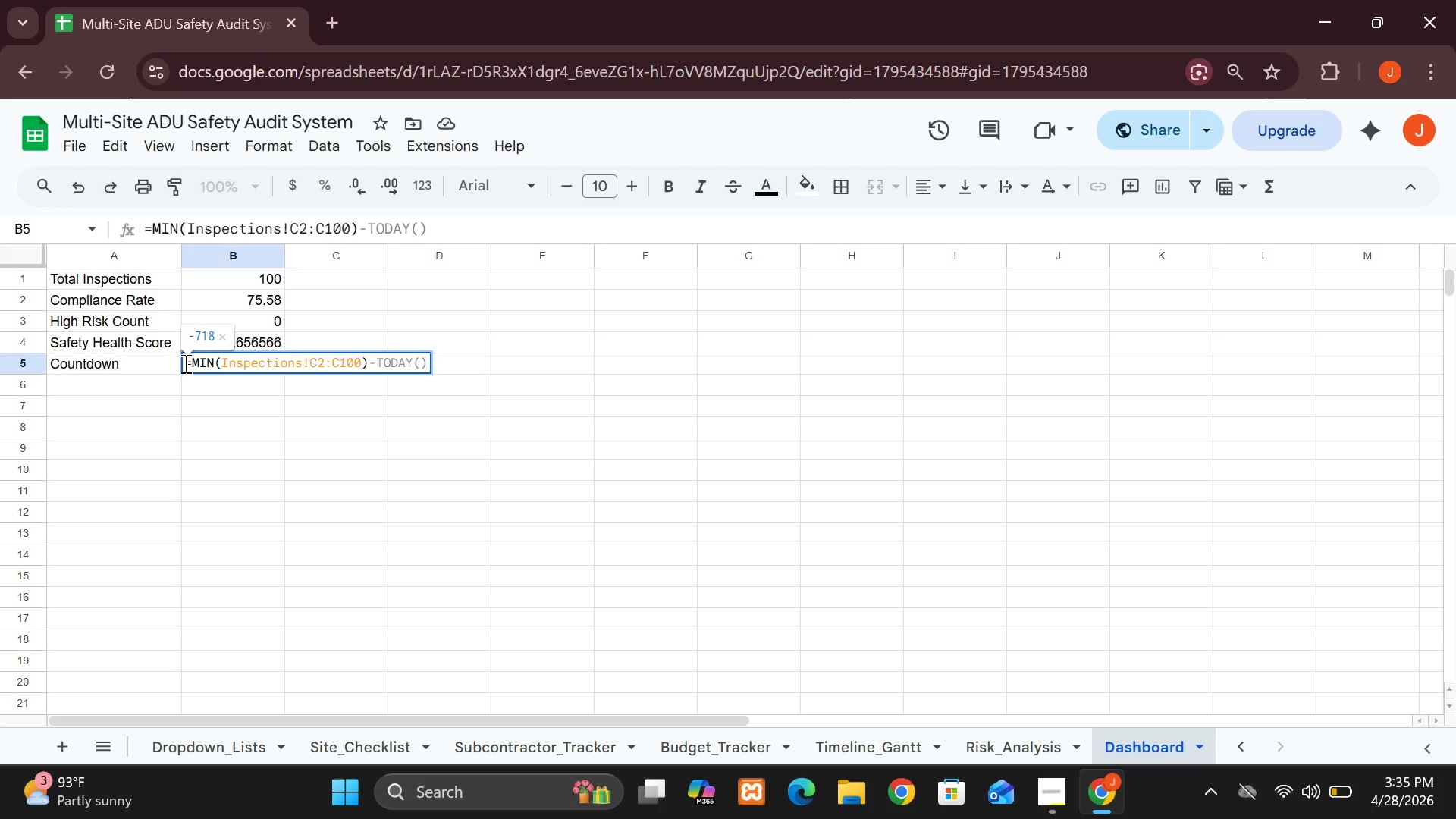 
wait(8.11)
 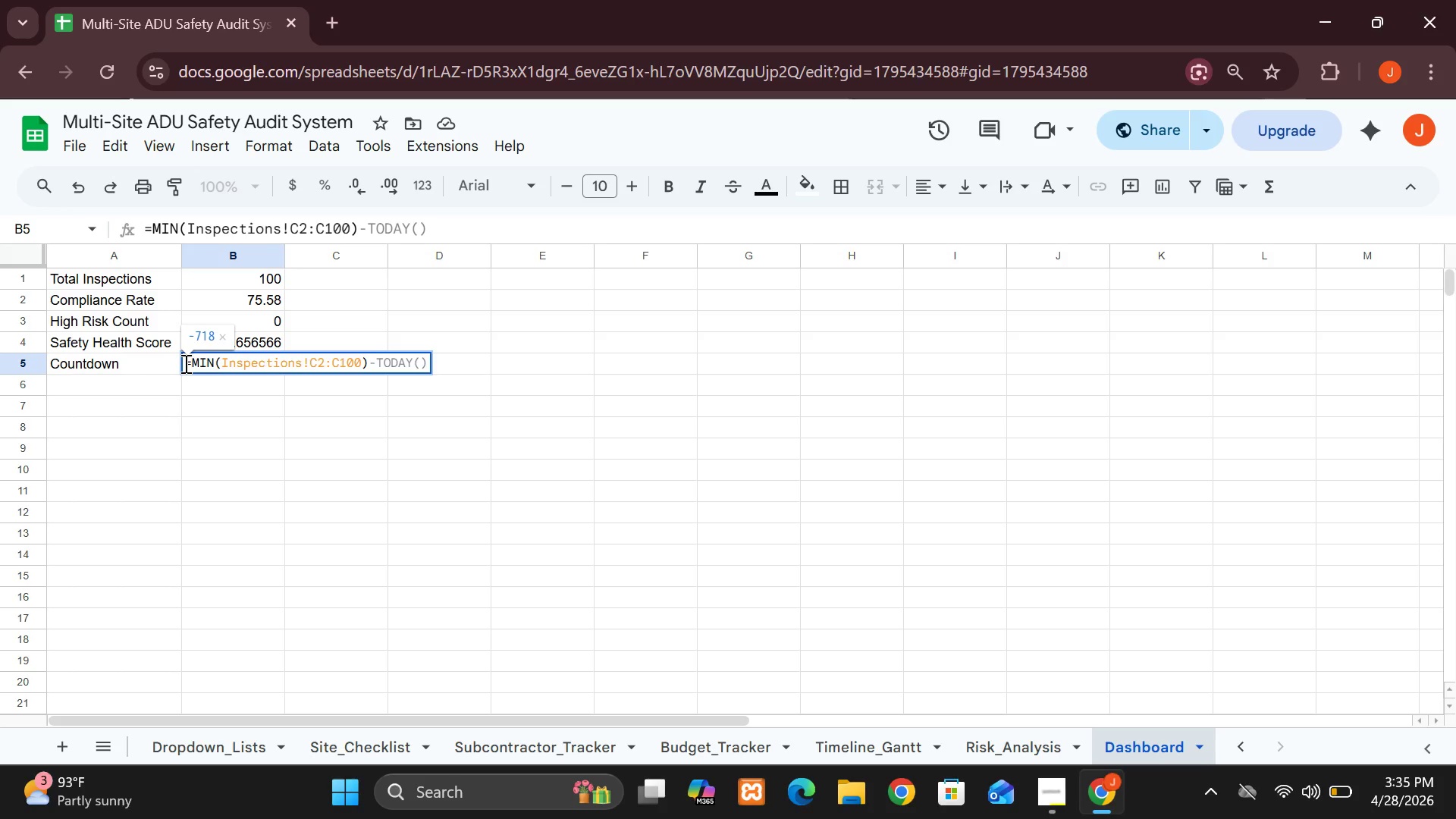 
key(Enter)
 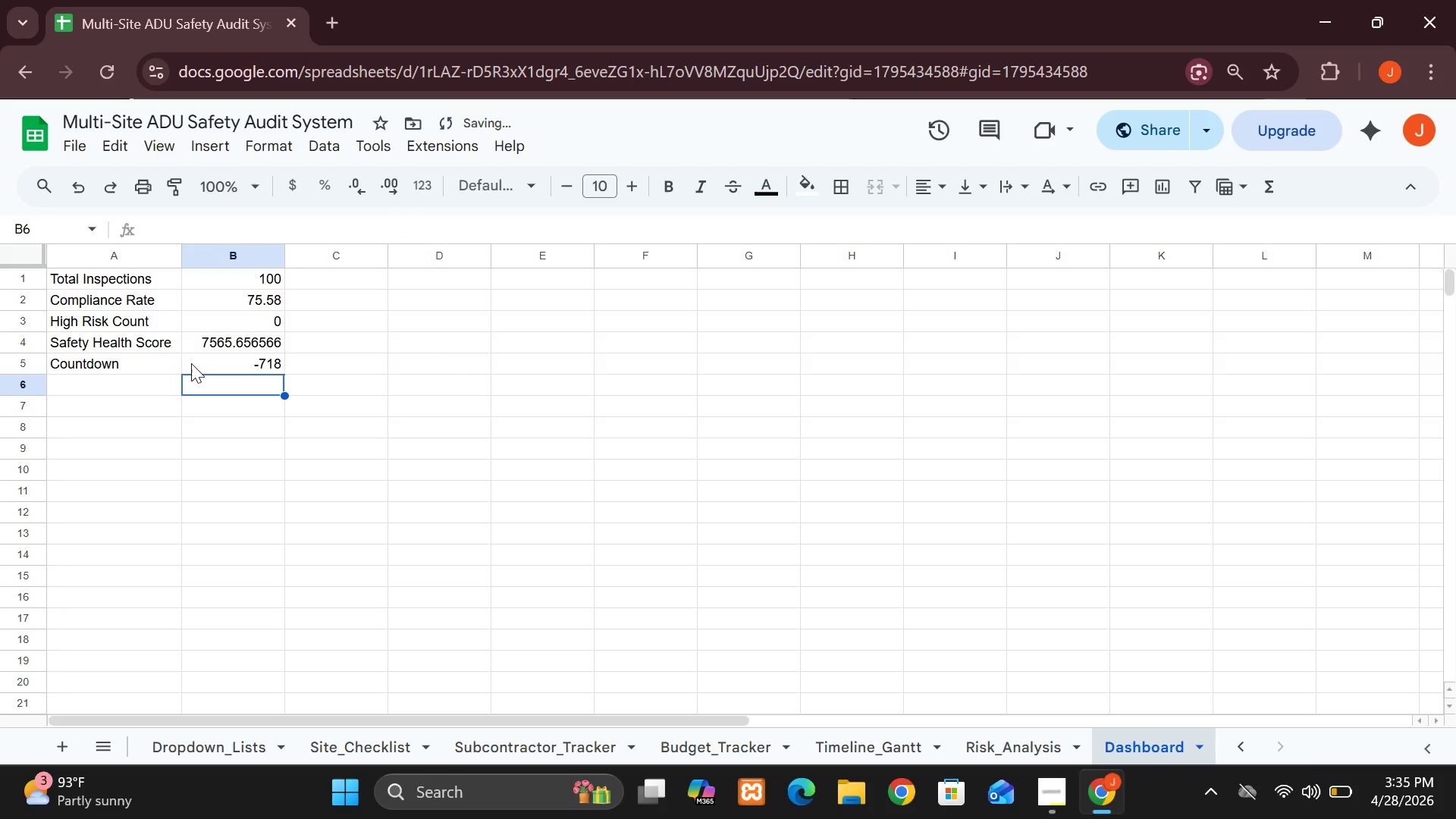 
left_click([191, 363])
 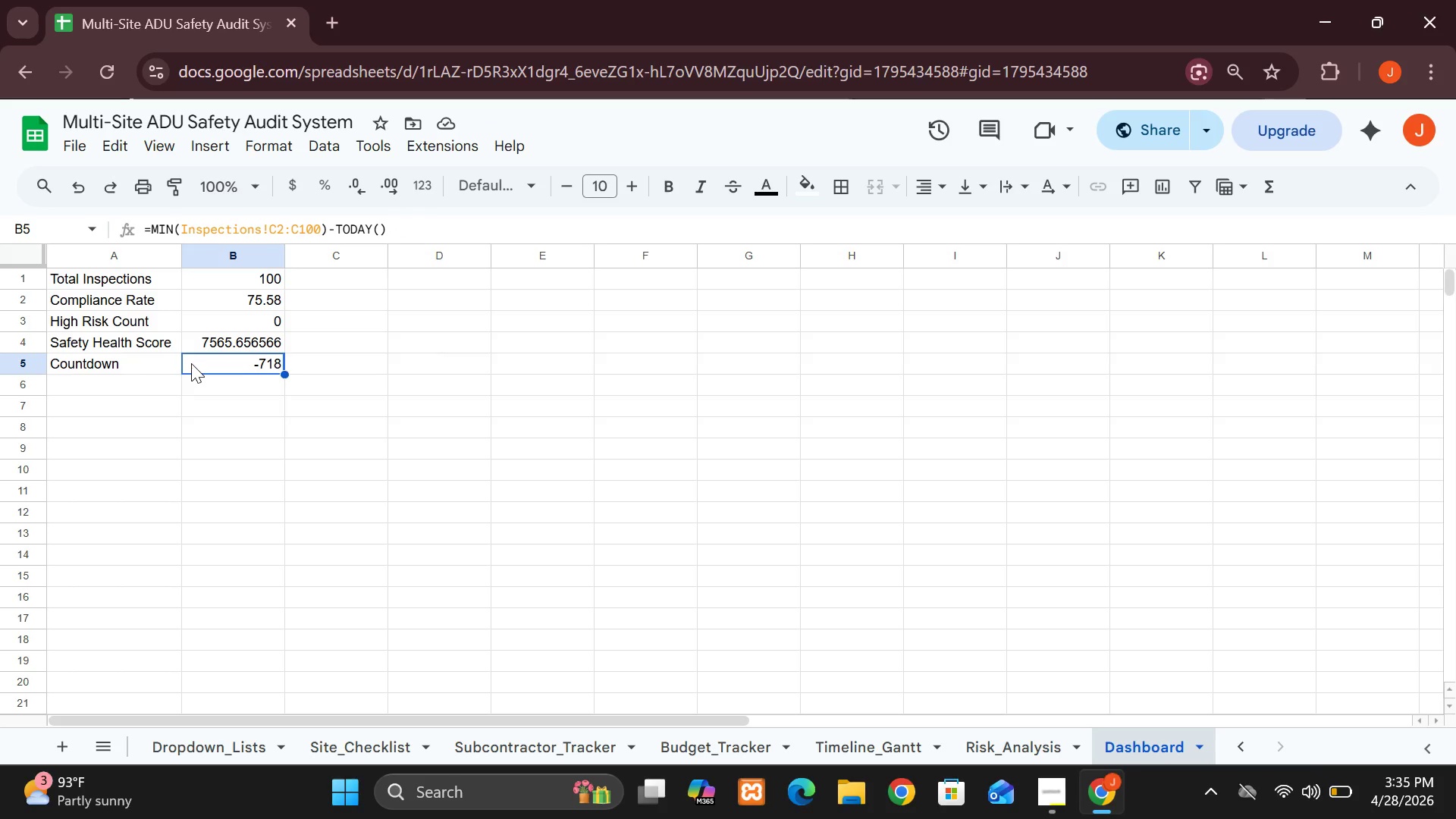 
wait(9.95)
 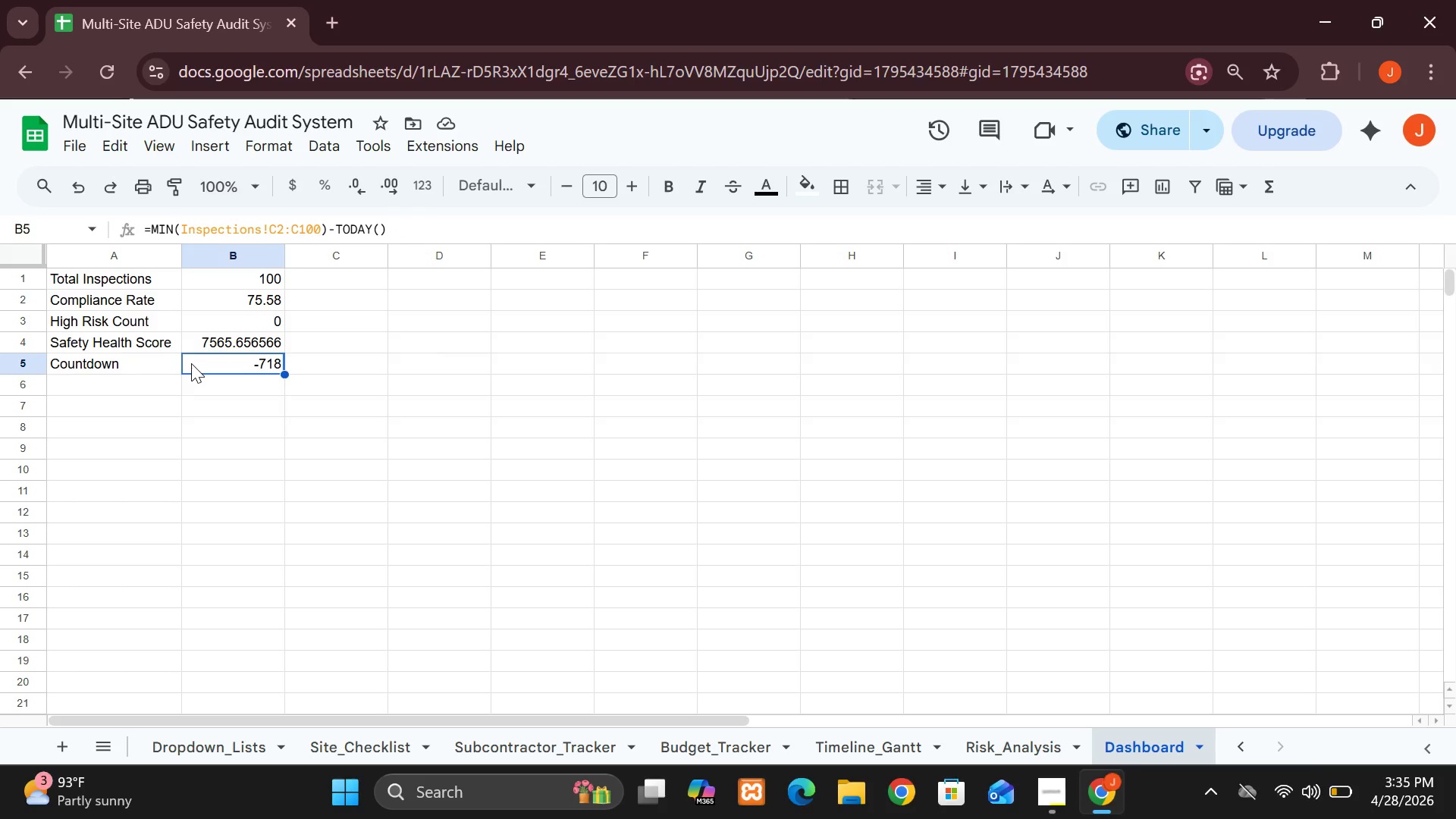 
double_click([1446, 680])
 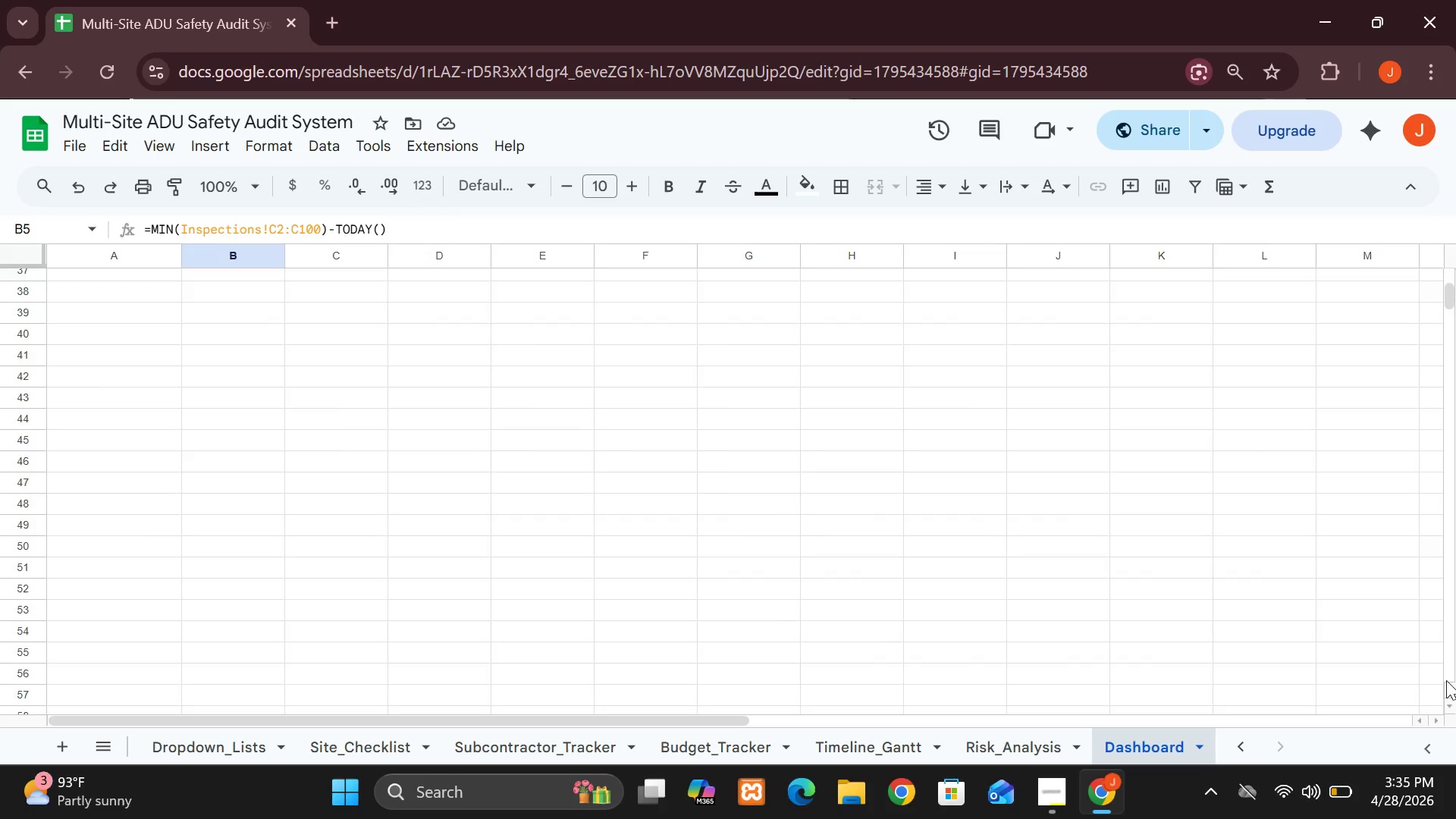 
triple_click([1446, 680])
 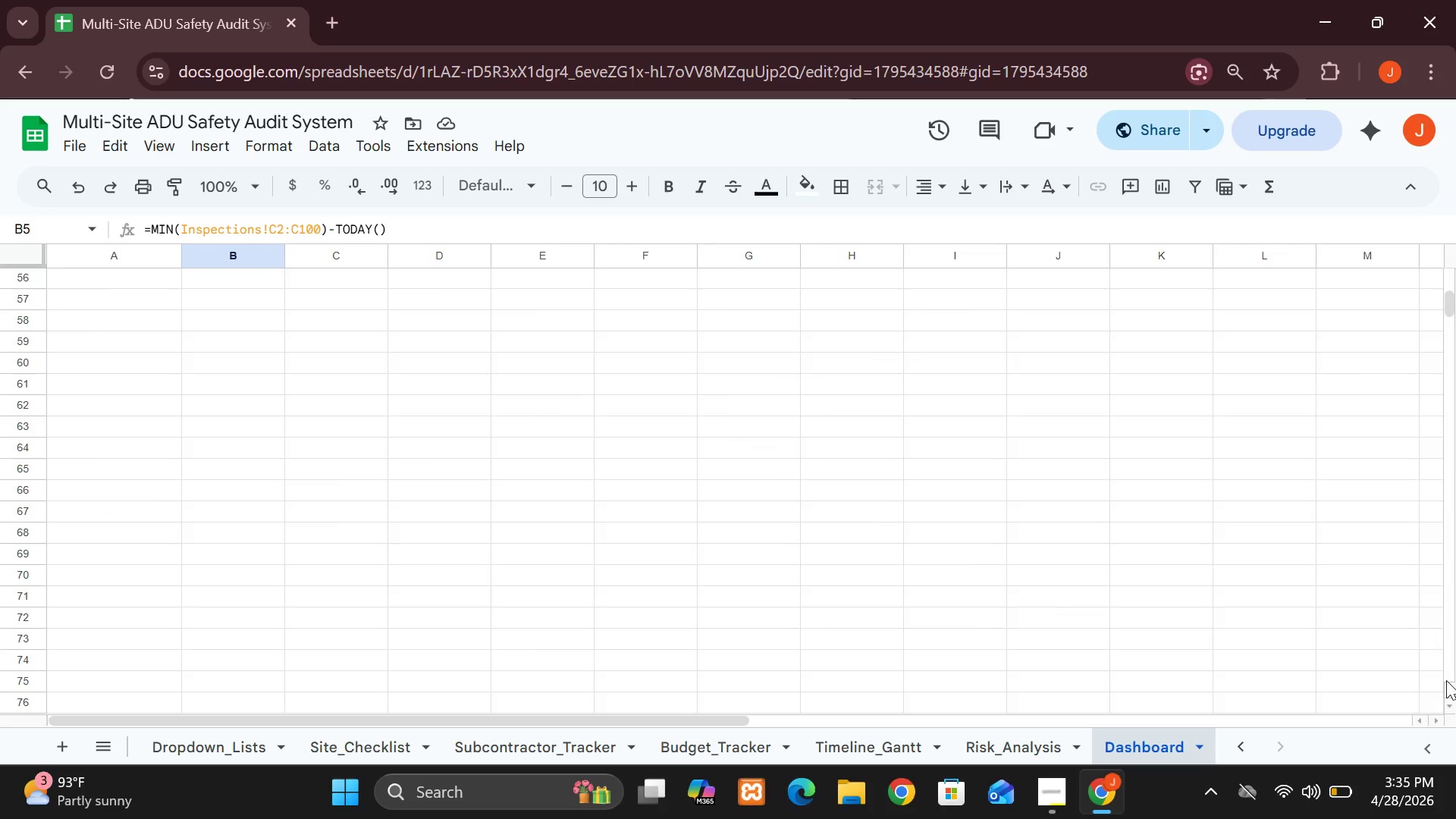 
triple_click([1446, 680])
 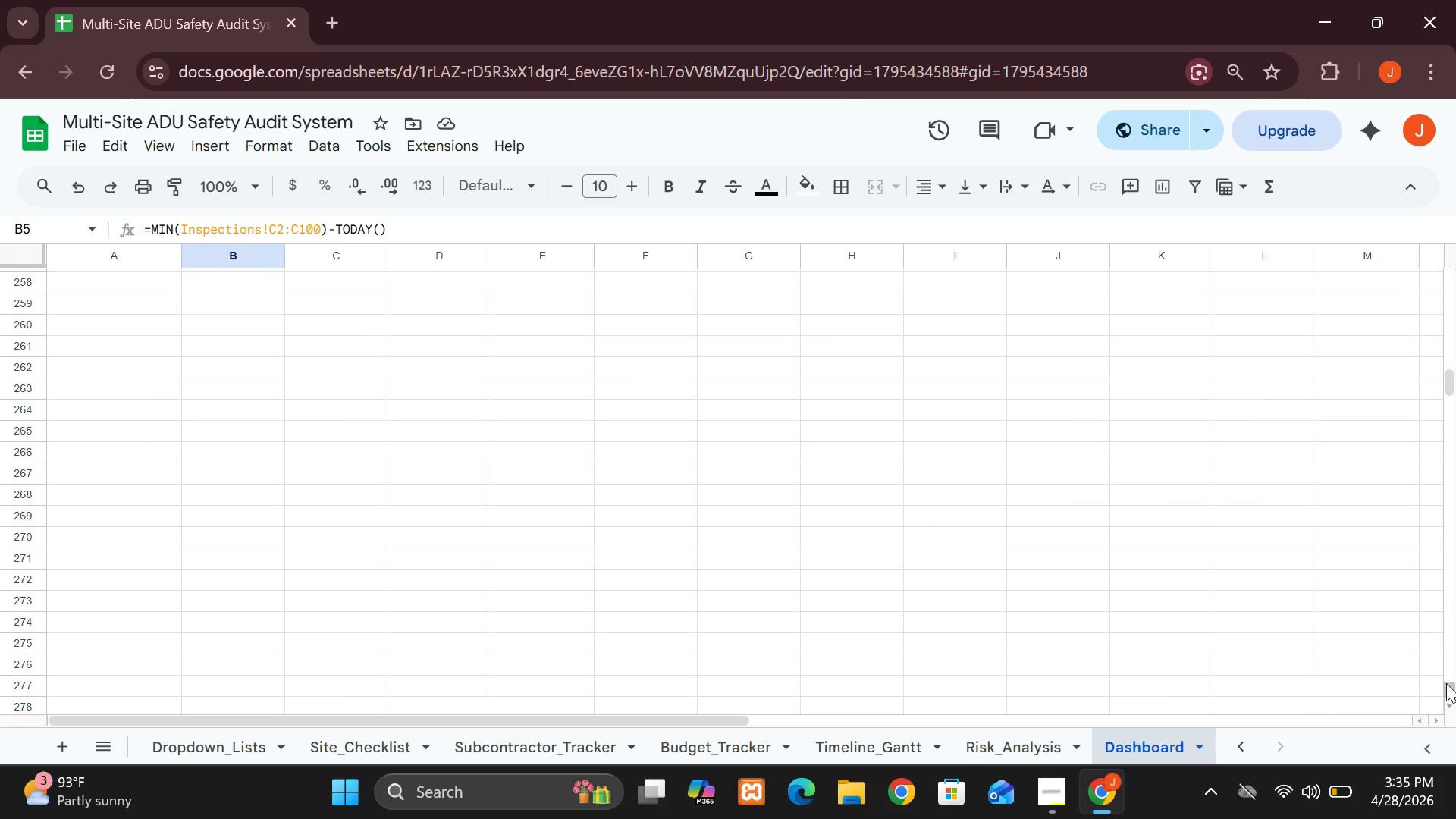 
double_click([1446, 682])
 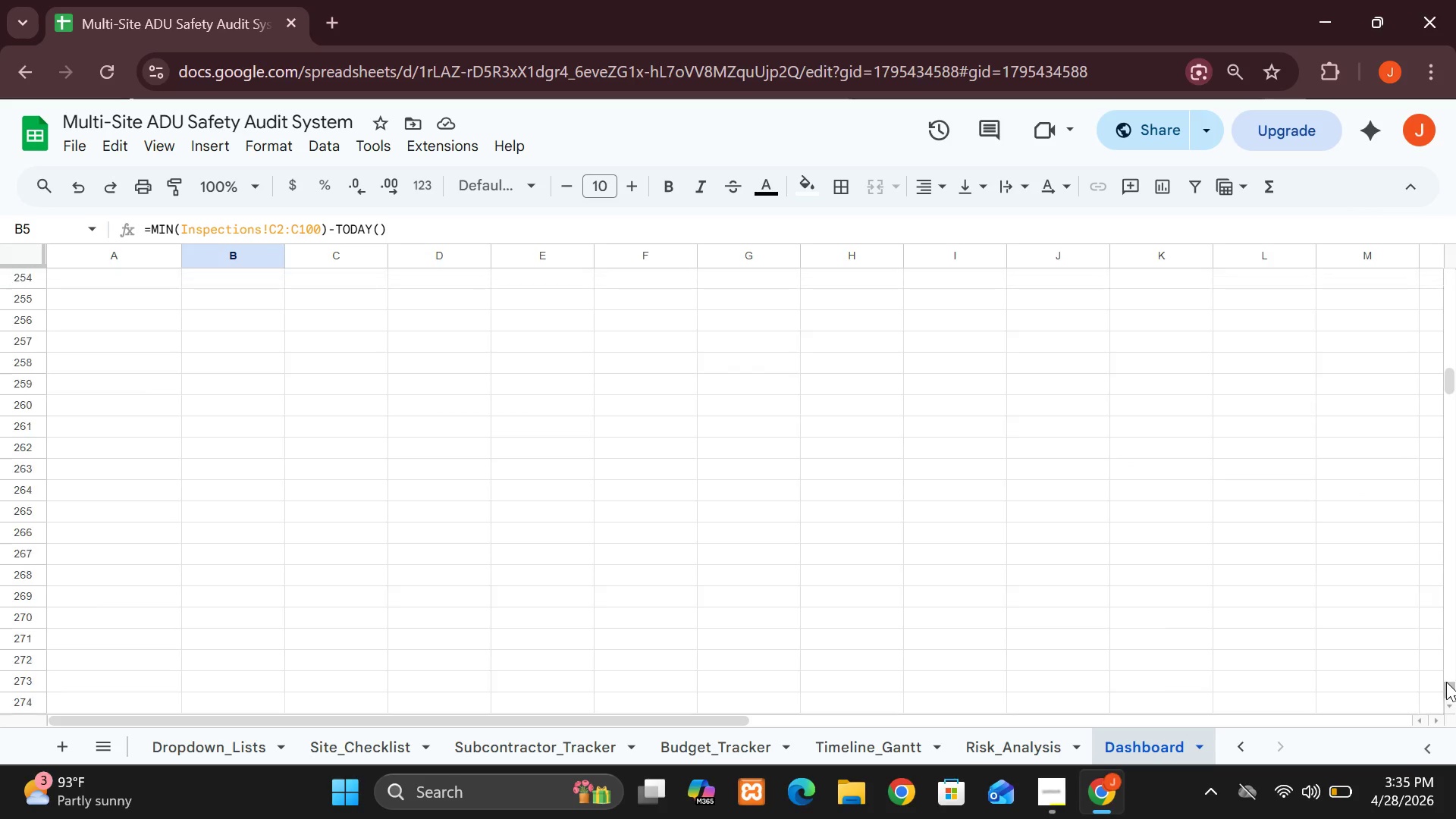 
triple_click([1446, 682])
 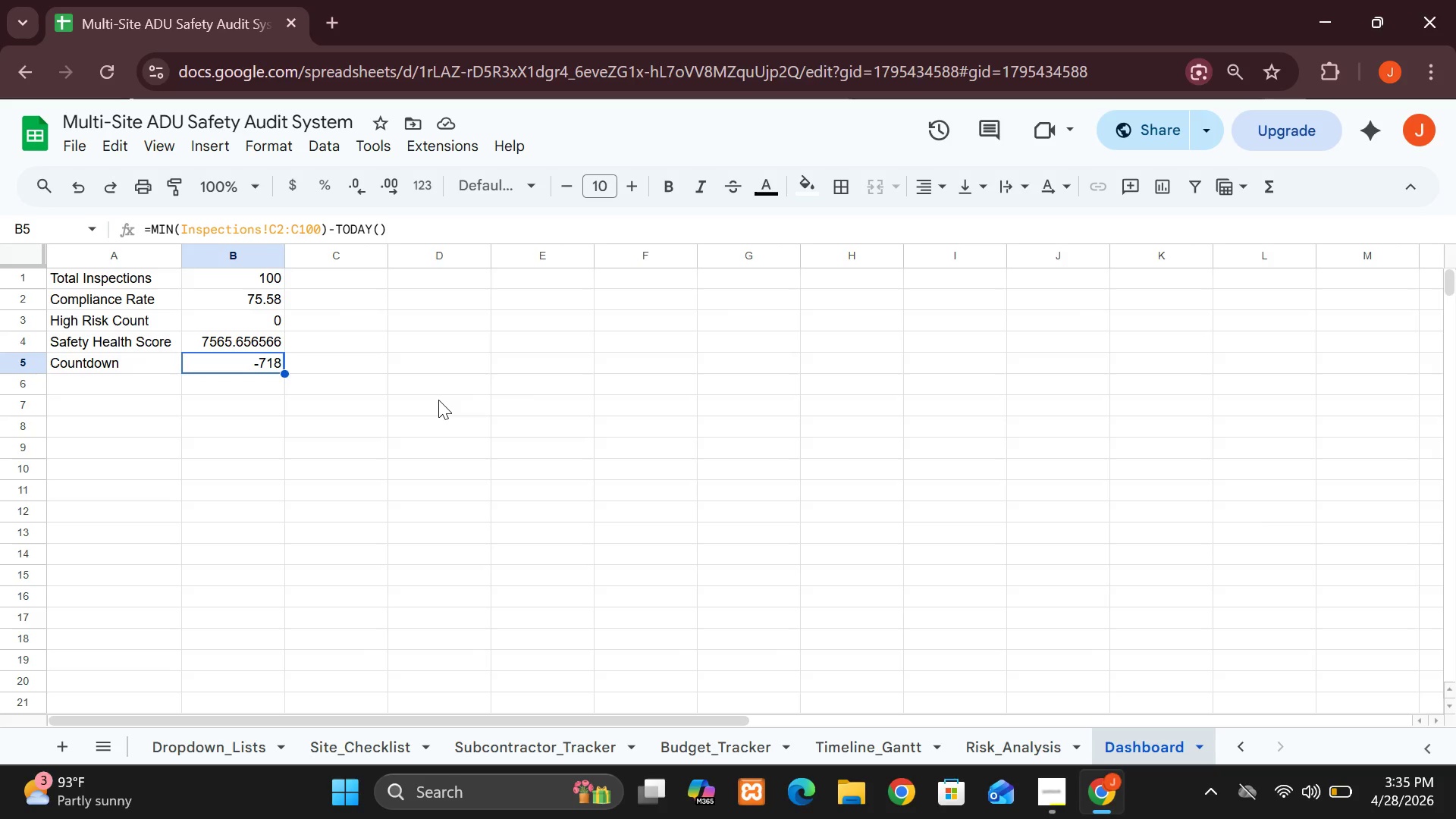 
wait(19.27)
 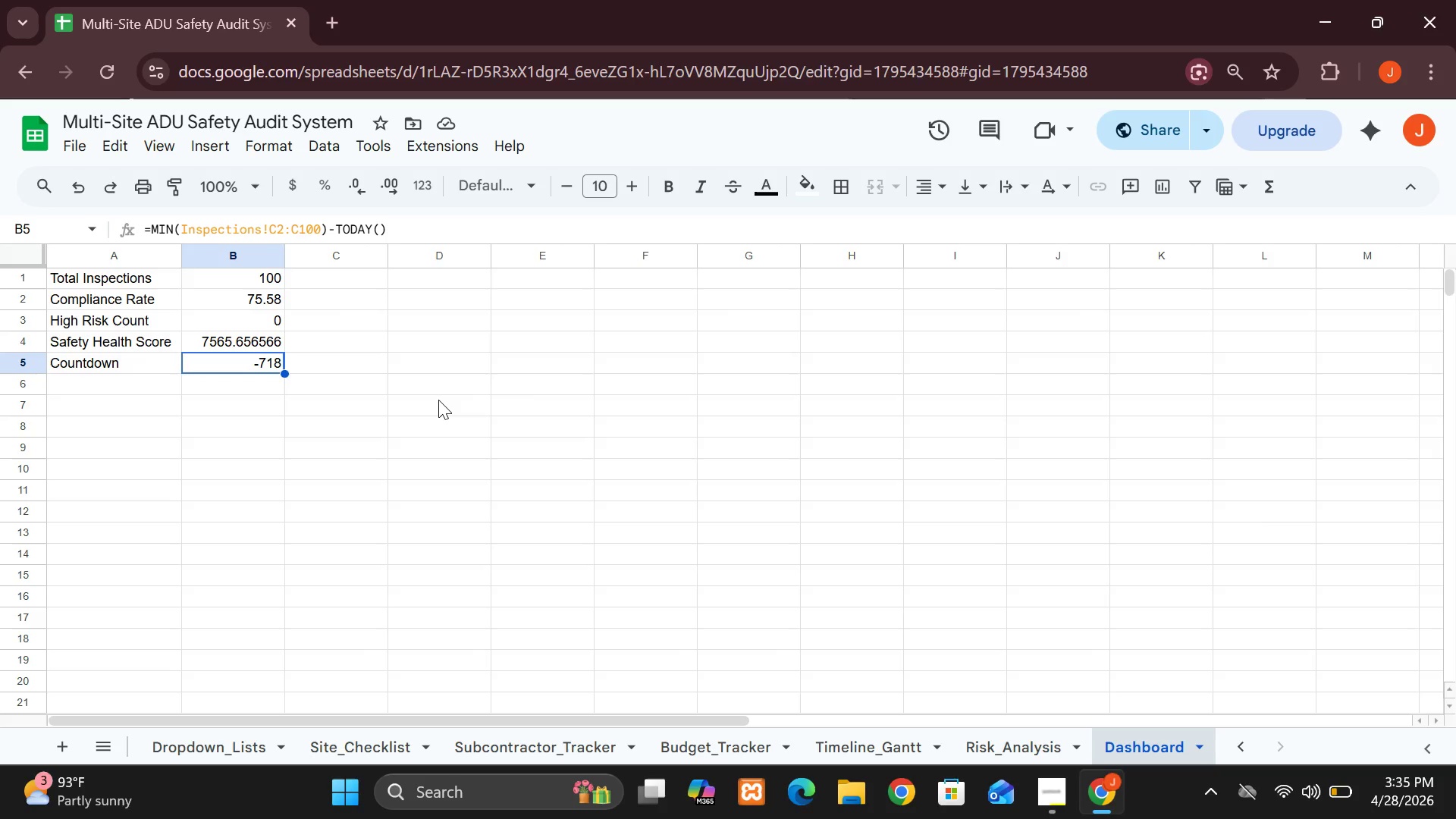 
left_click([157, 296])
 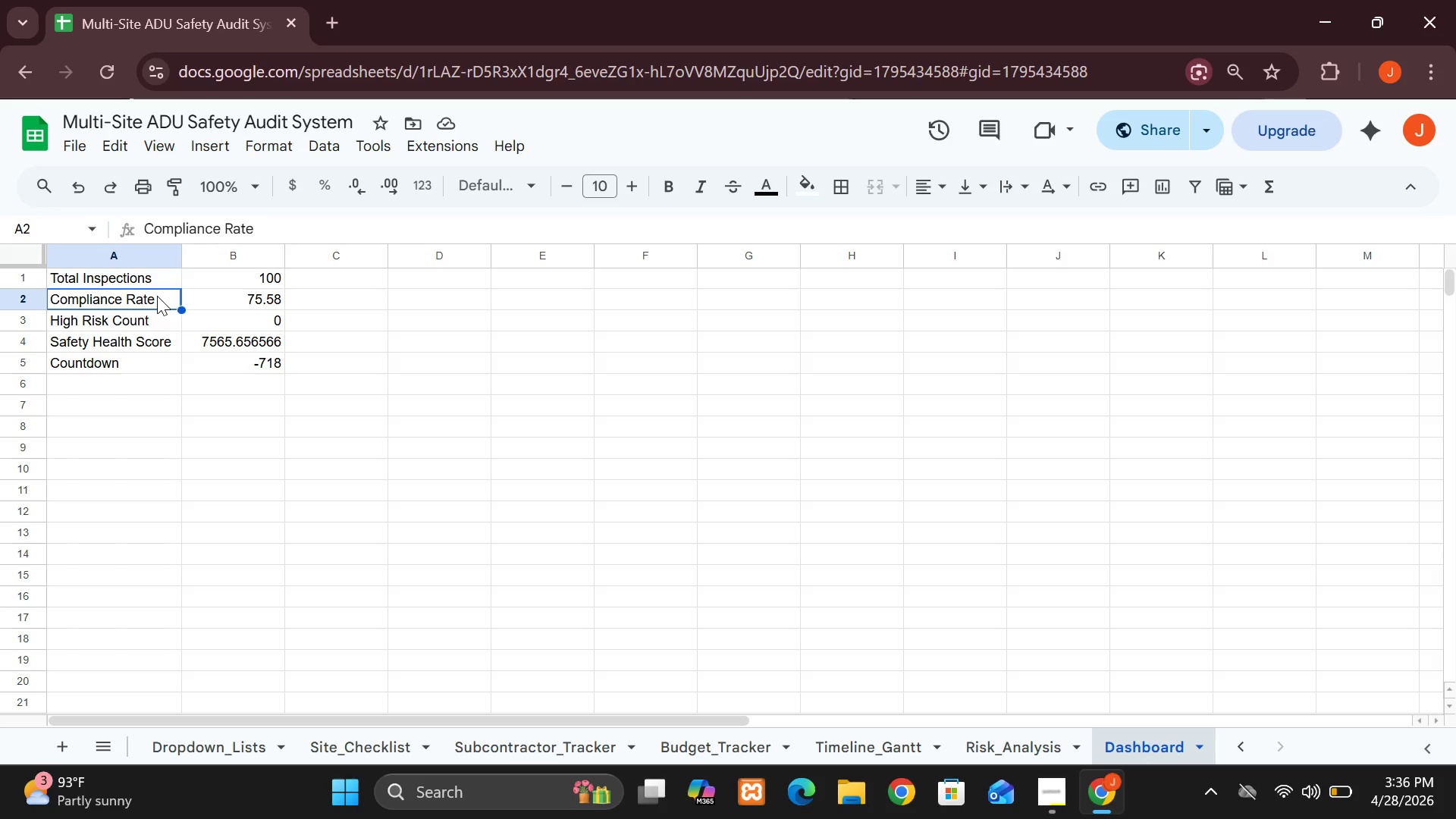 
wait(17.23)
 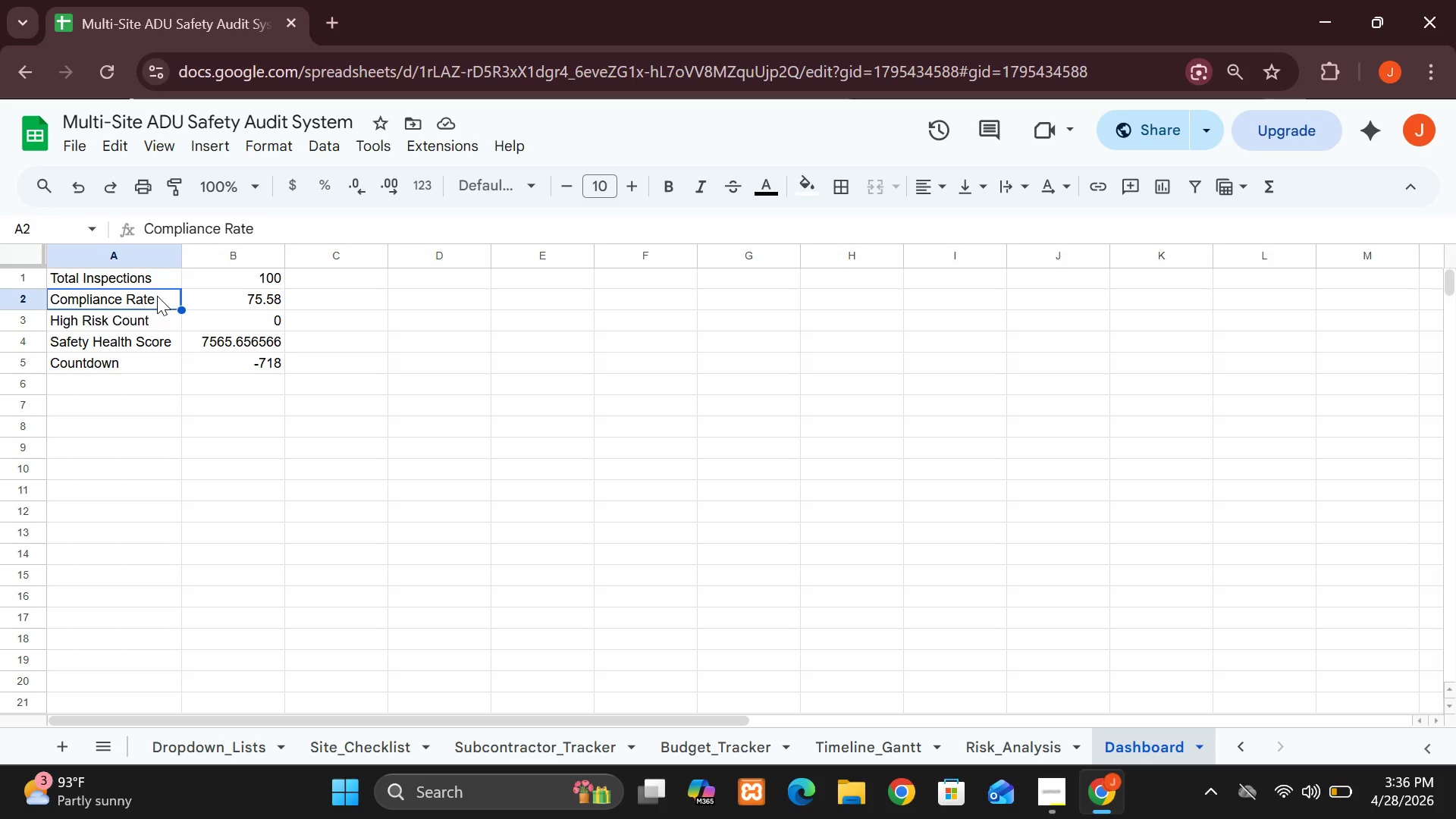 
left_click([218, 735])
 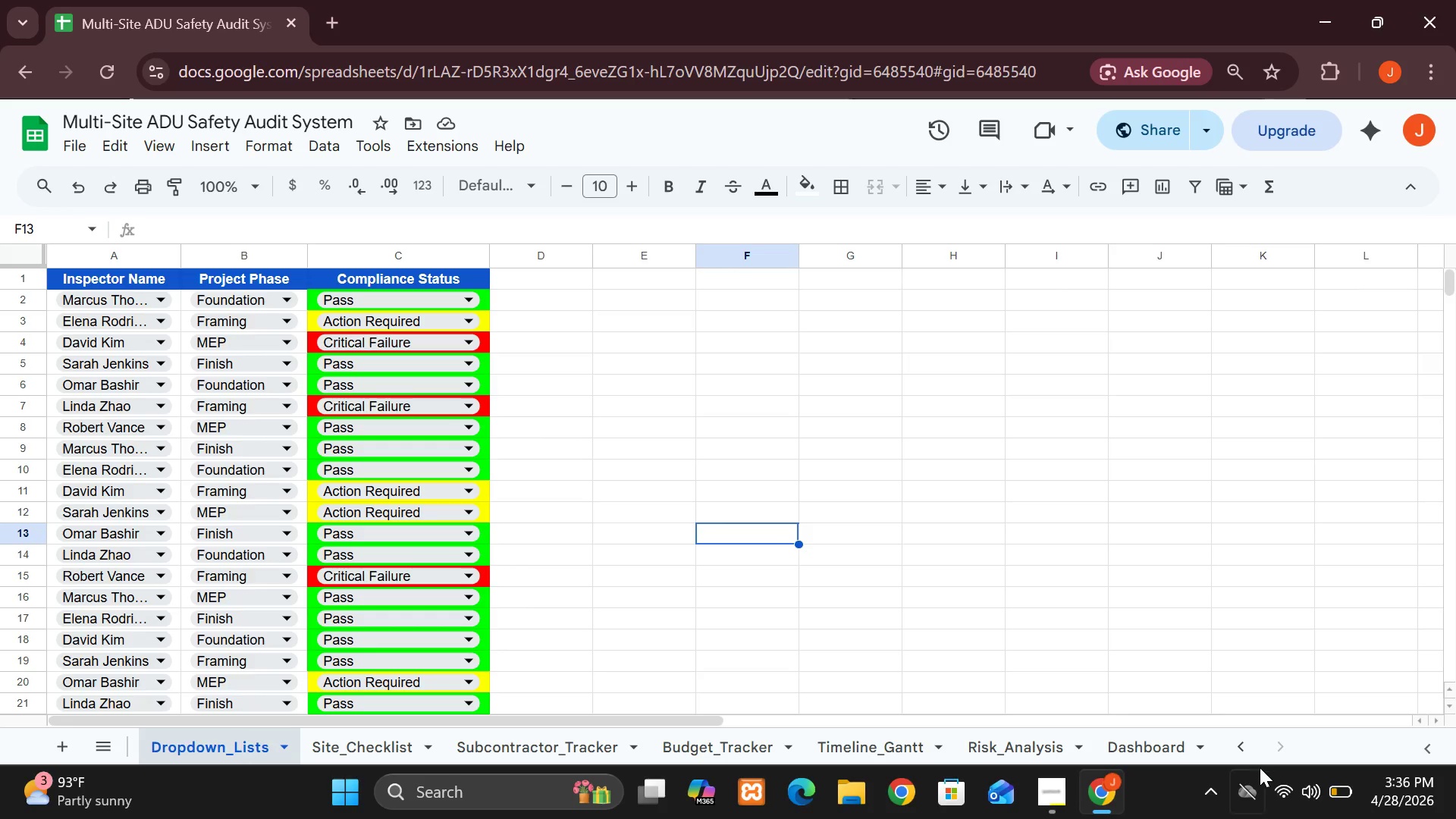 
double_click([1241, 745])
 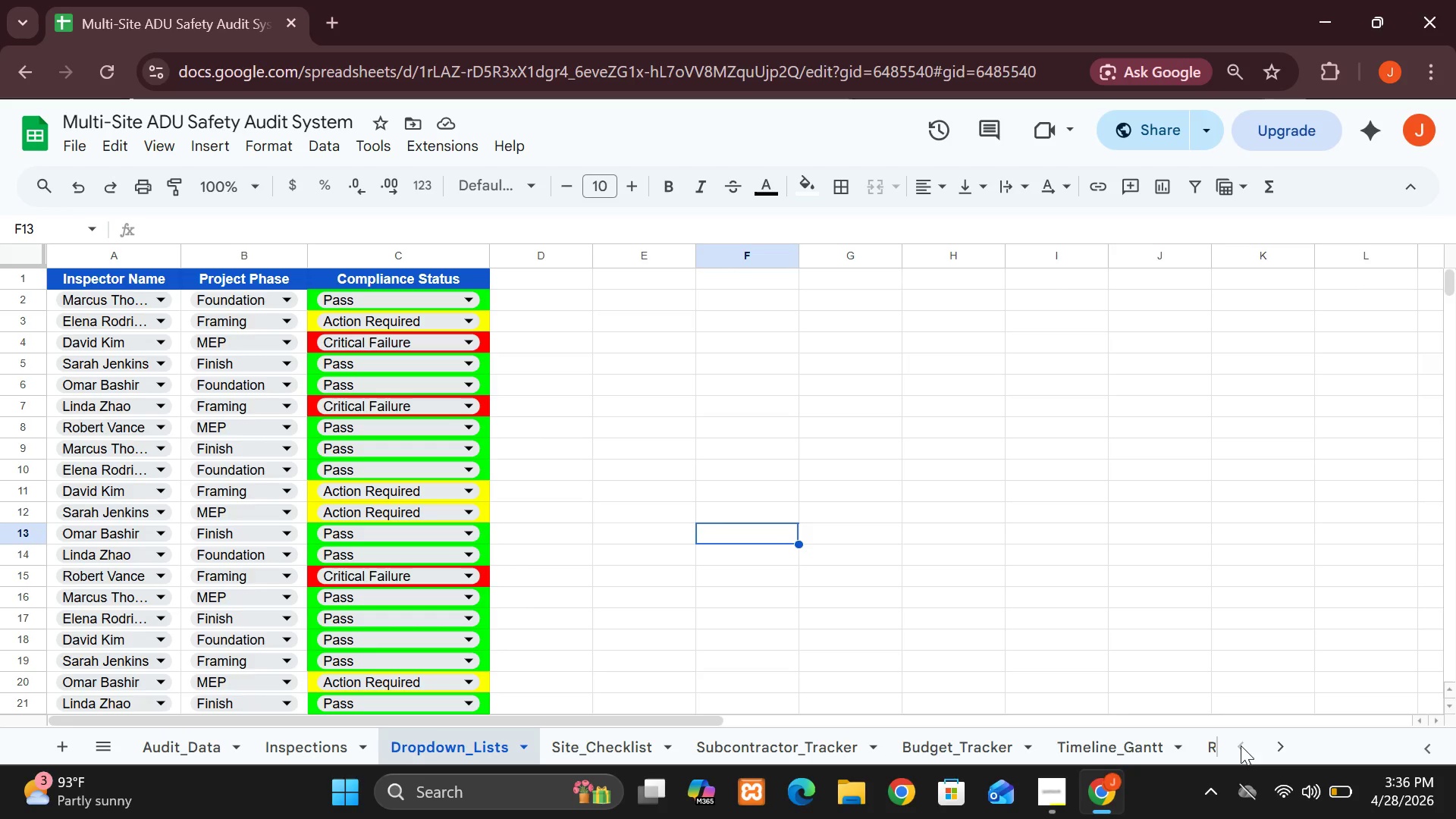 
triple_click([1241, 745])
 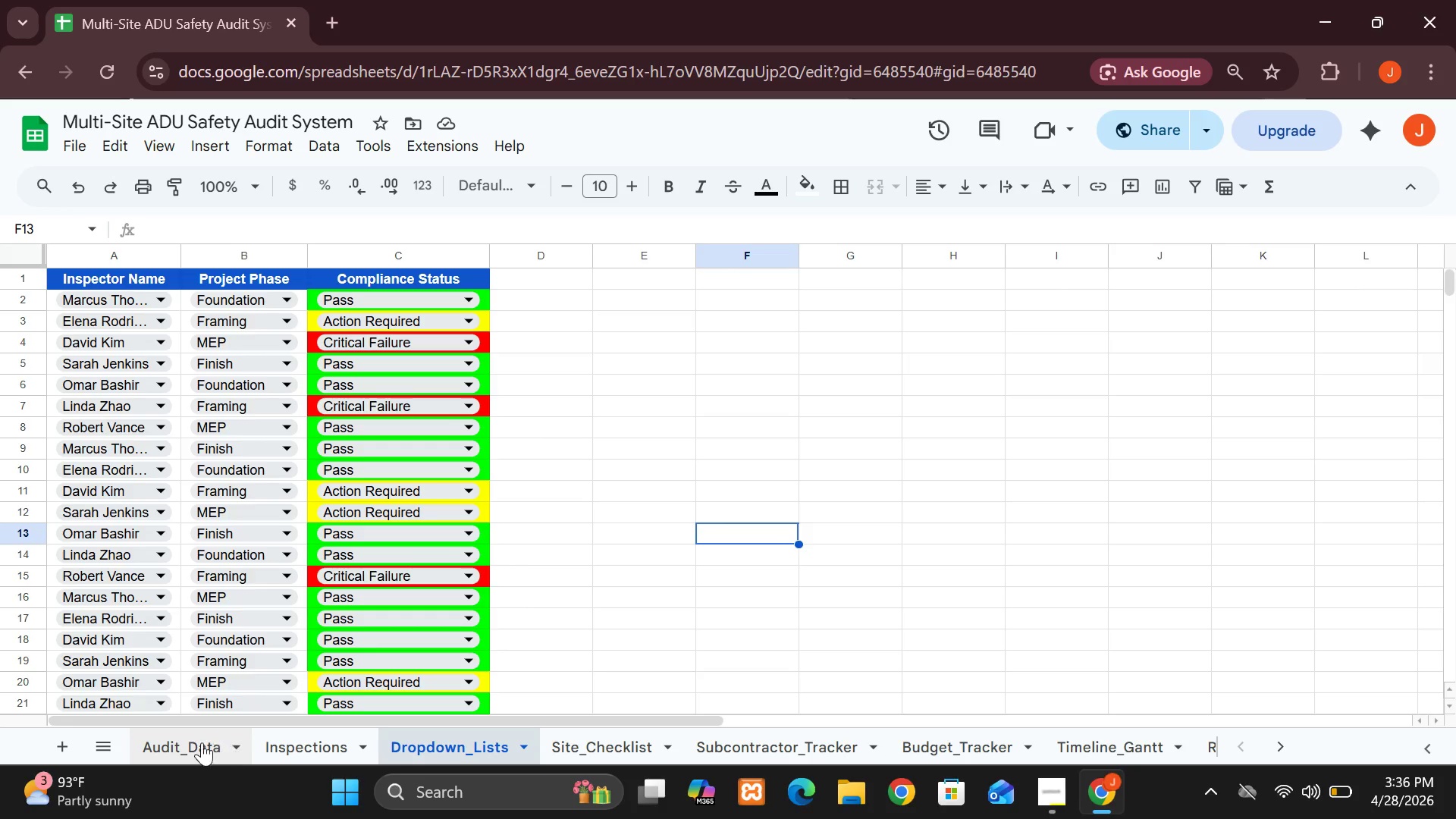 
left_click([193, 742])
 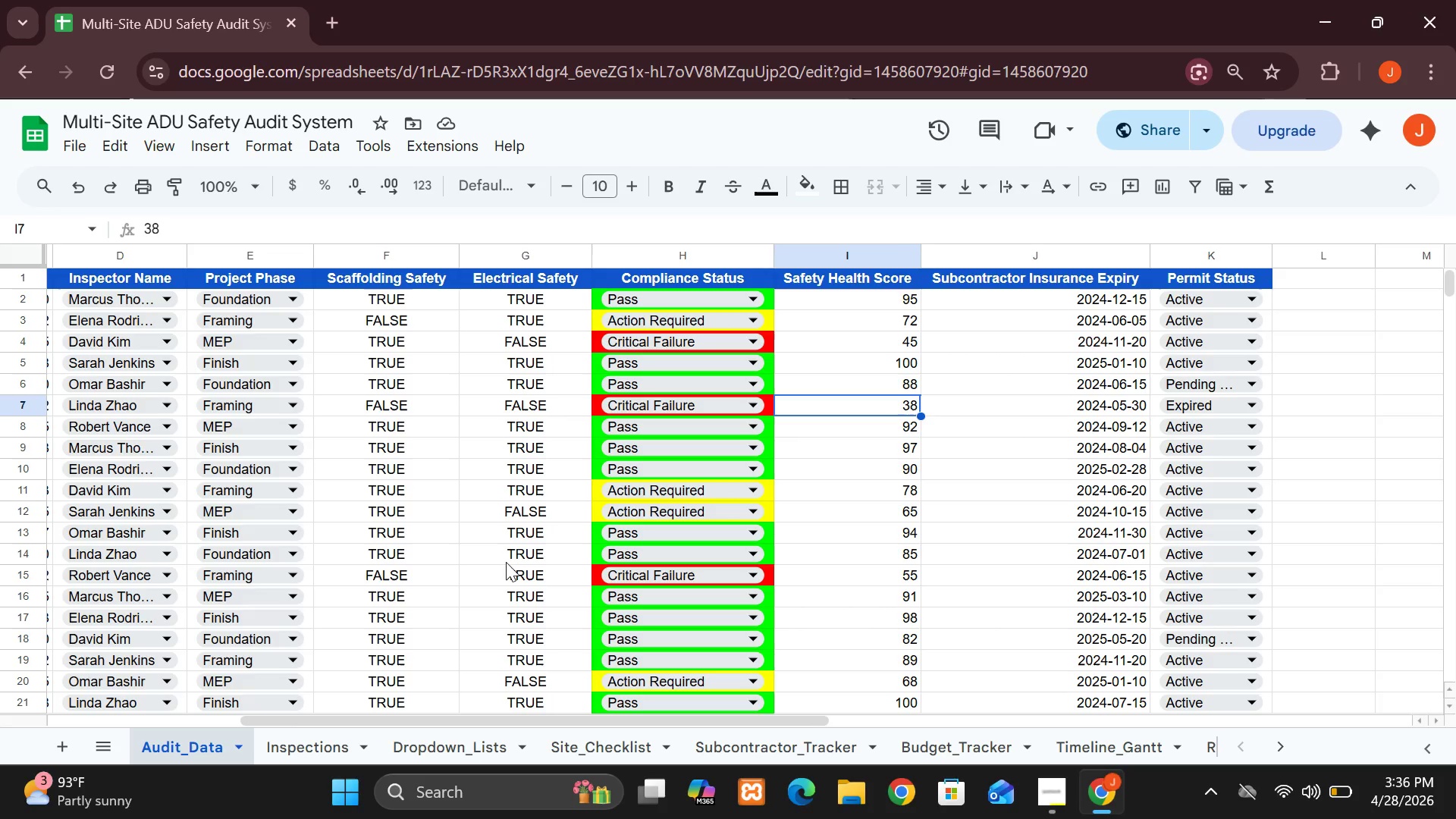 
wait(23.48)
 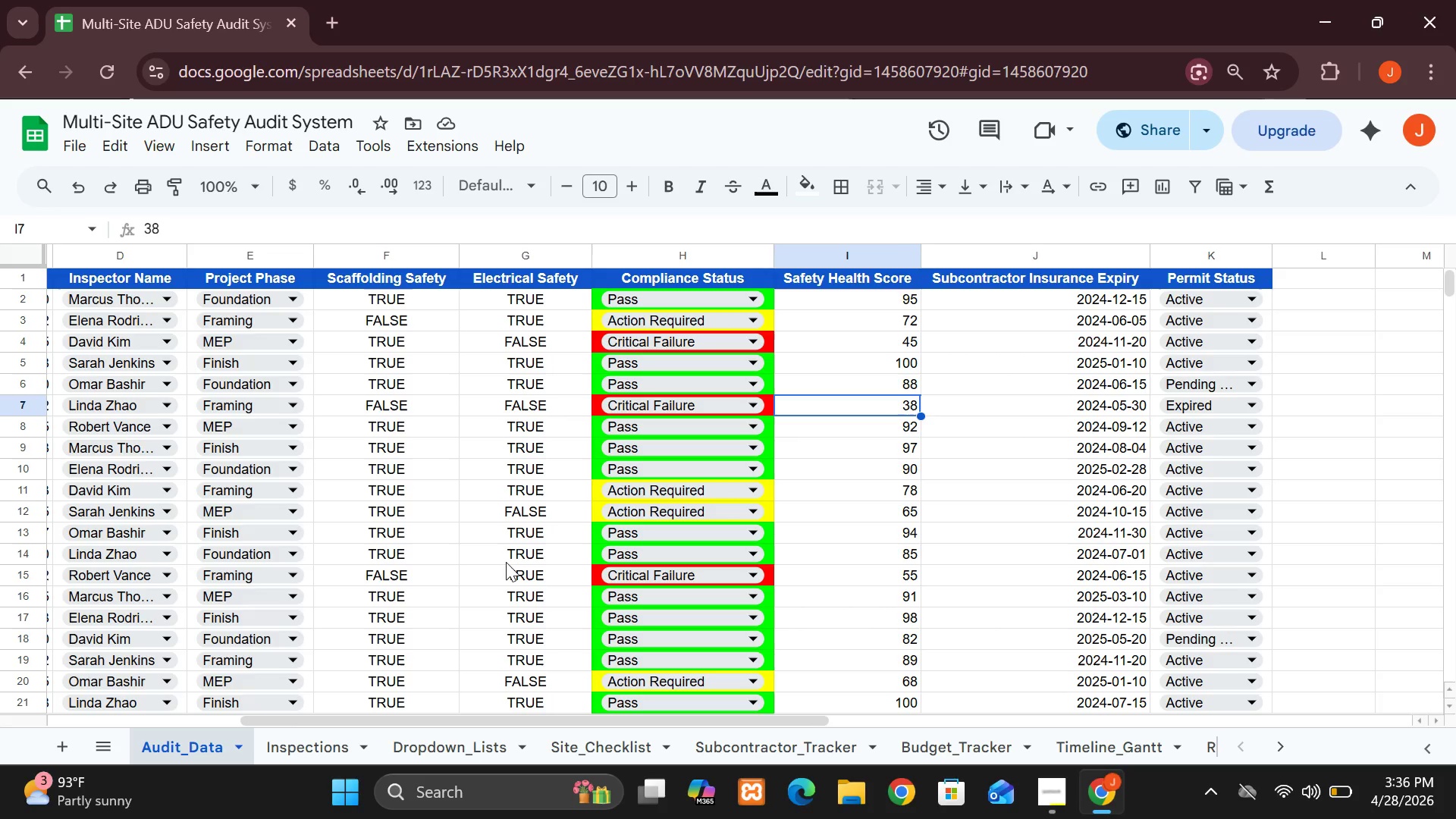 
double_click([1285, 751])
 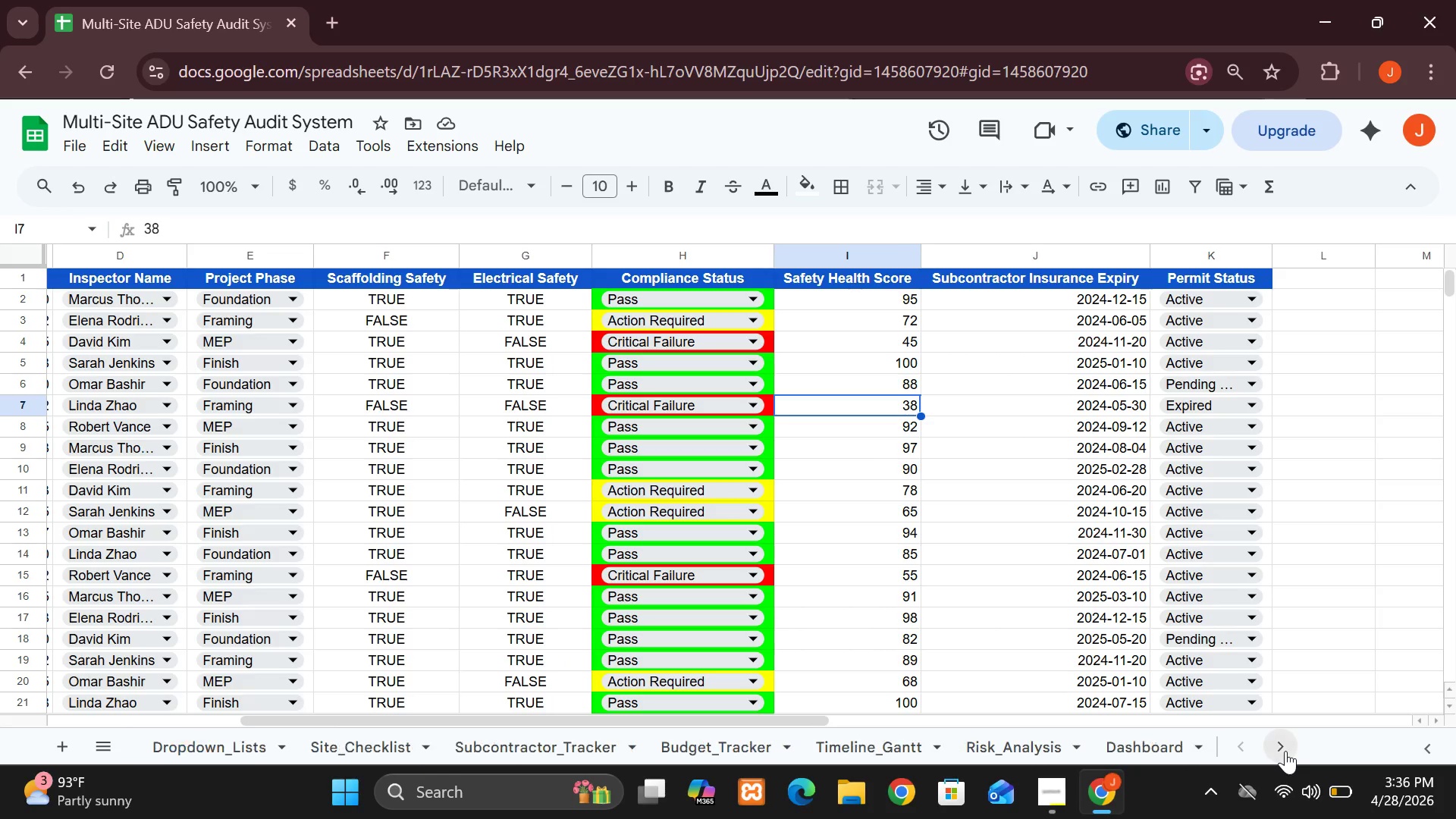 
triple_click([1285, 751])
 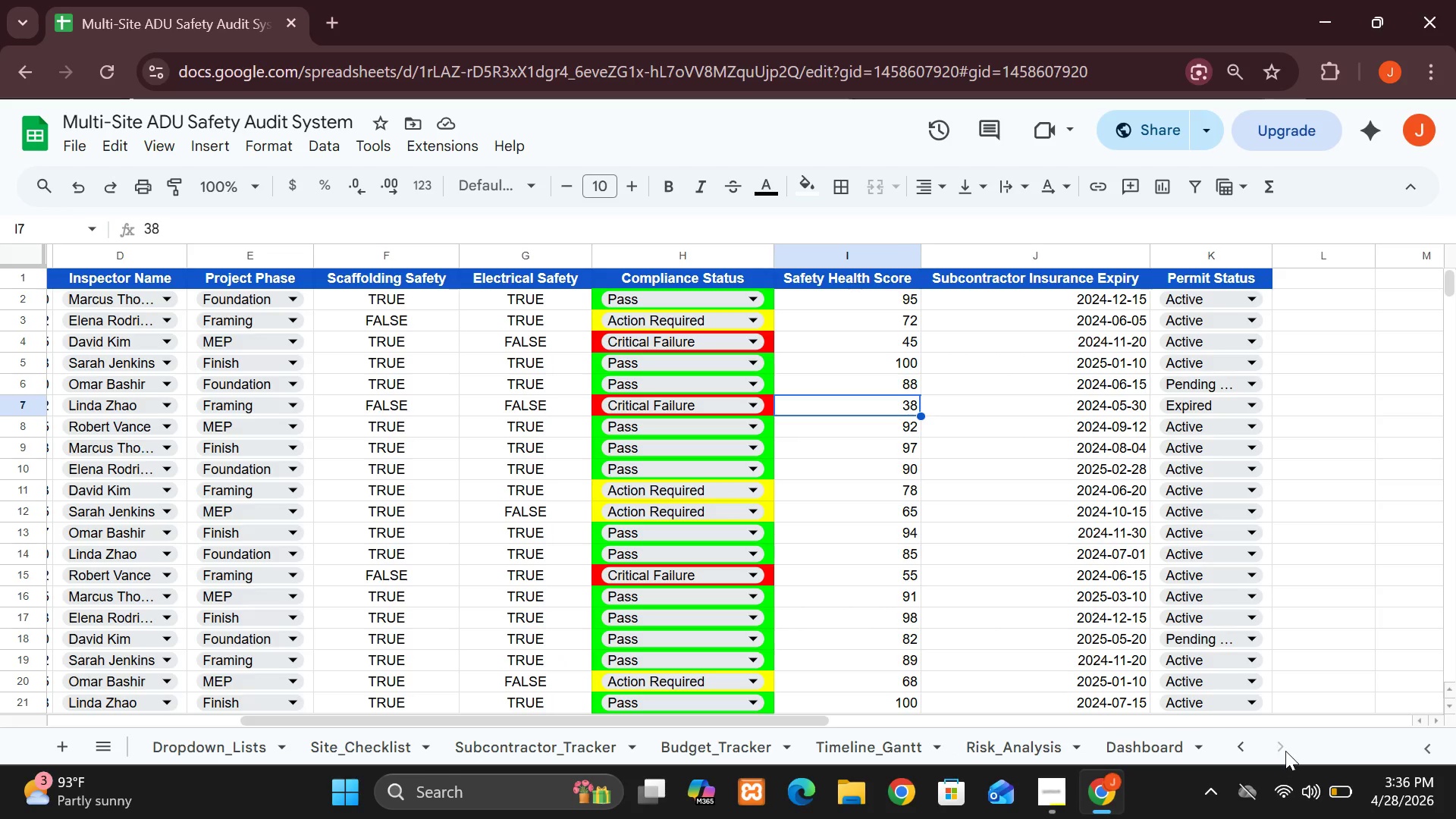 
triple_click([1285, 751])
 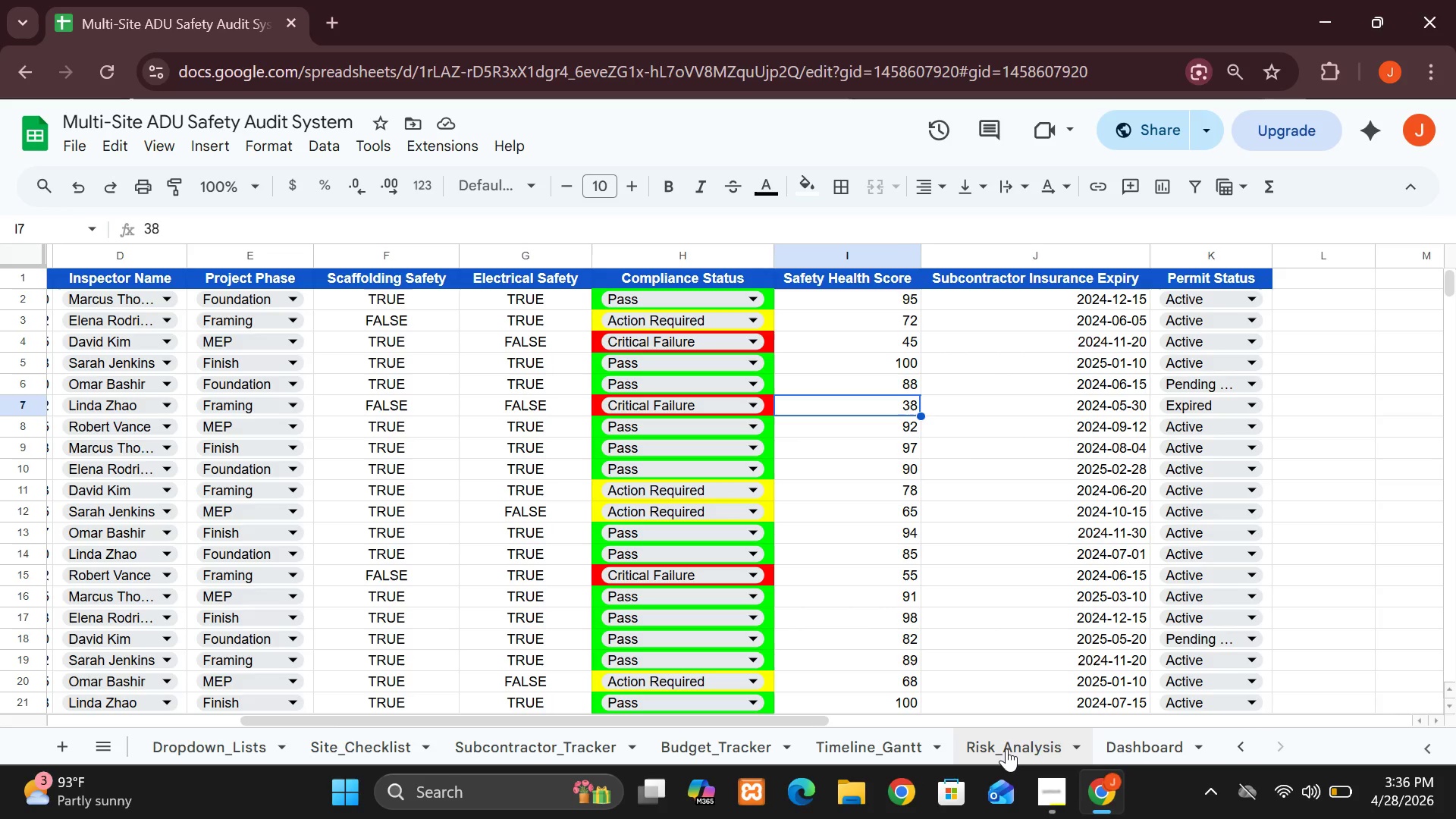 
wait(5.62)
 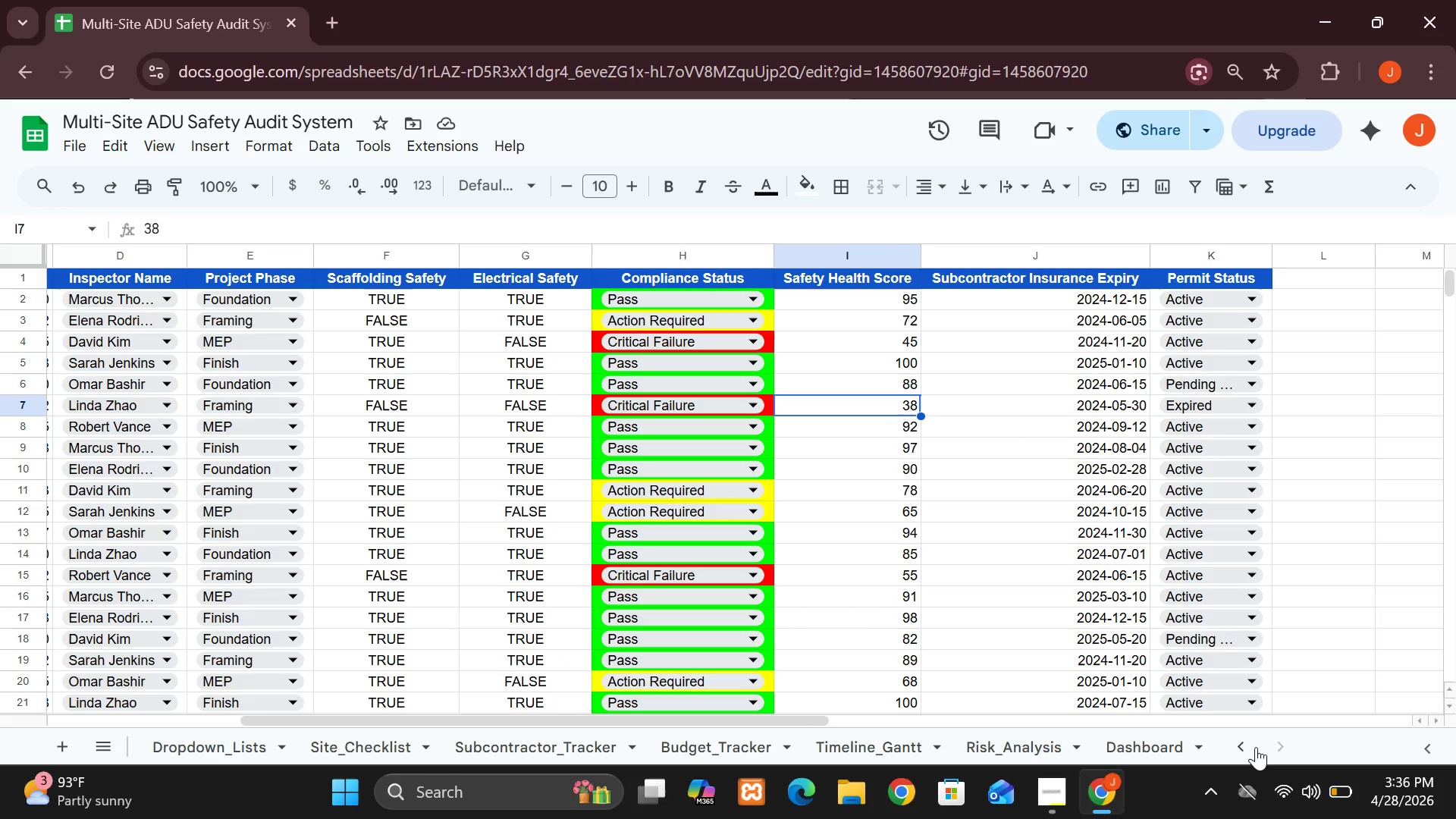 
left_click([1111, 742])
 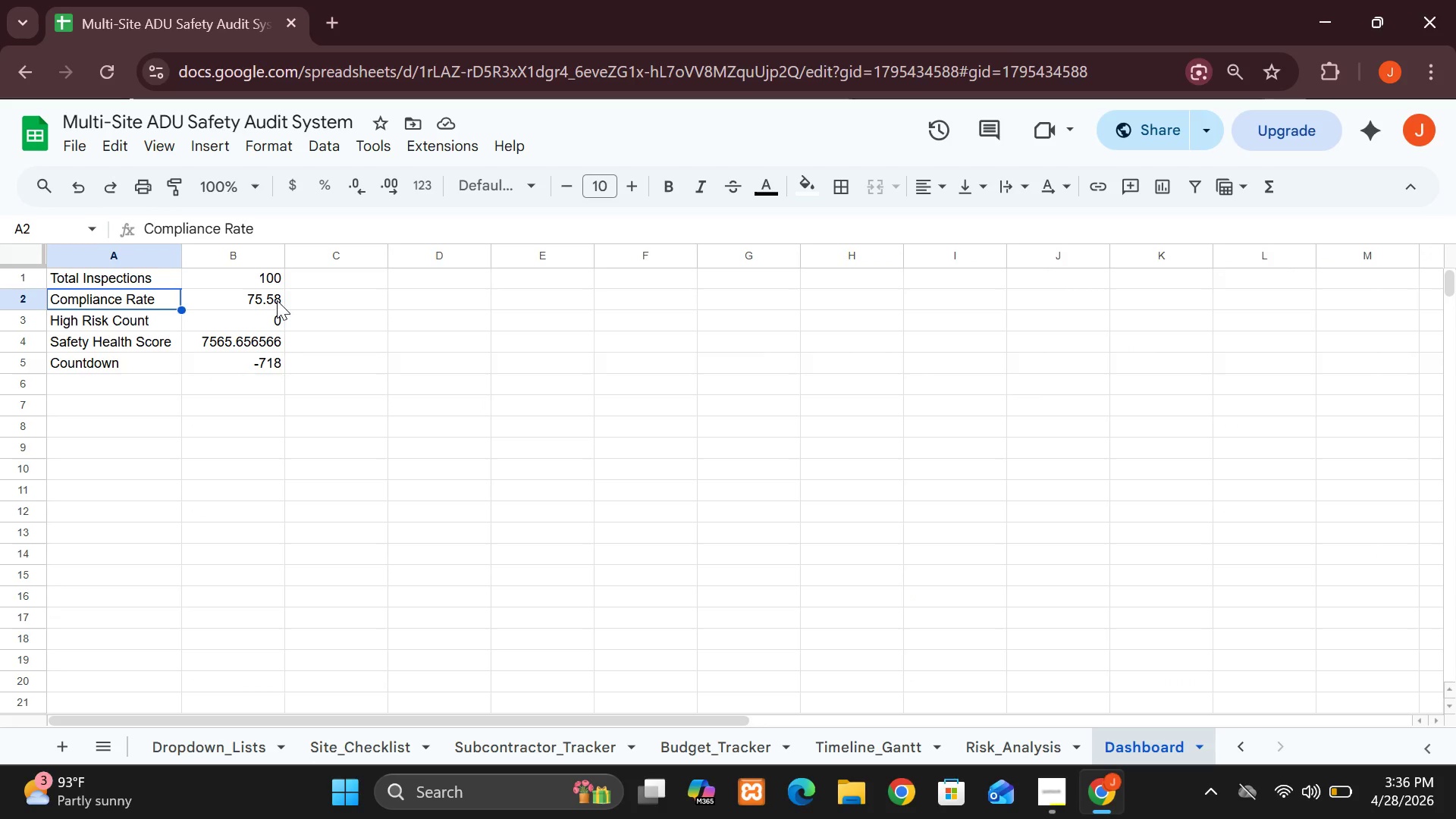 
double_click([275, 300])
 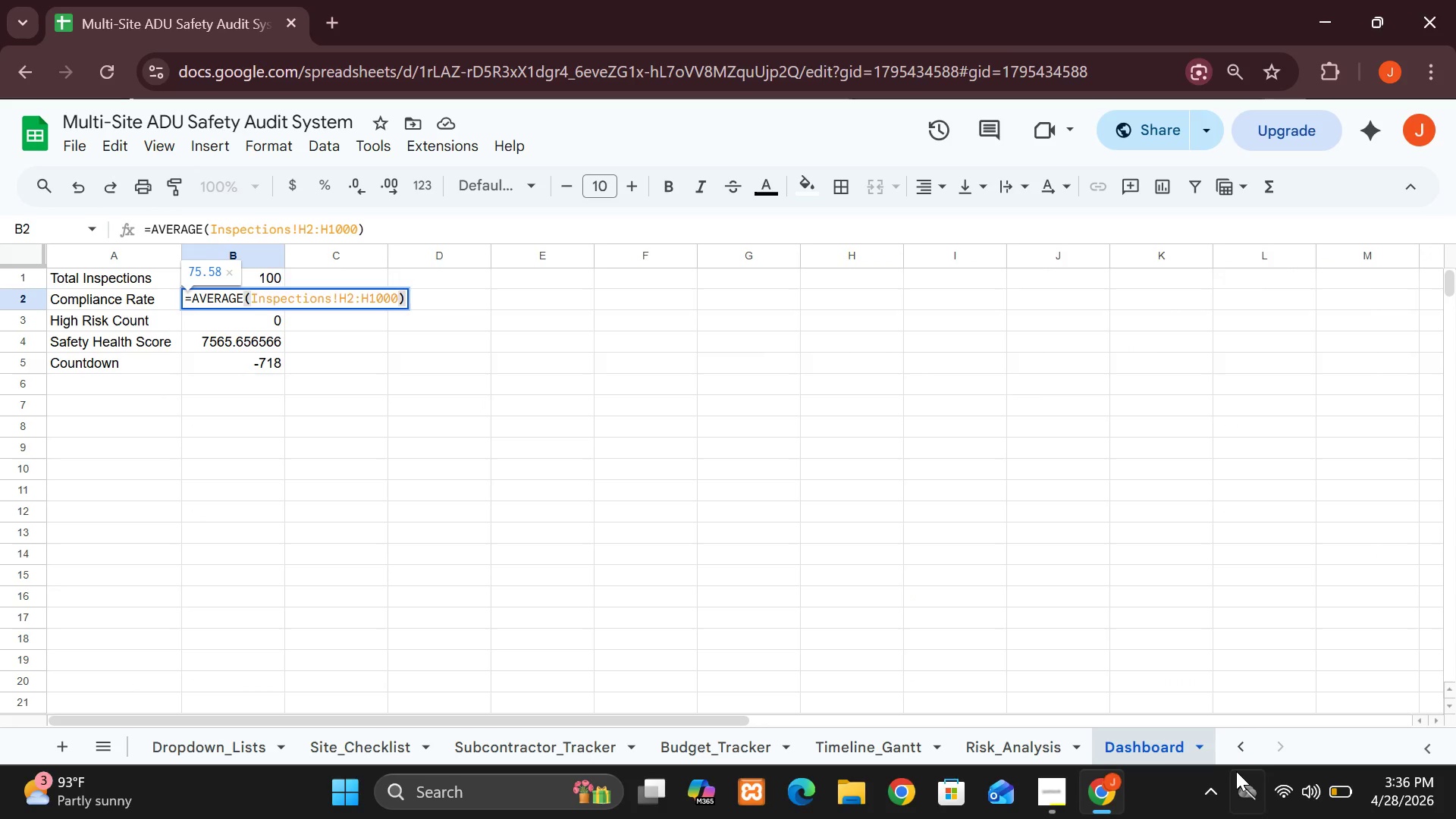 
double_click([1247, 743])
 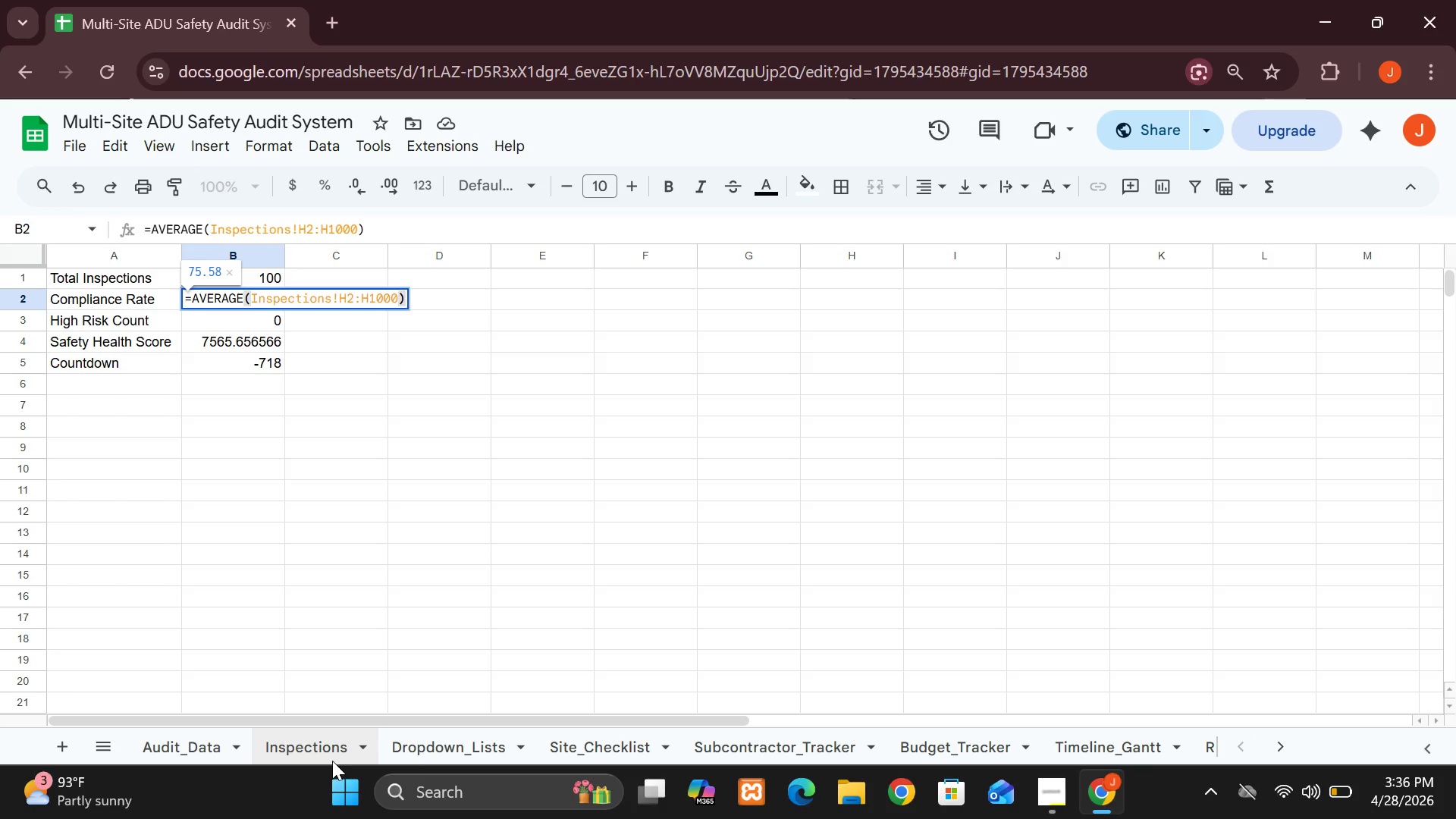 
left_click([332, 761])
 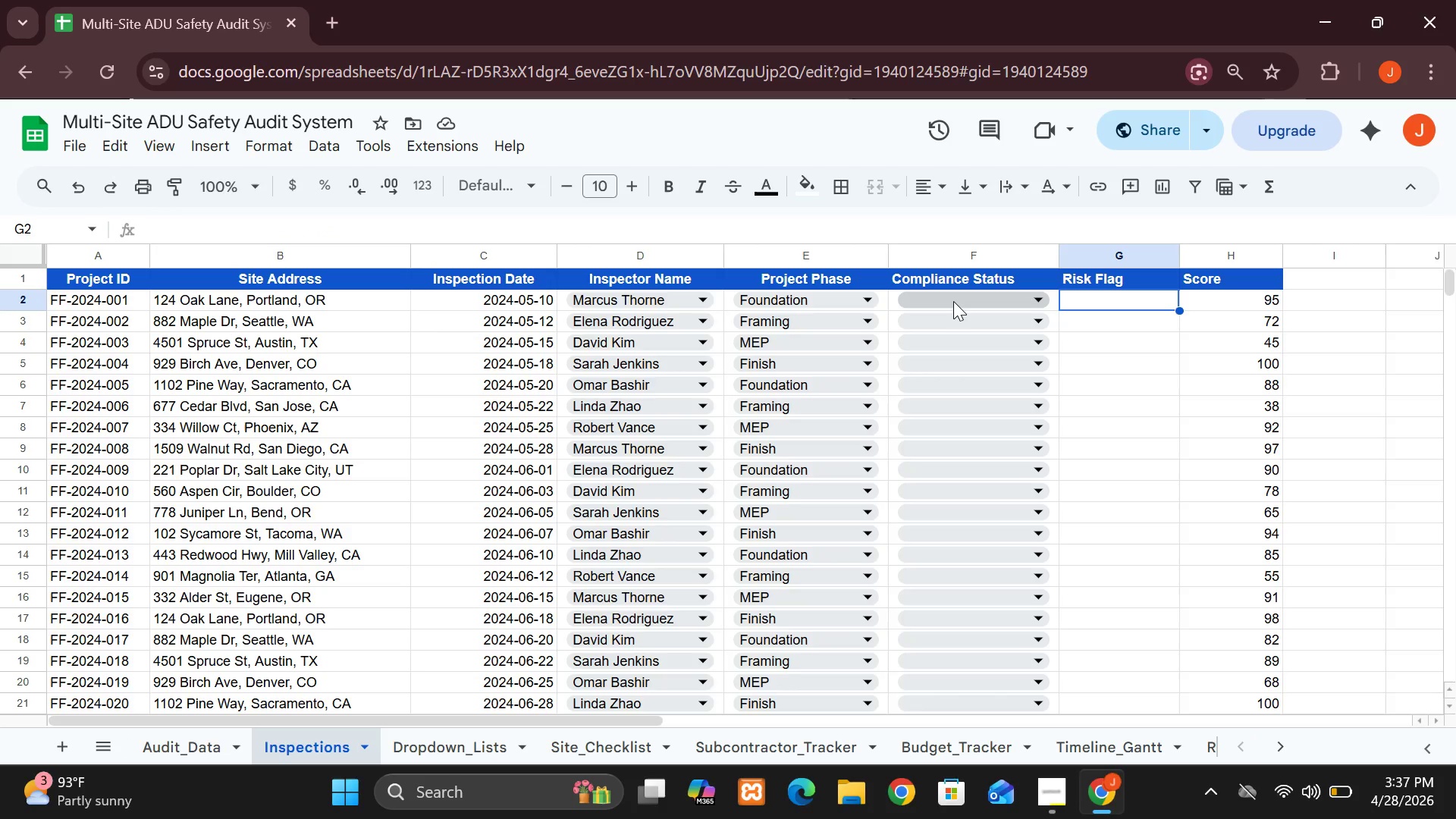 
wait(12.81)
 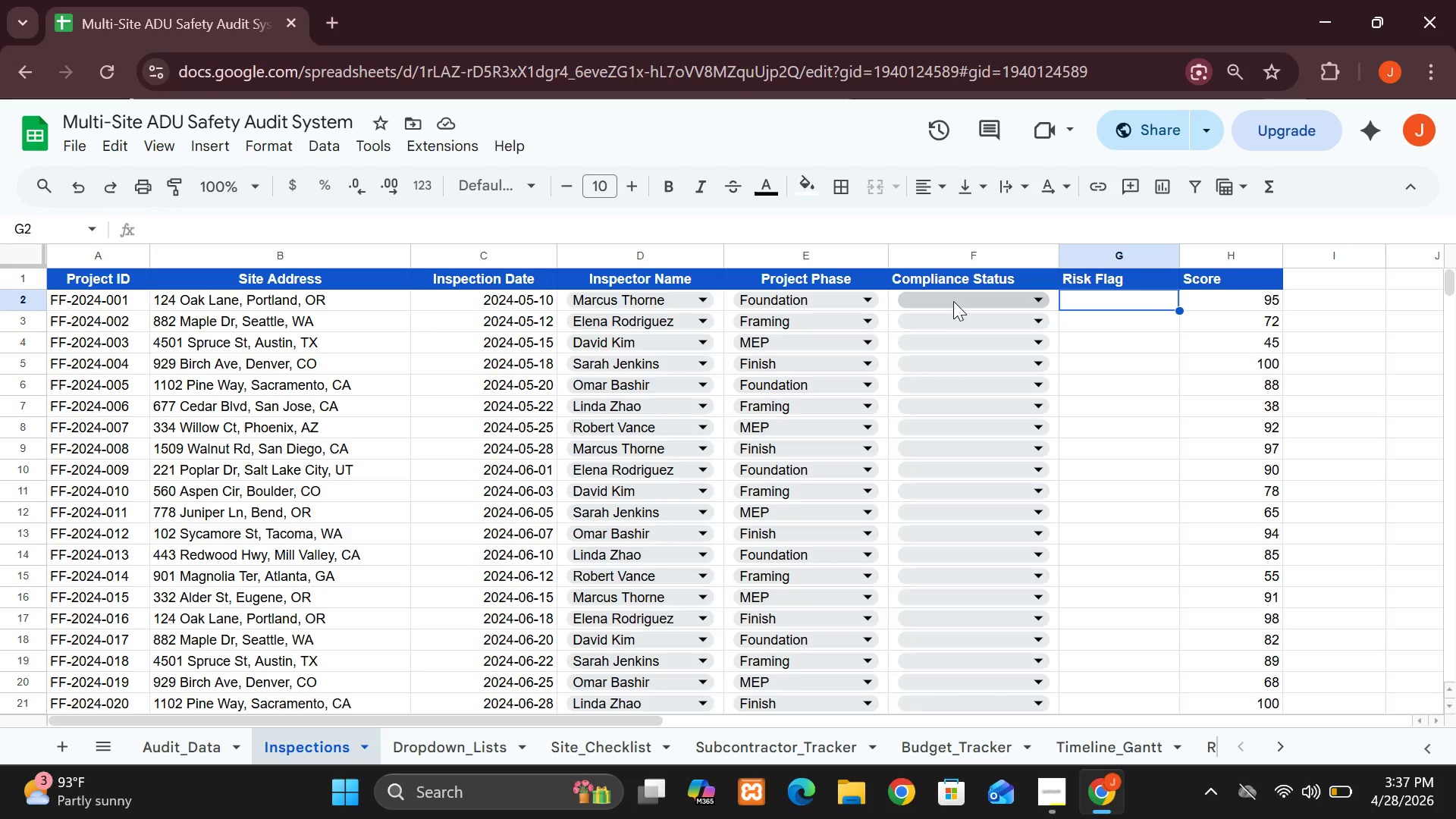 
left_click([927, 255])
 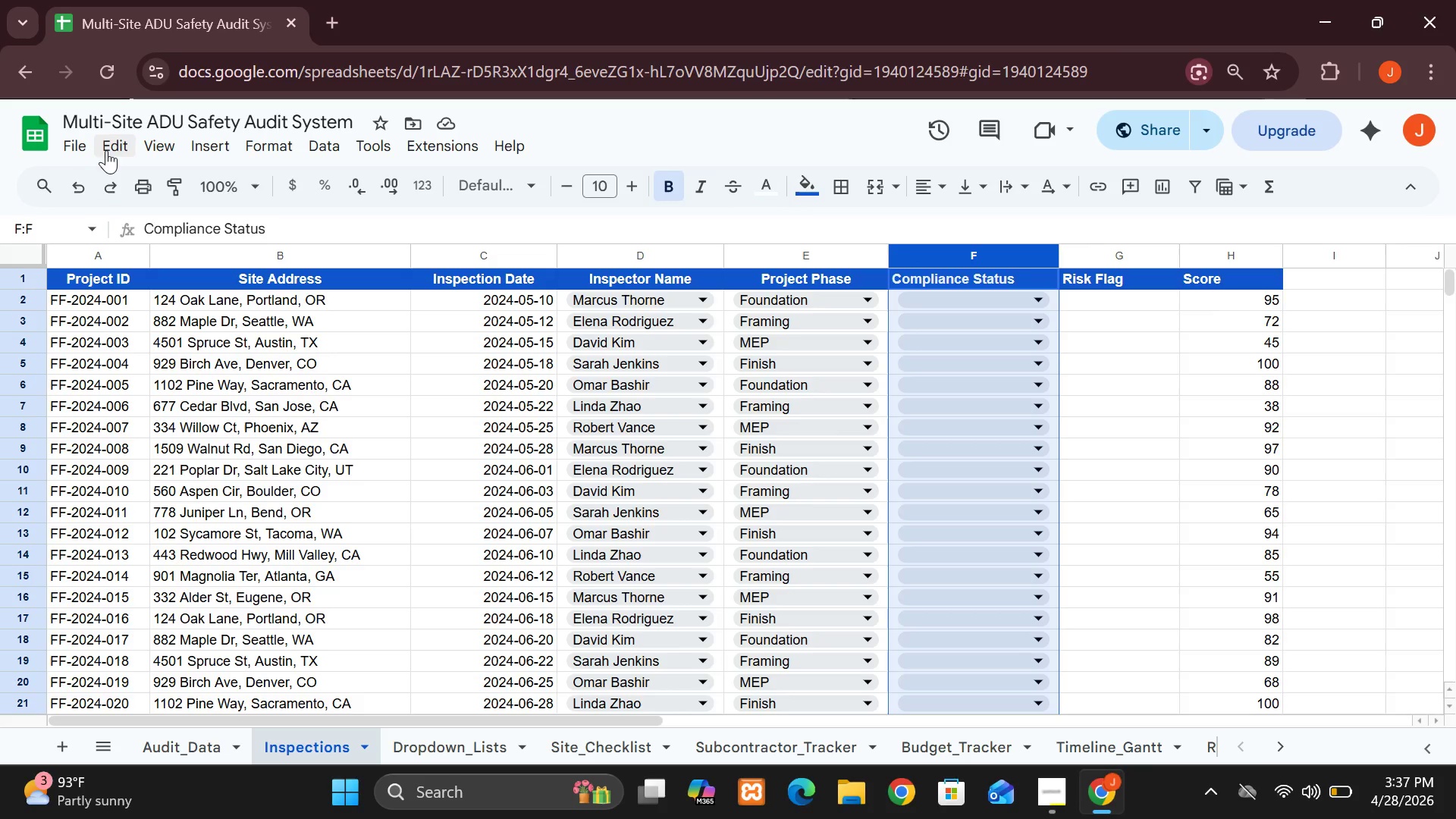 
left_click([108, 145])
 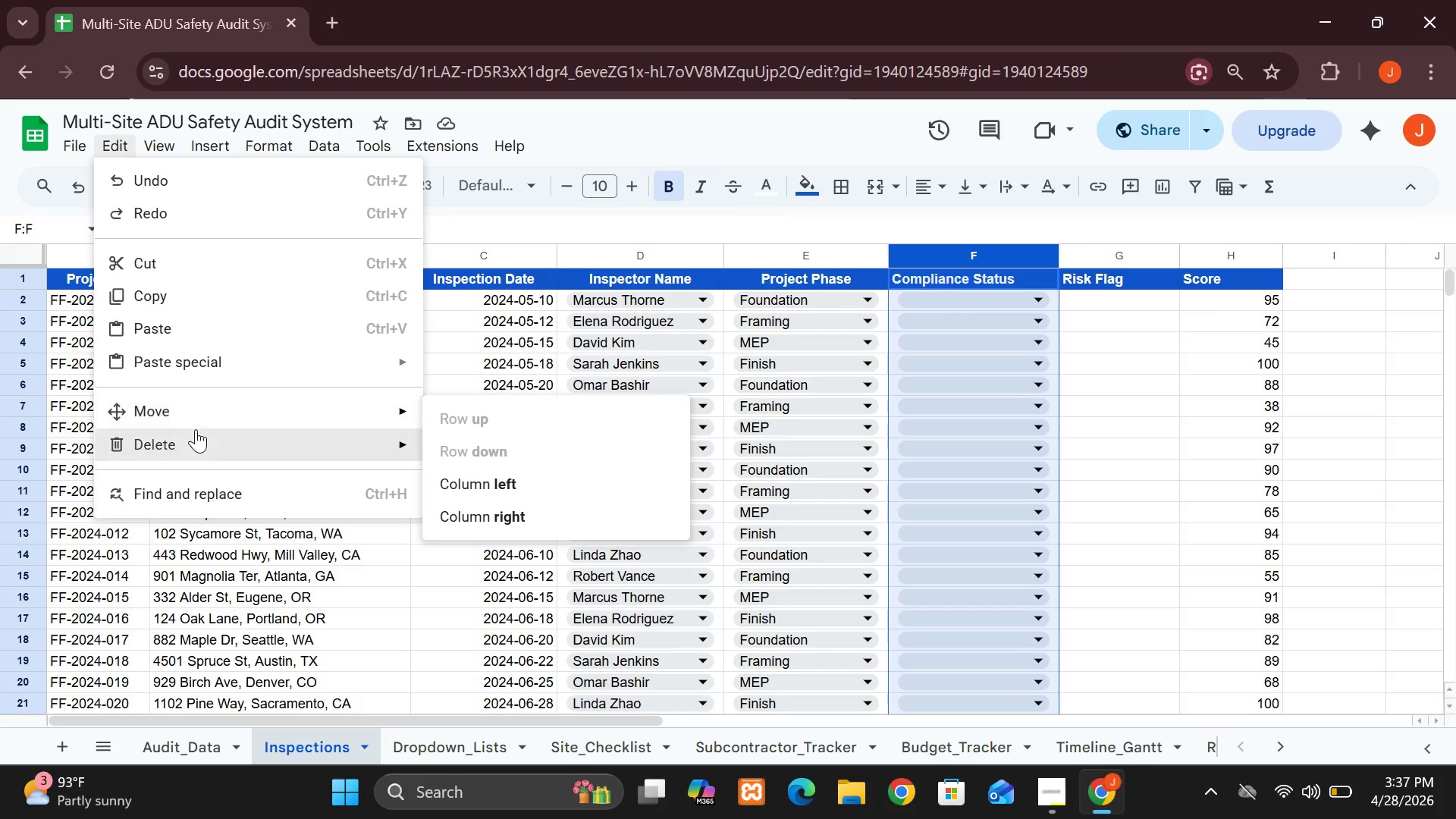 
left_click([197, 437])
 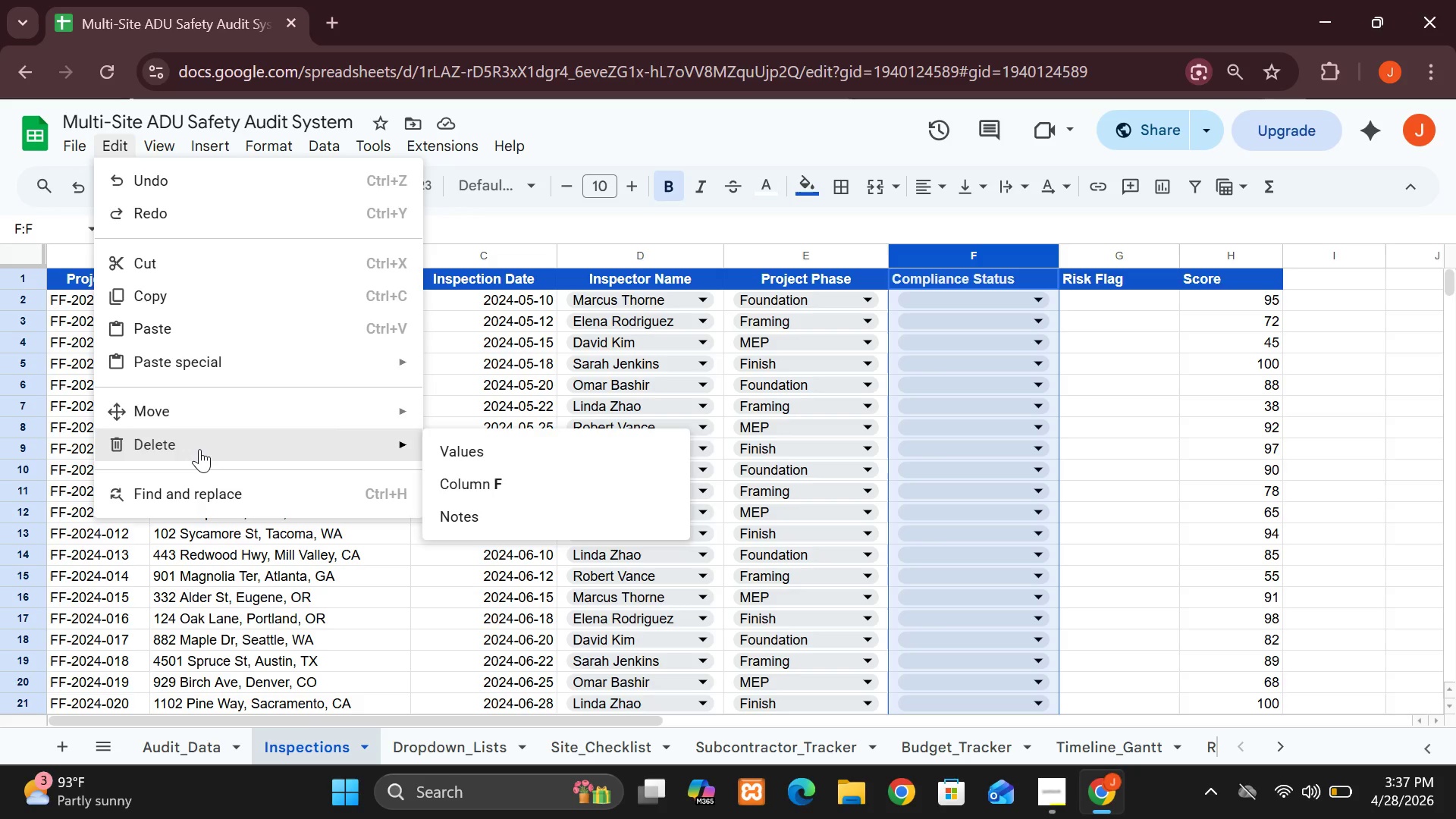 
left_click([199, 449])
 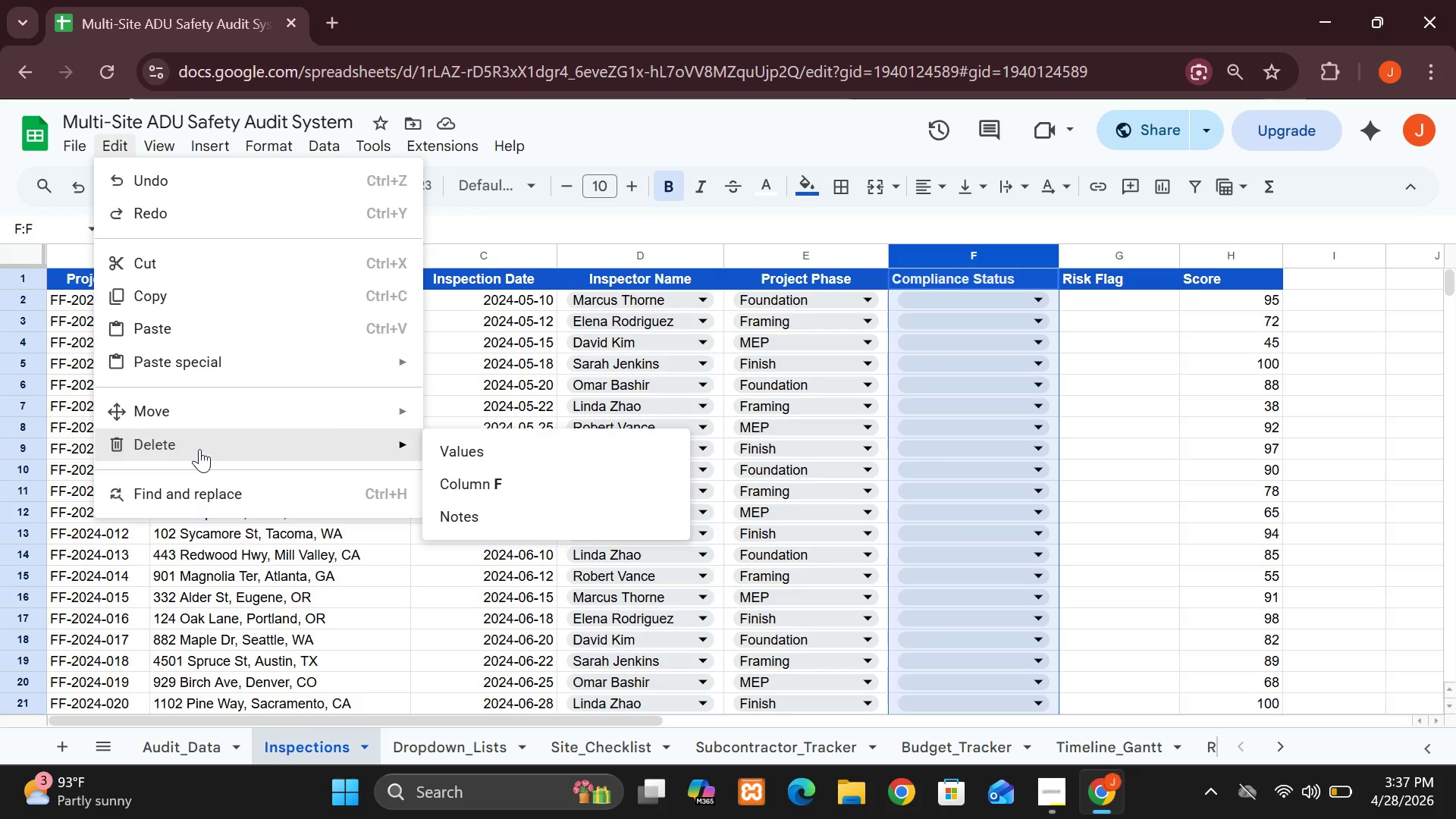 
left_click([199, 449])
 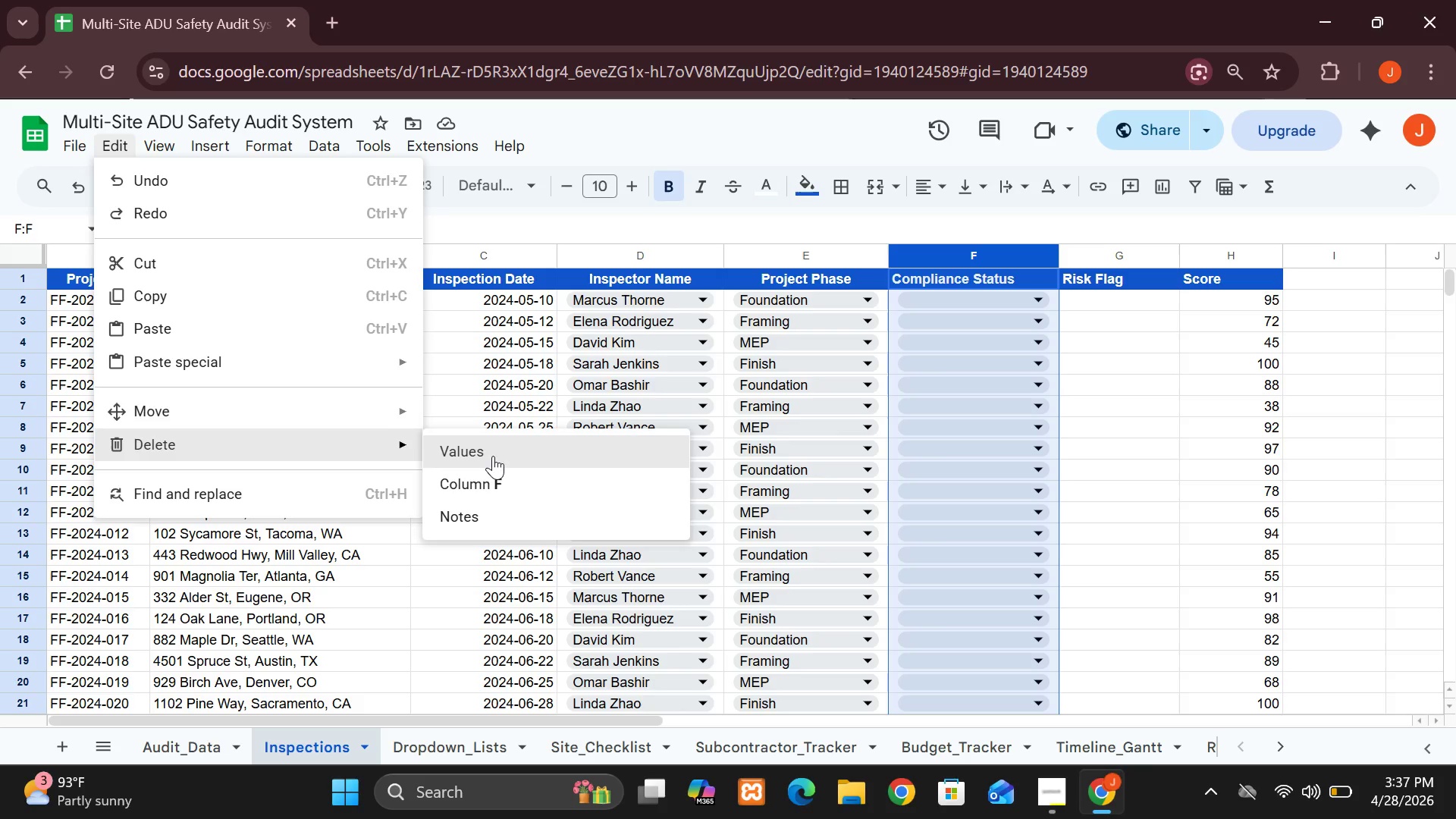 
left_click([494, 485])
 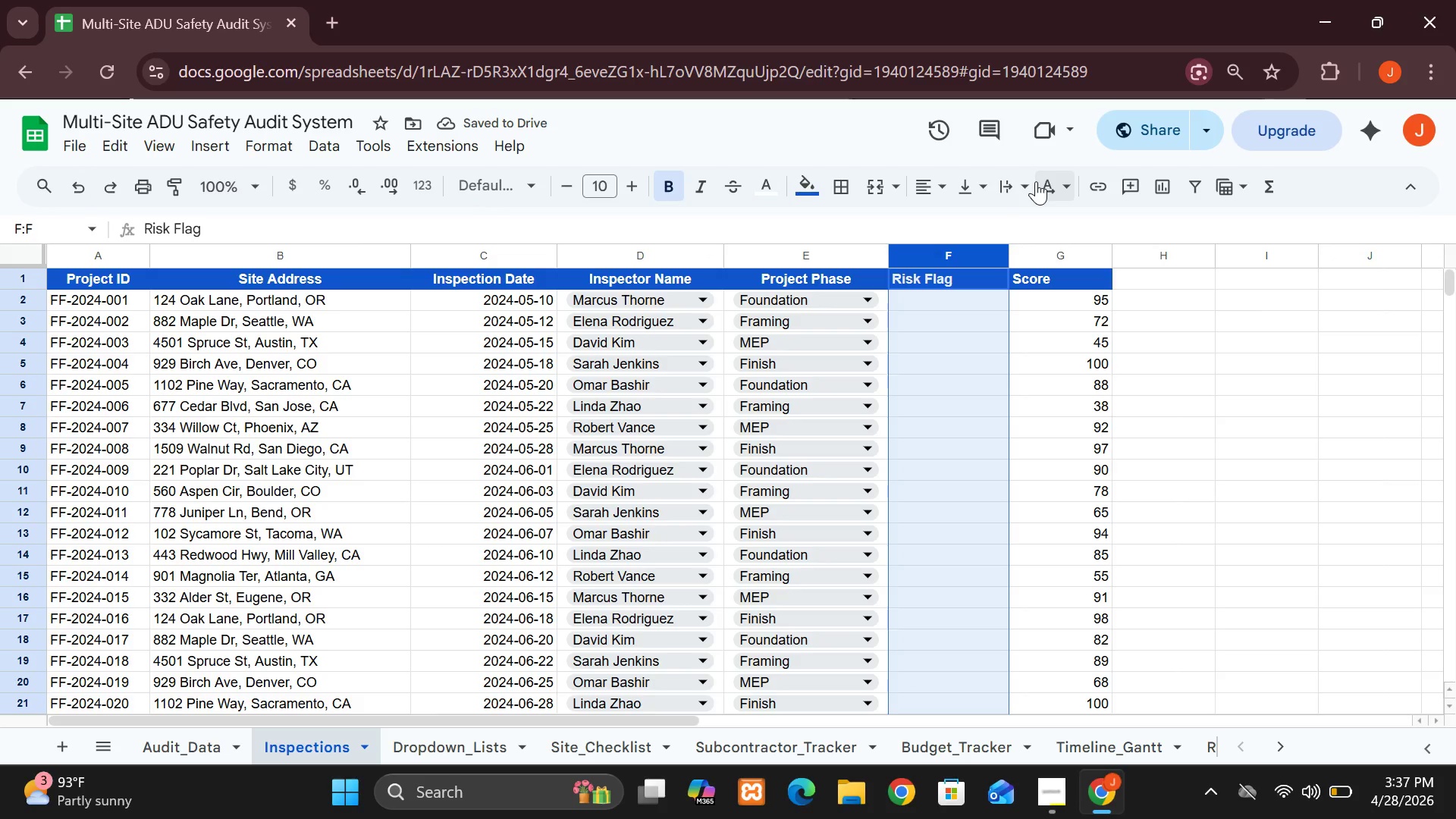 
left_click([1143, 271])
 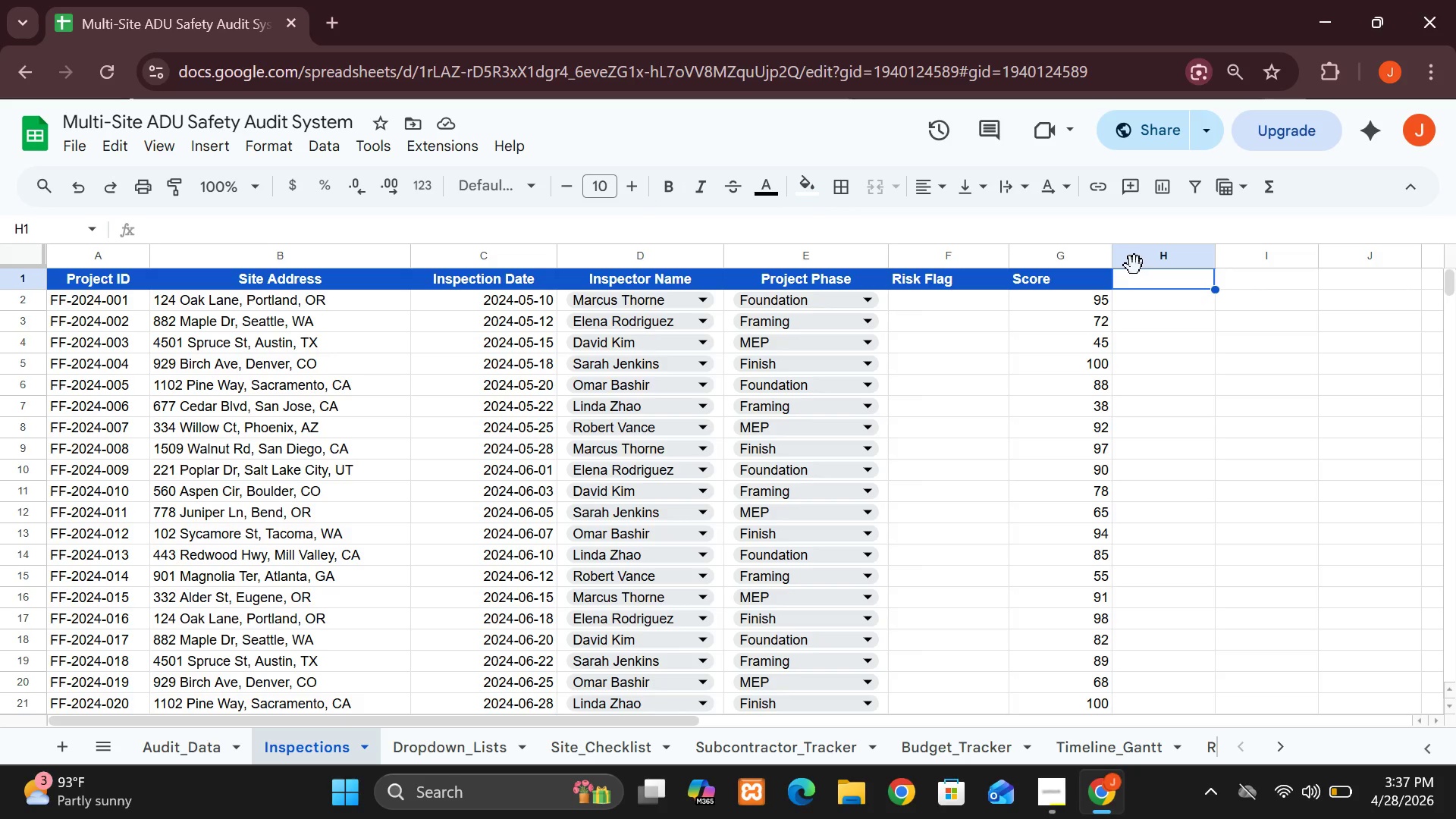 
left_click([1134, 265])
 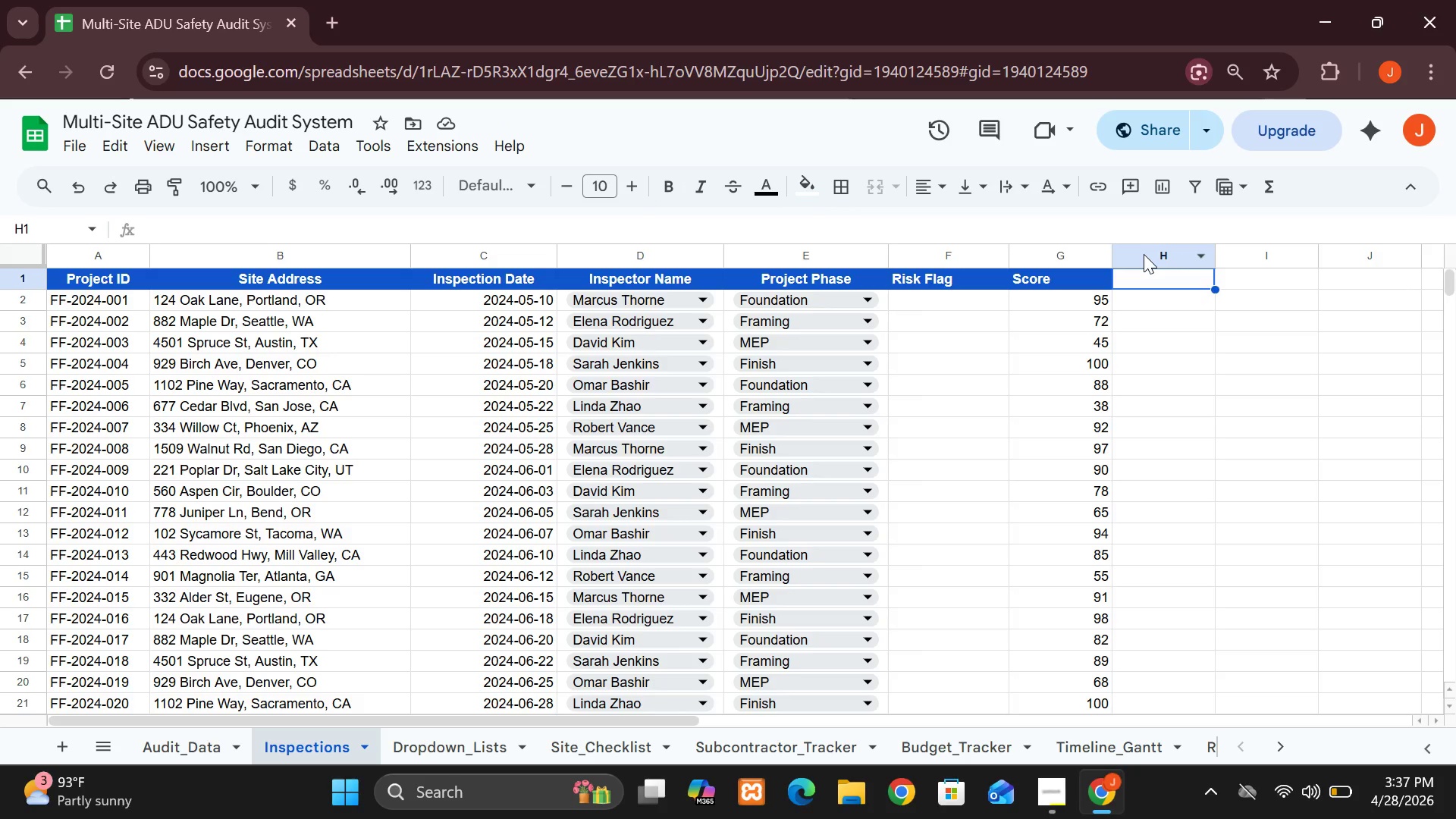 
left_click([1144, 254])
 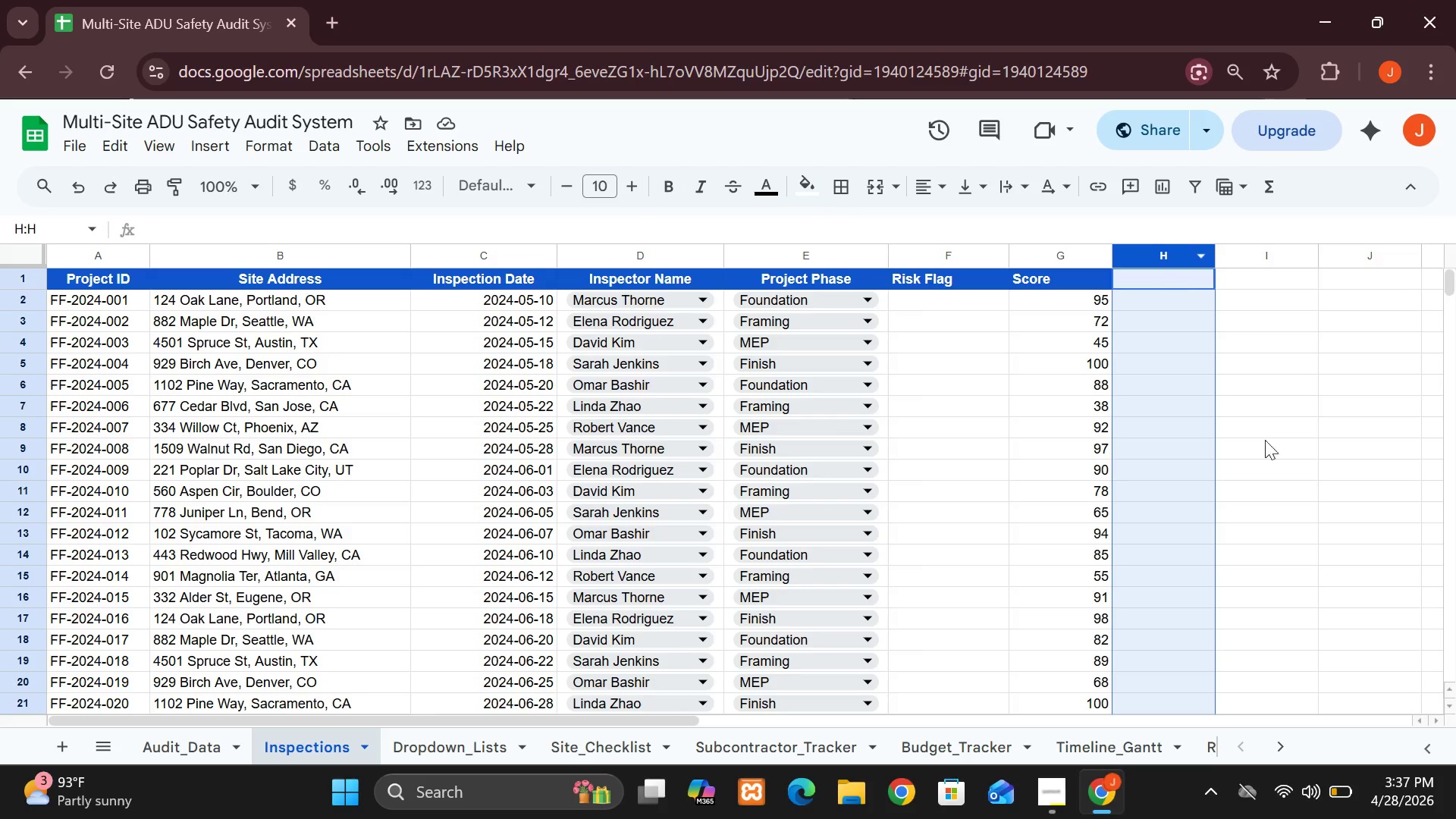 
left_click_drag(start_coordinate=[1324, 559], to_coordinate=[1003, 503])
 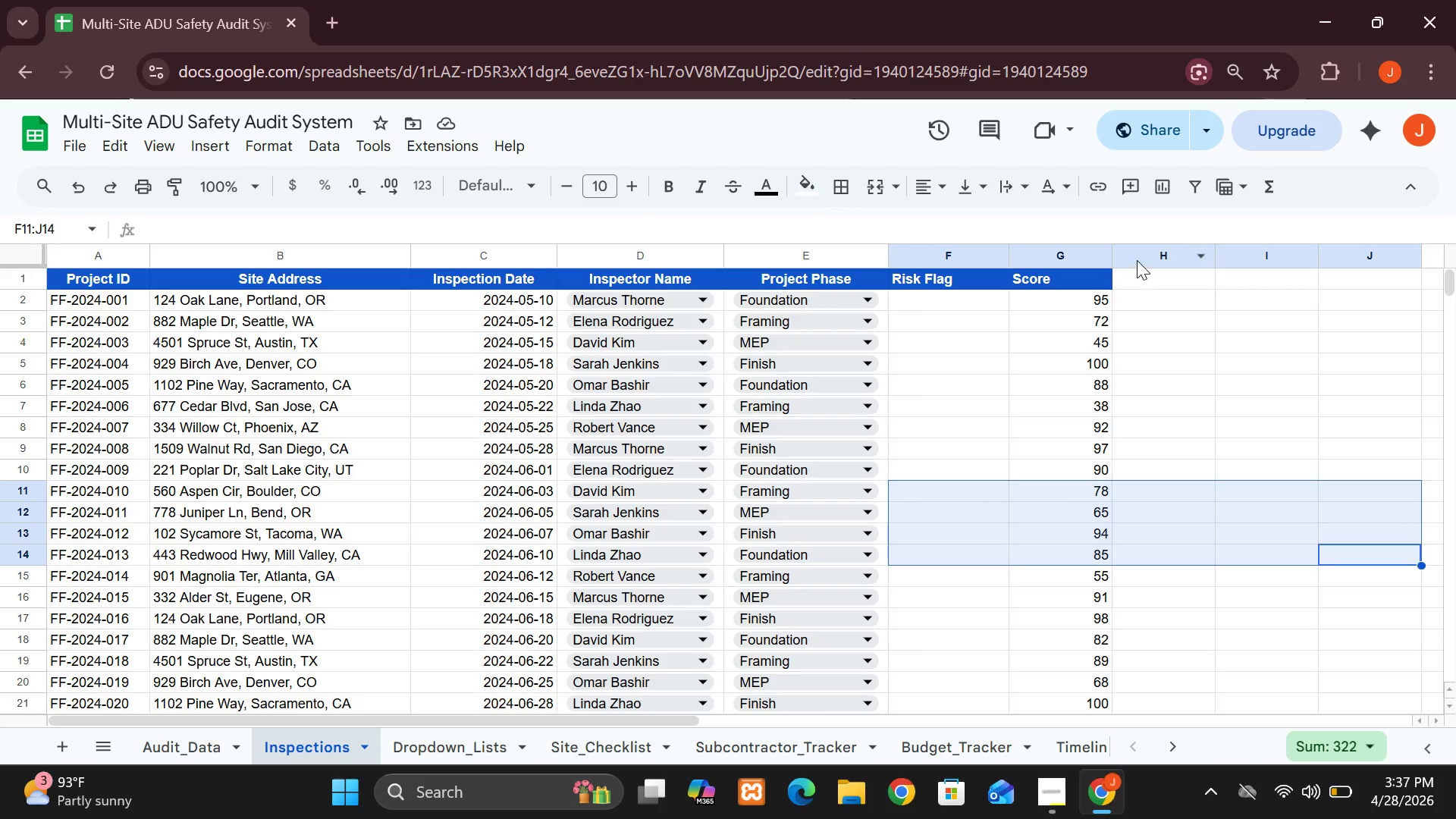 
left_click([1137, 260])
 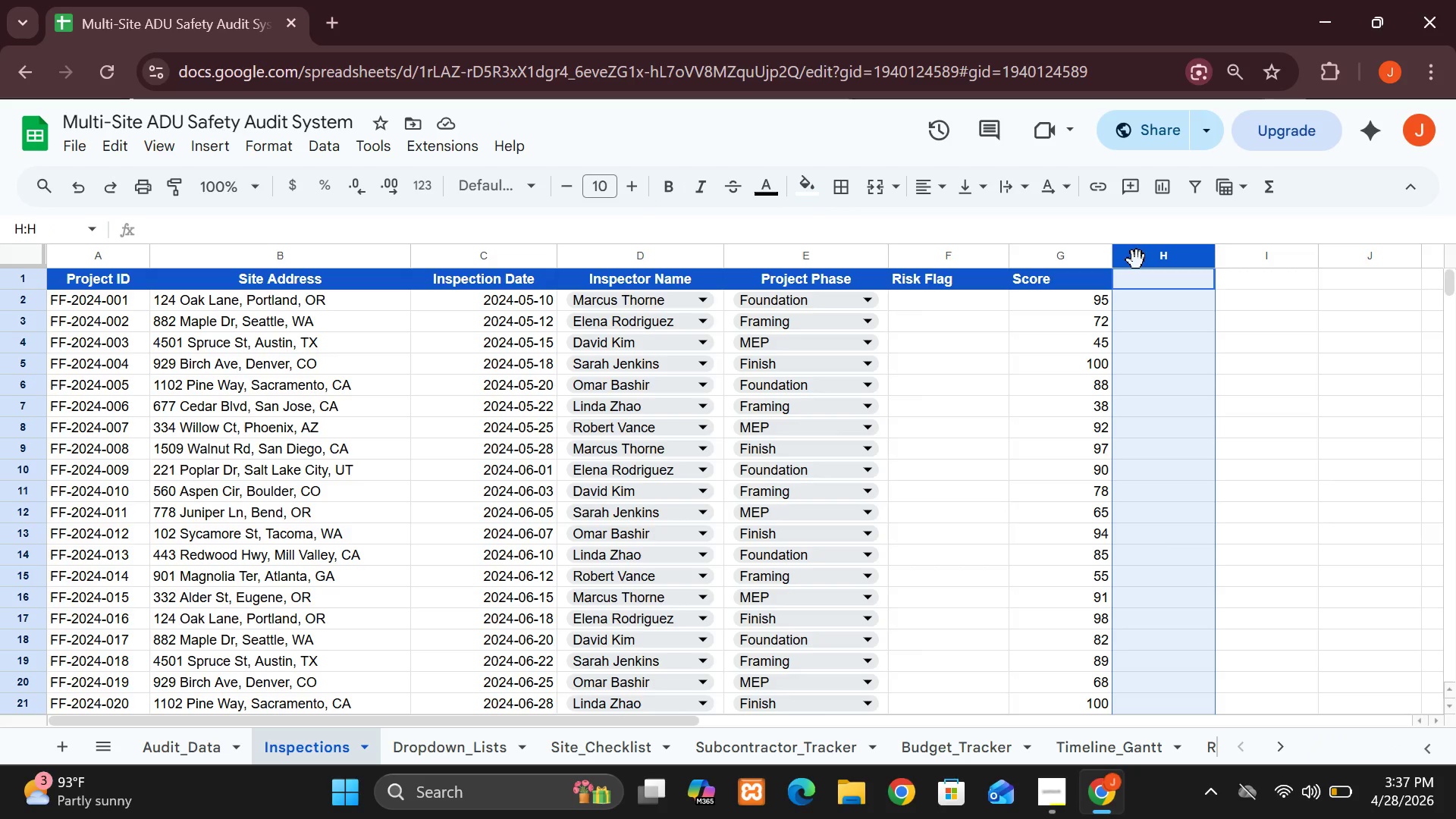 
left_click_drag(start_coordinate=[1137, 260], to_coordinate=[921, 241])
 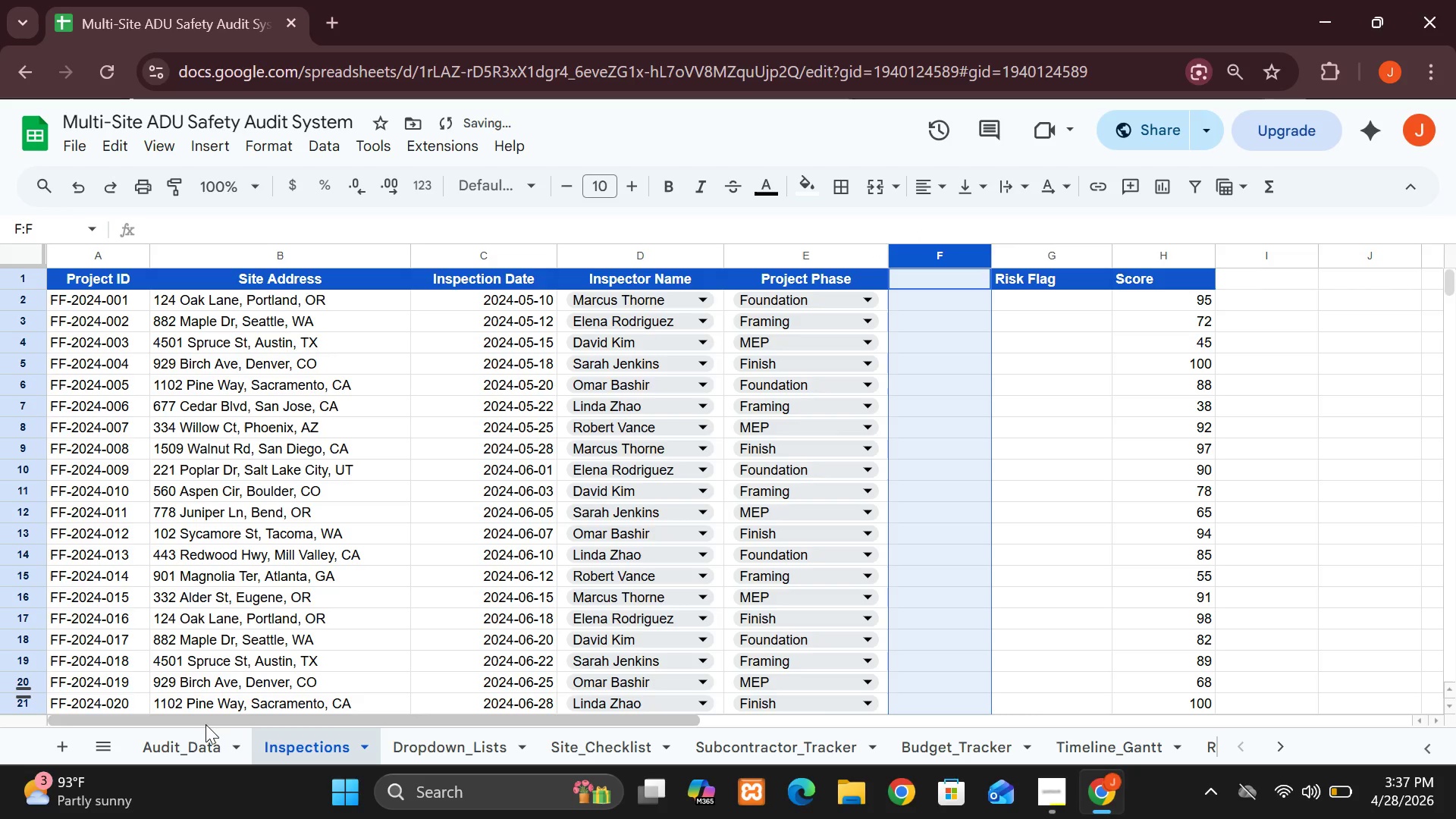 
left_click([197, 736])
 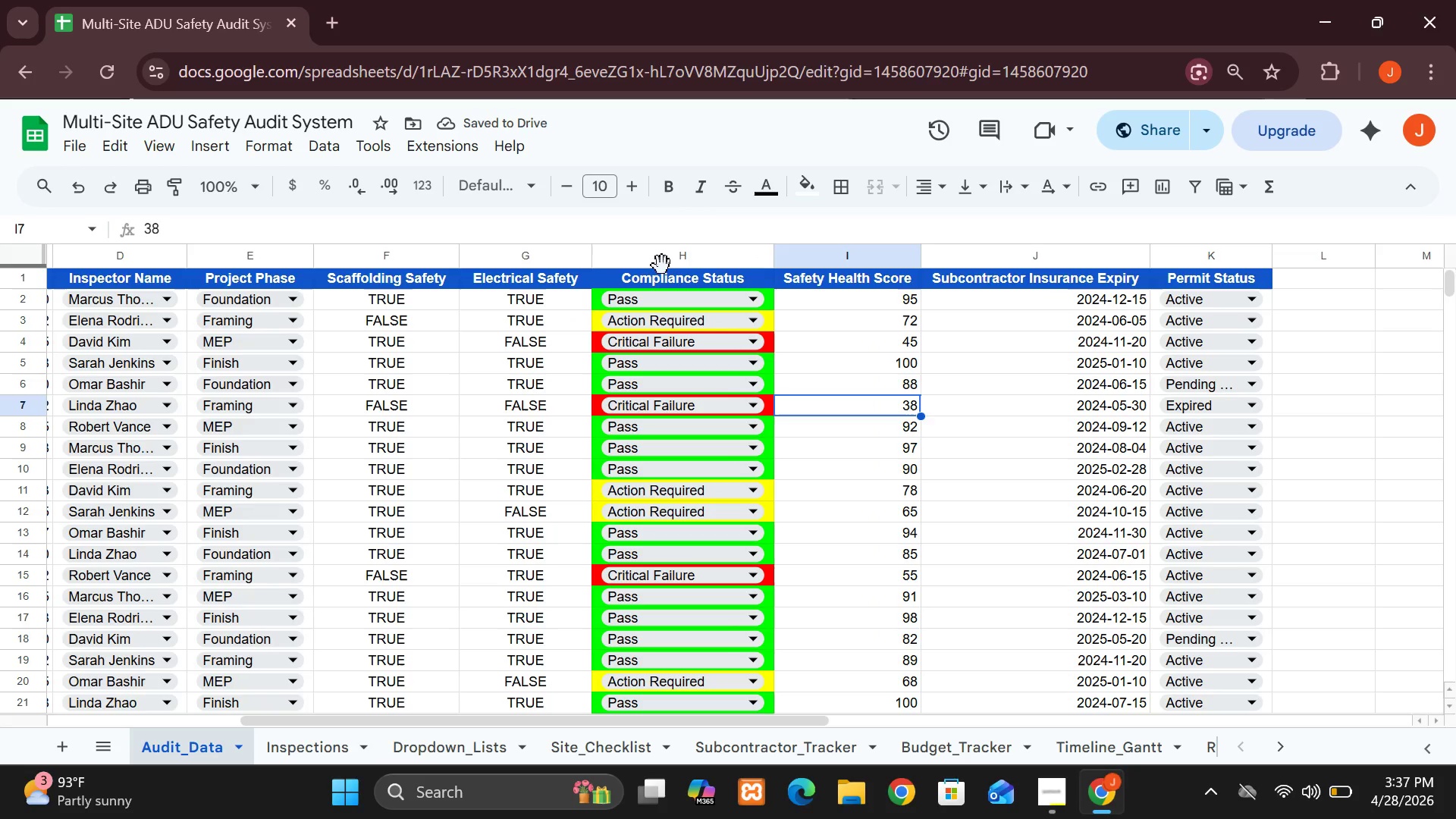 
left_click([662, 265])
 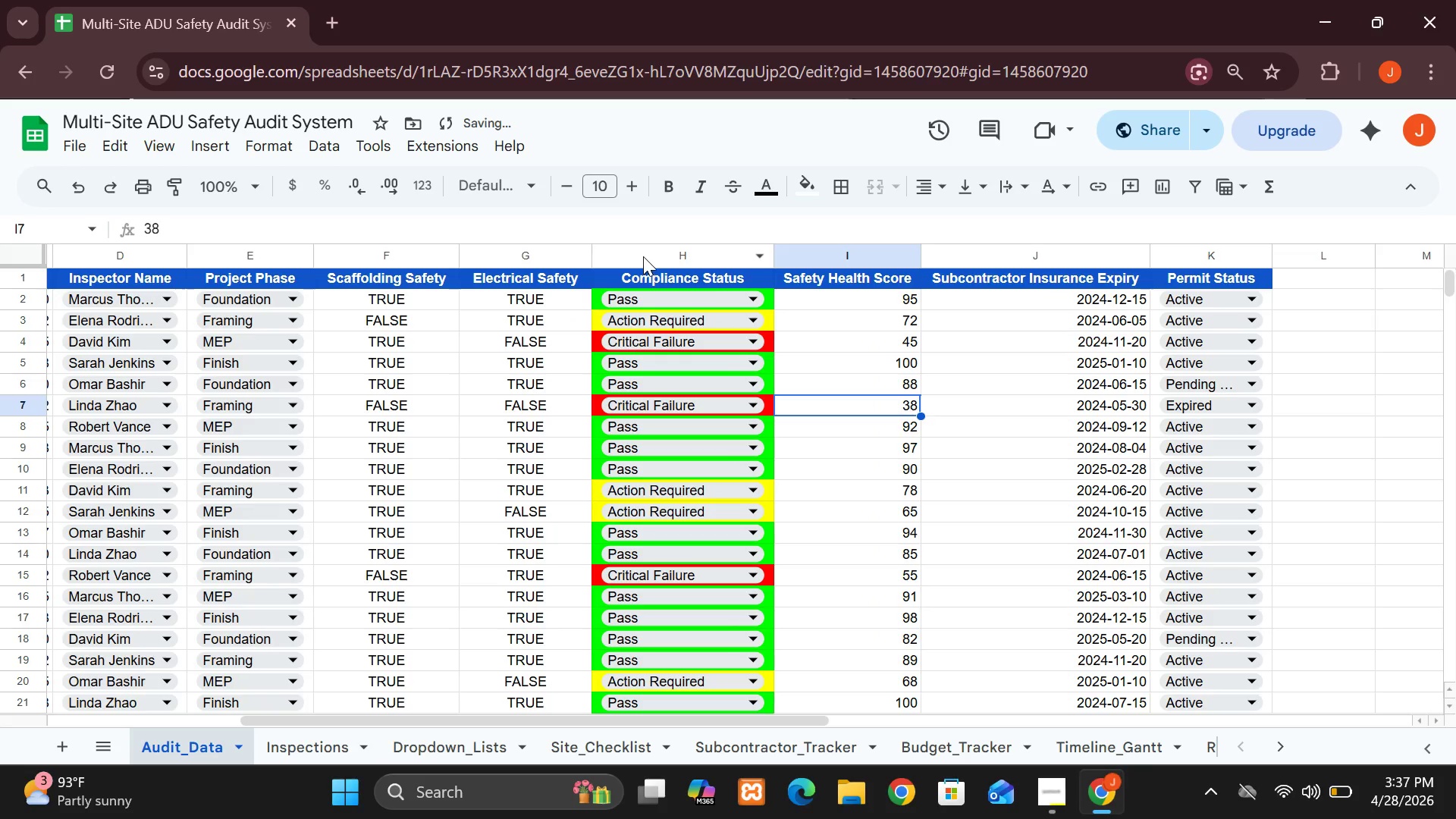 
left_click([643, 256])
 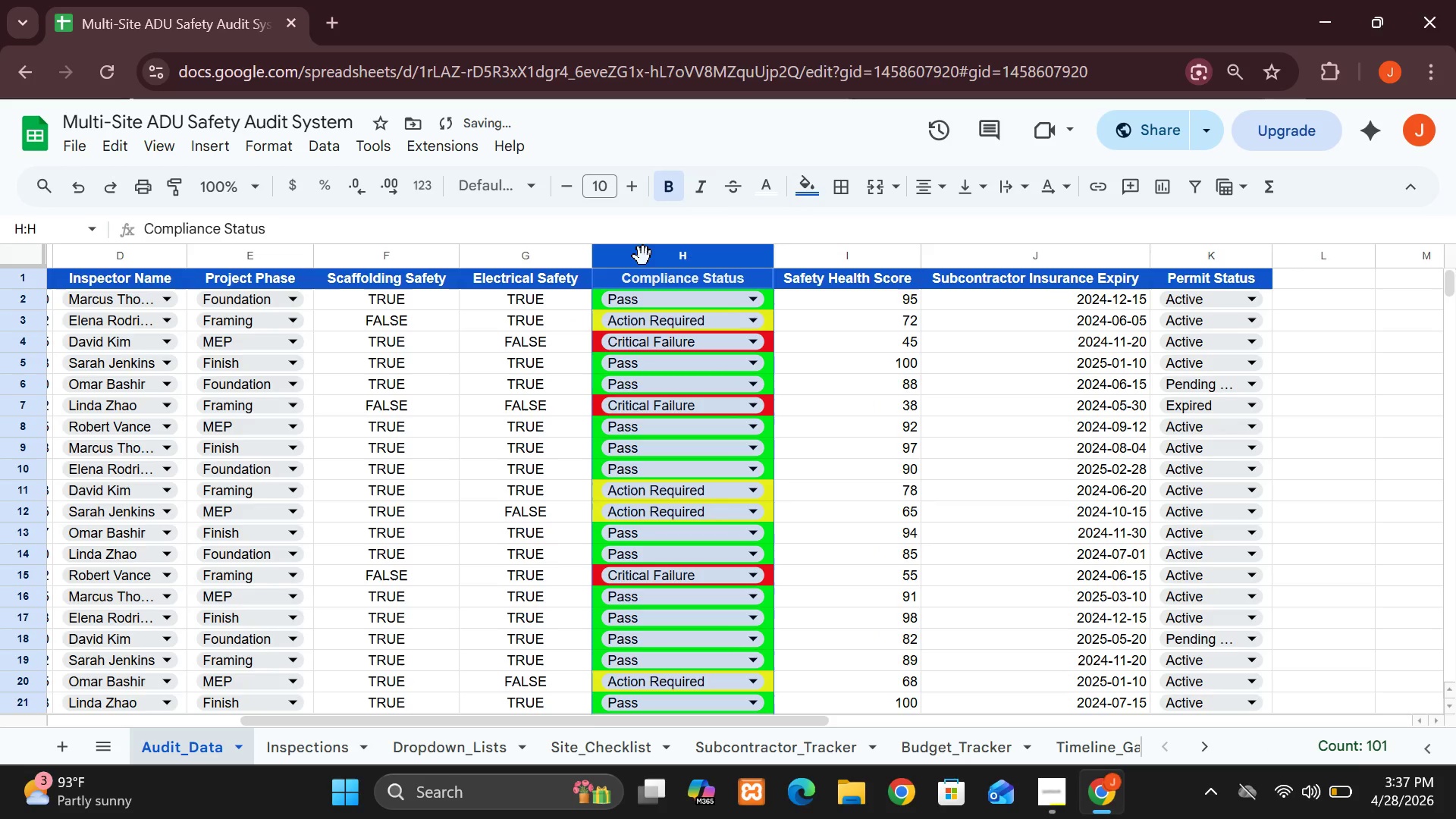 
left_click([643, 256])
 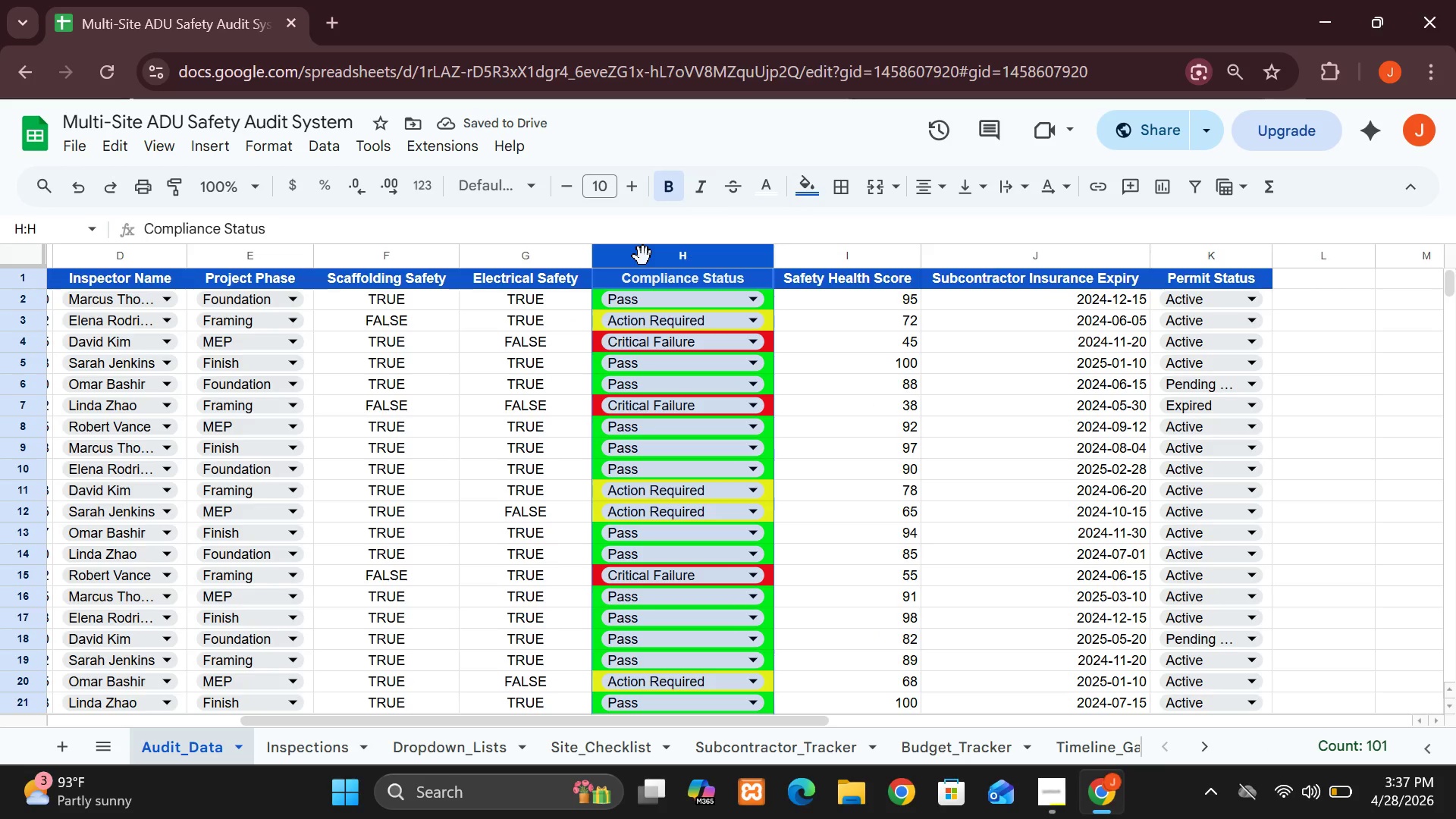 
hold_key(key=ControlLeft, duration=0.73)
 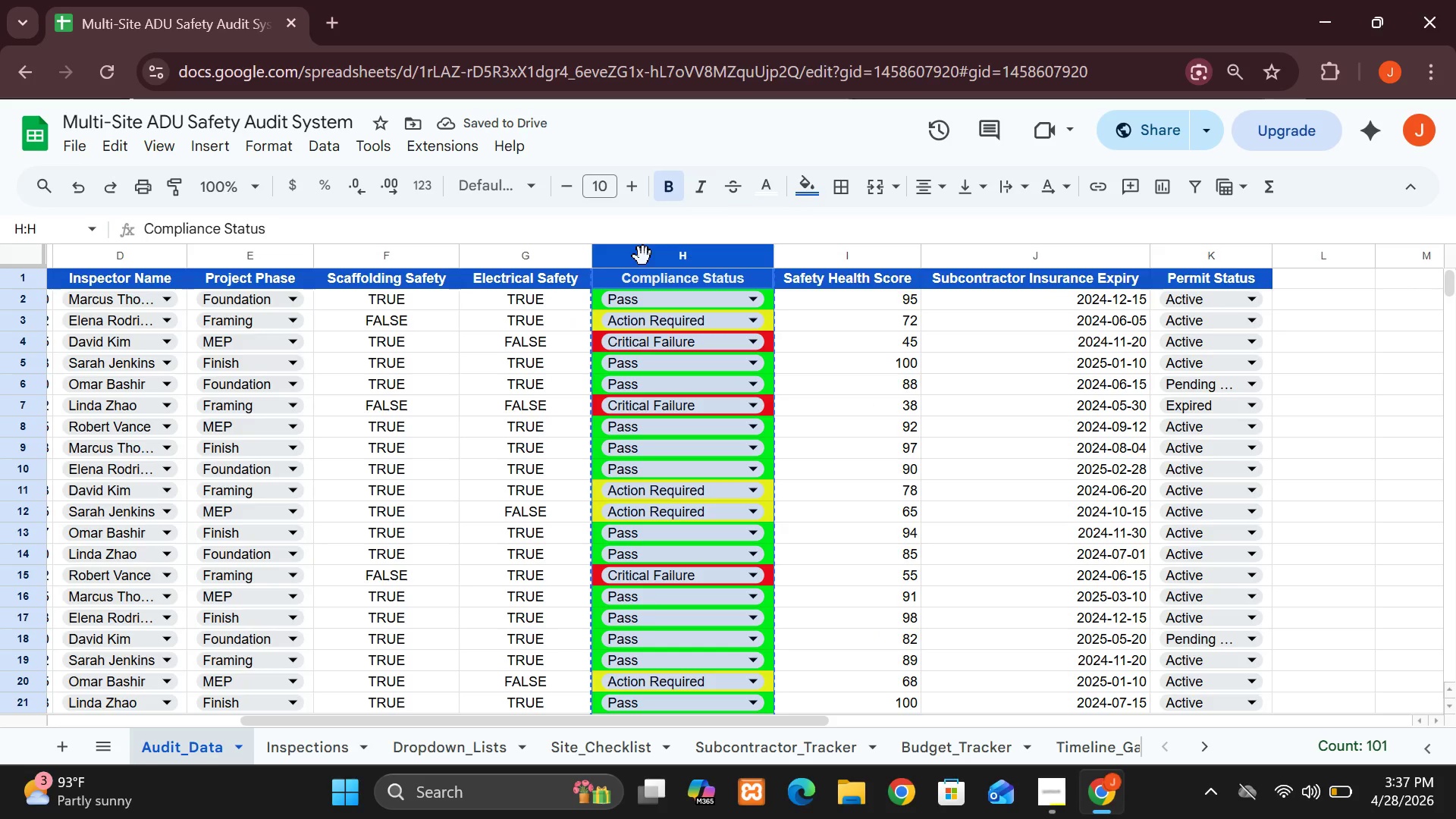 
hold_key(key=C, duration=0.38)
 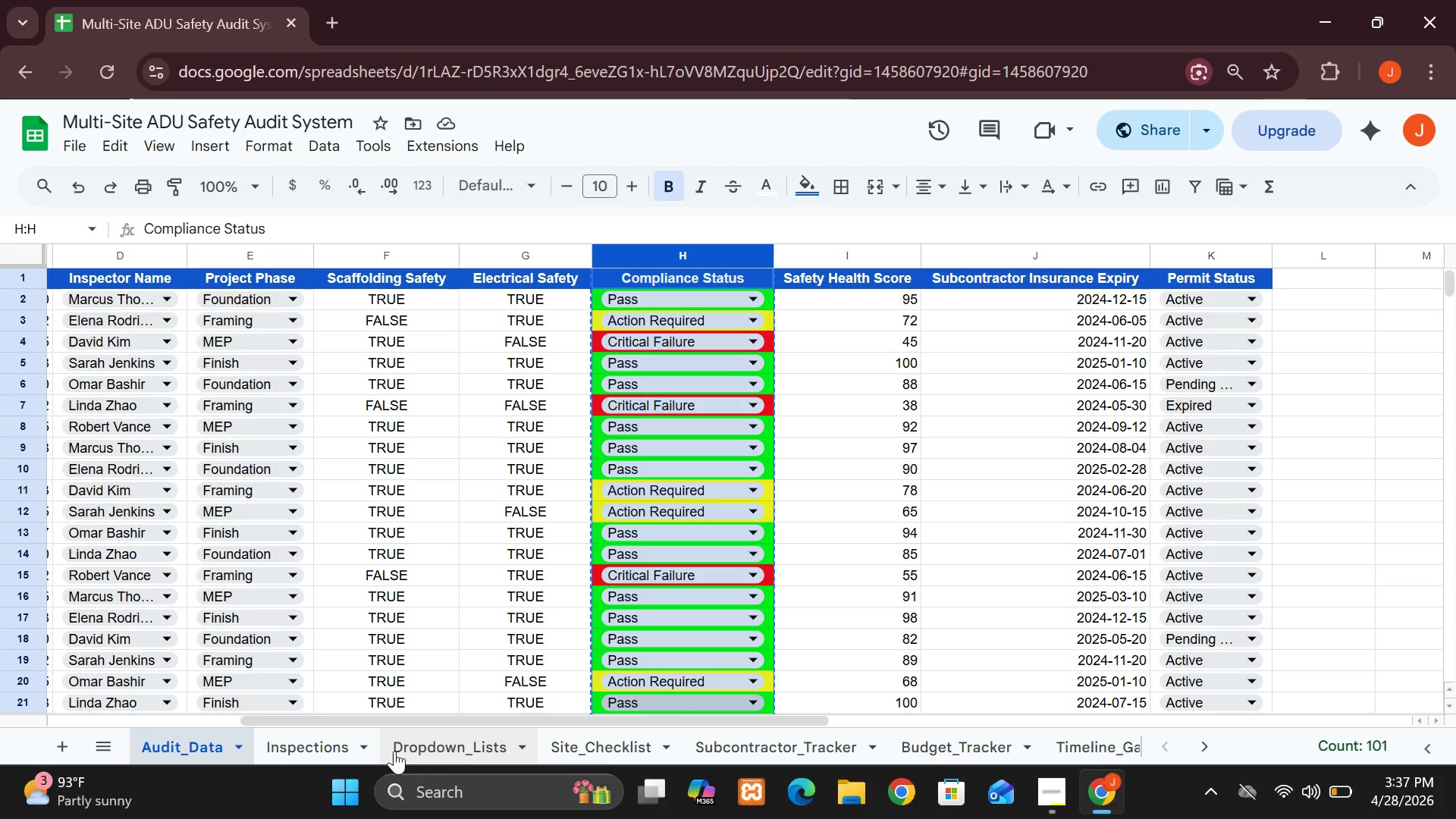 
left_click([346, 744])
 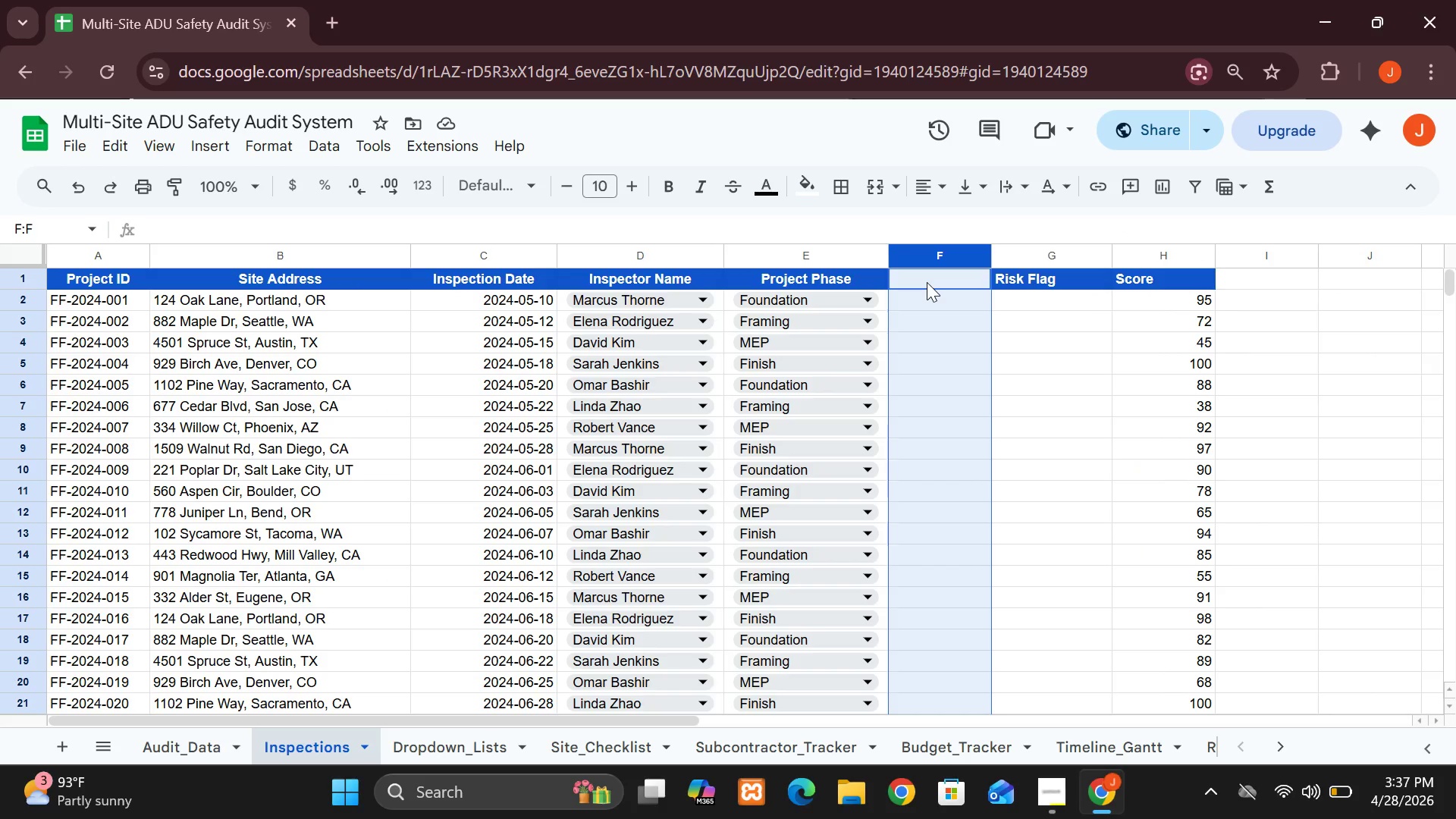 
left_click([927, 282])
 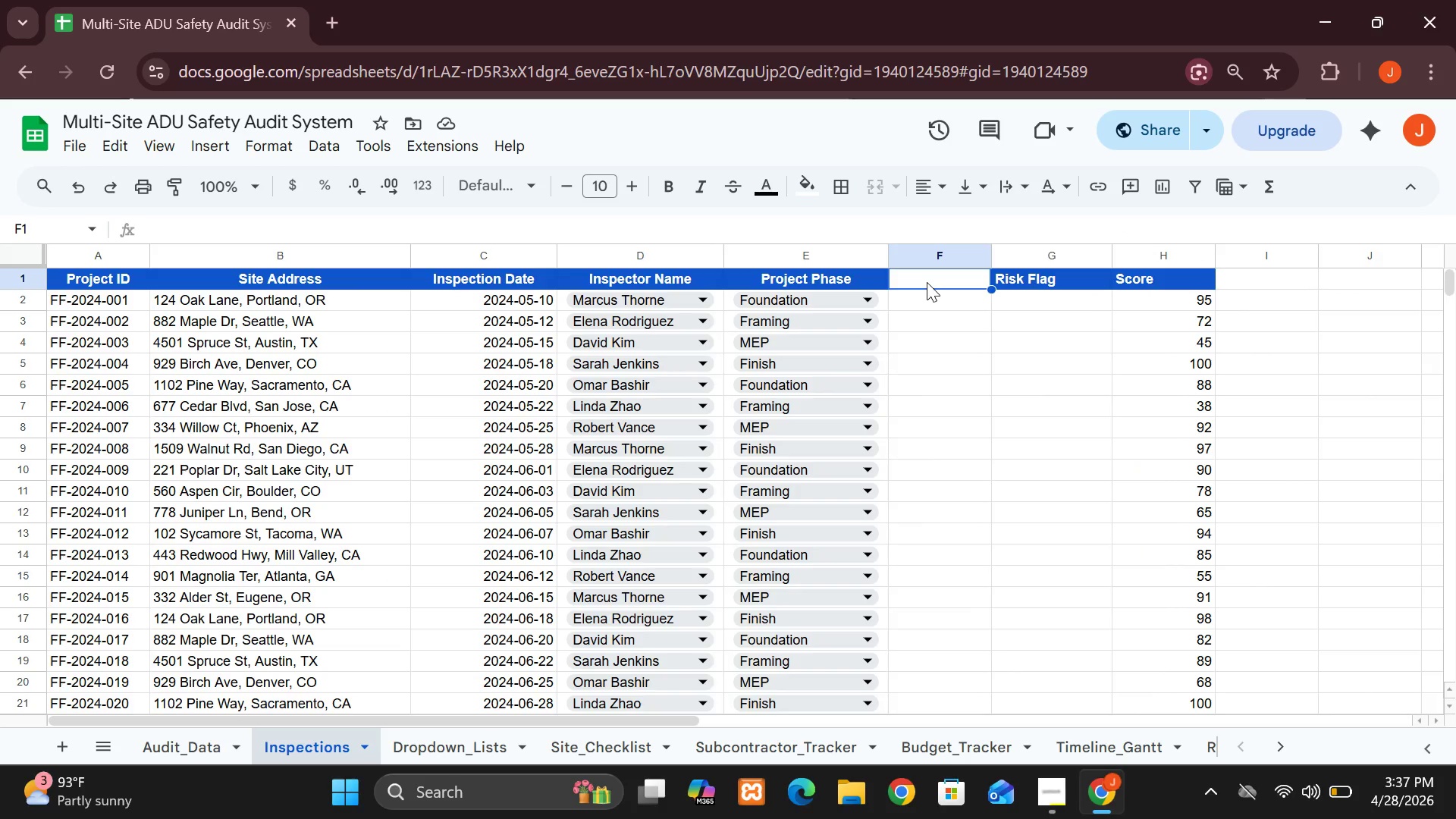 
key(Control+V)
 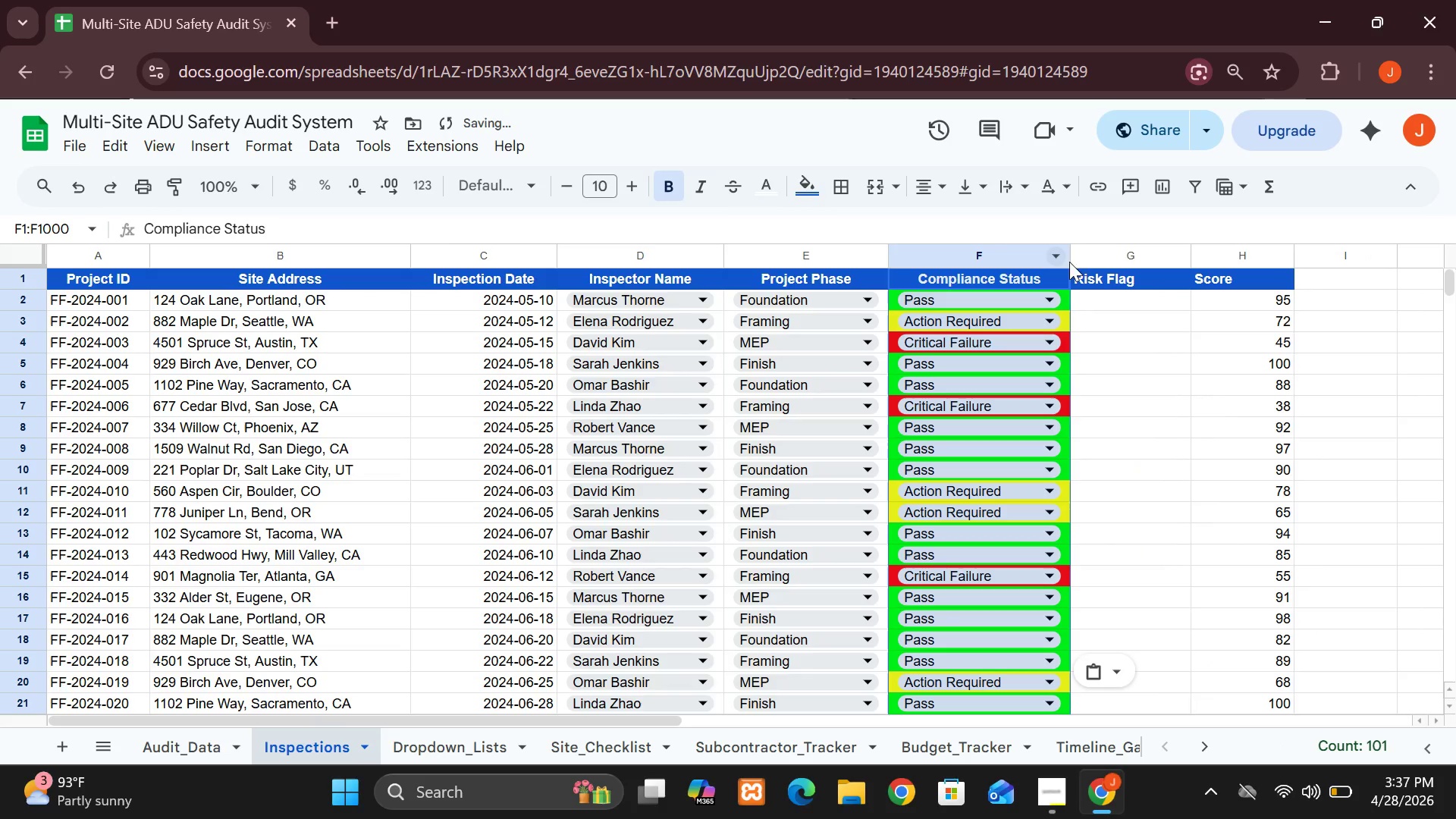 
left_click_drag(start_coordinate=[1074, 265], to_coordinate=[1076, 253])
 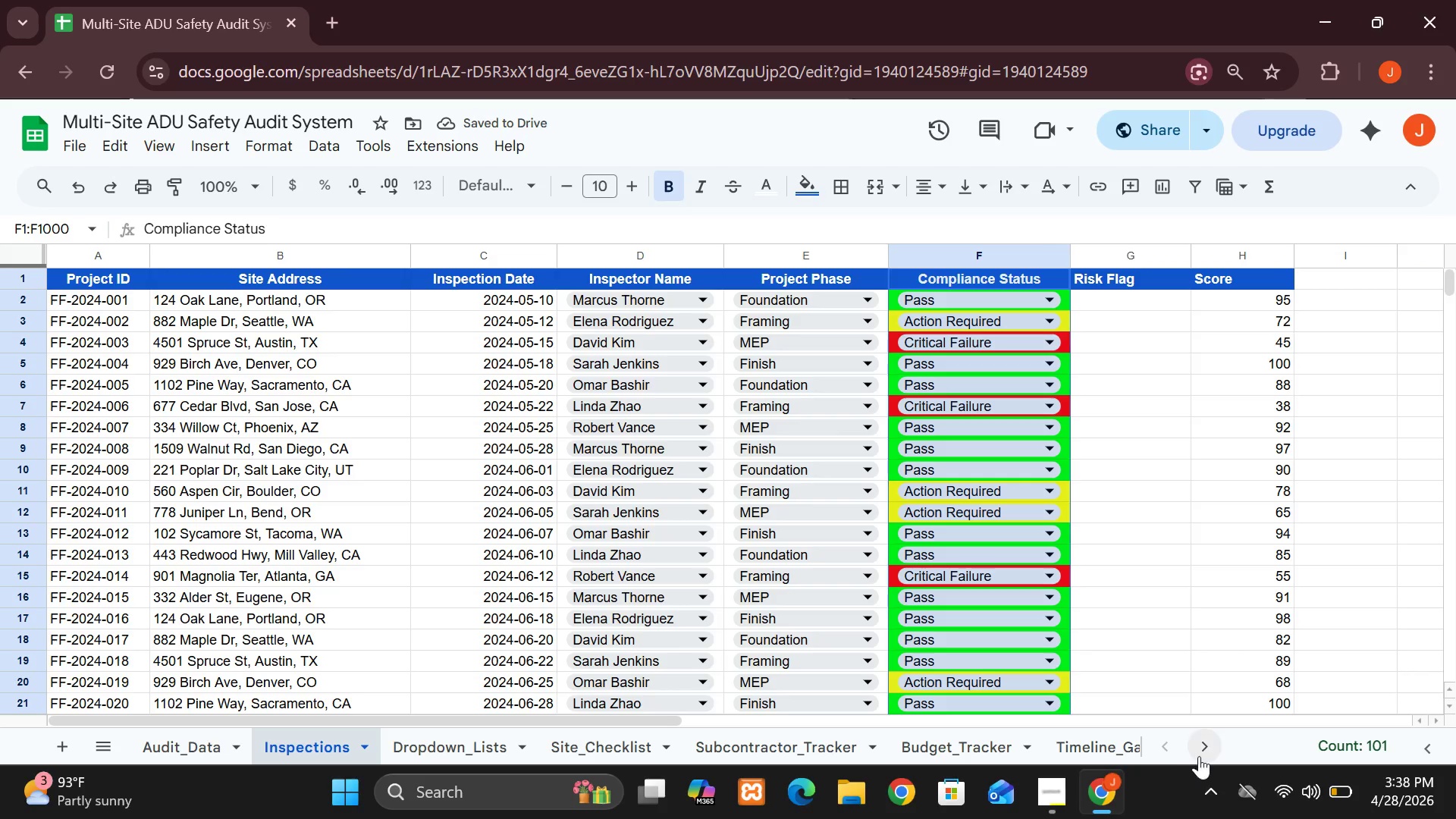 
double_click([1200, 756])
 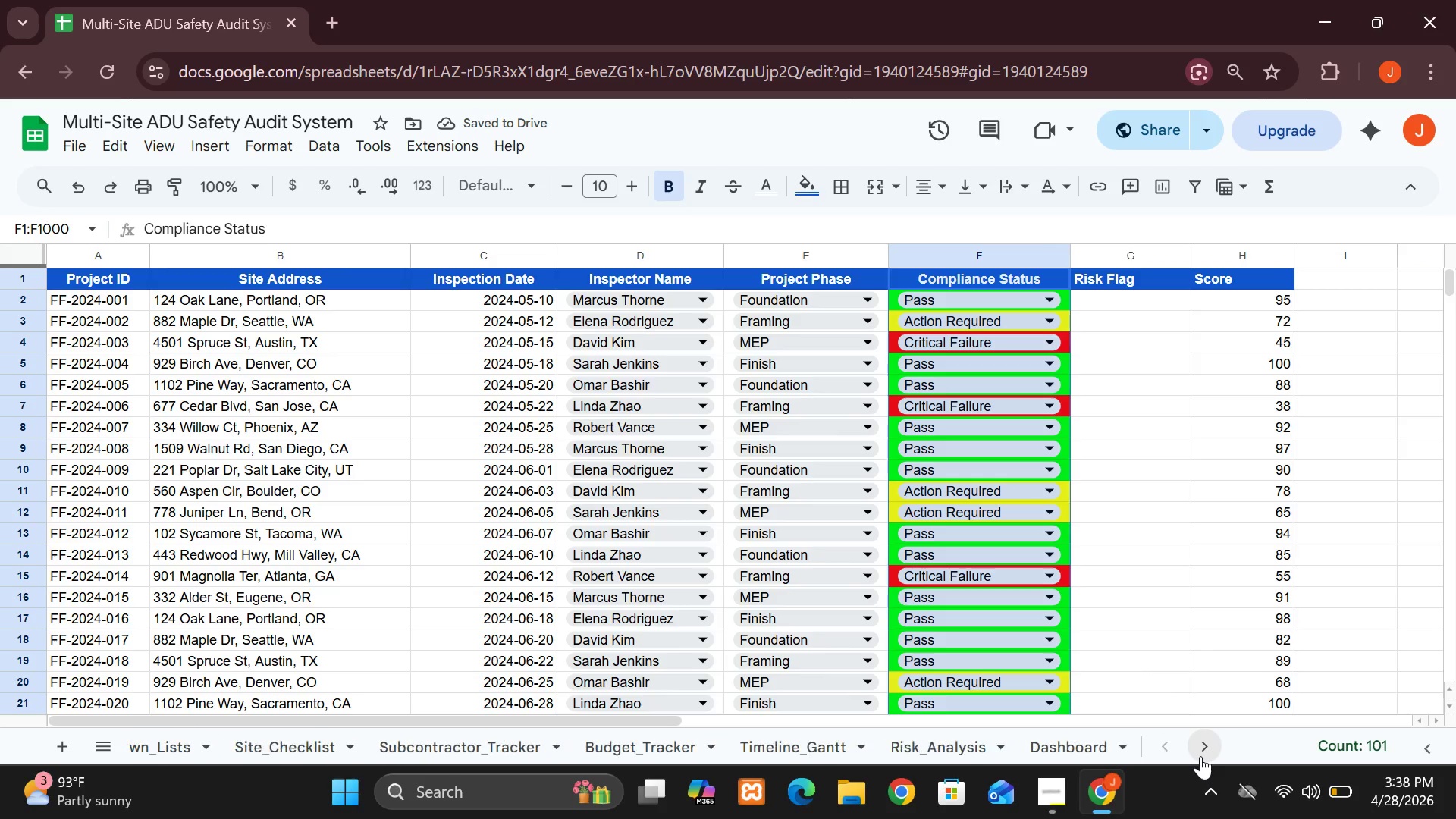 
triple_click([1200, 756])
 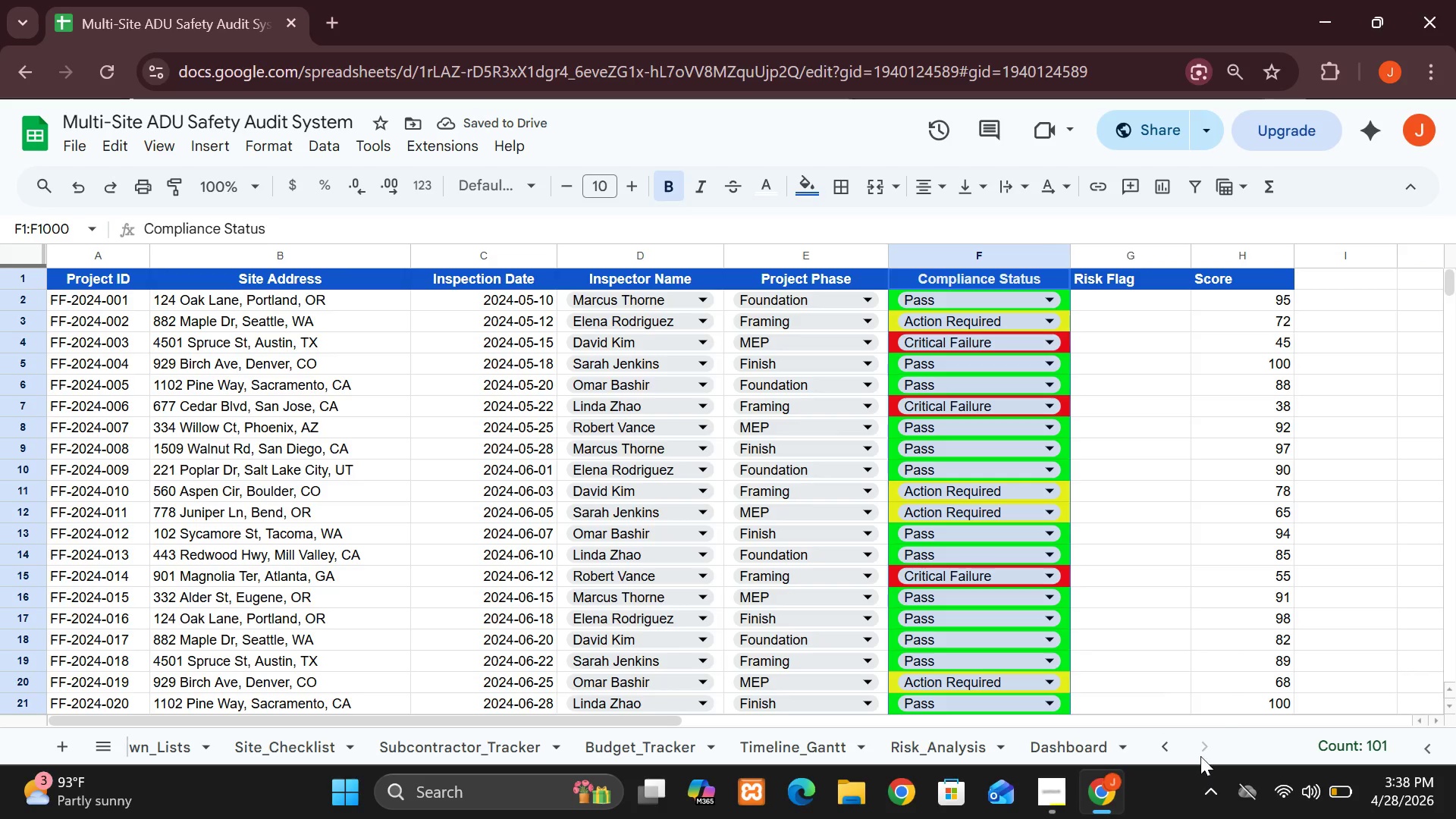 
triple_click([1200, 756])
 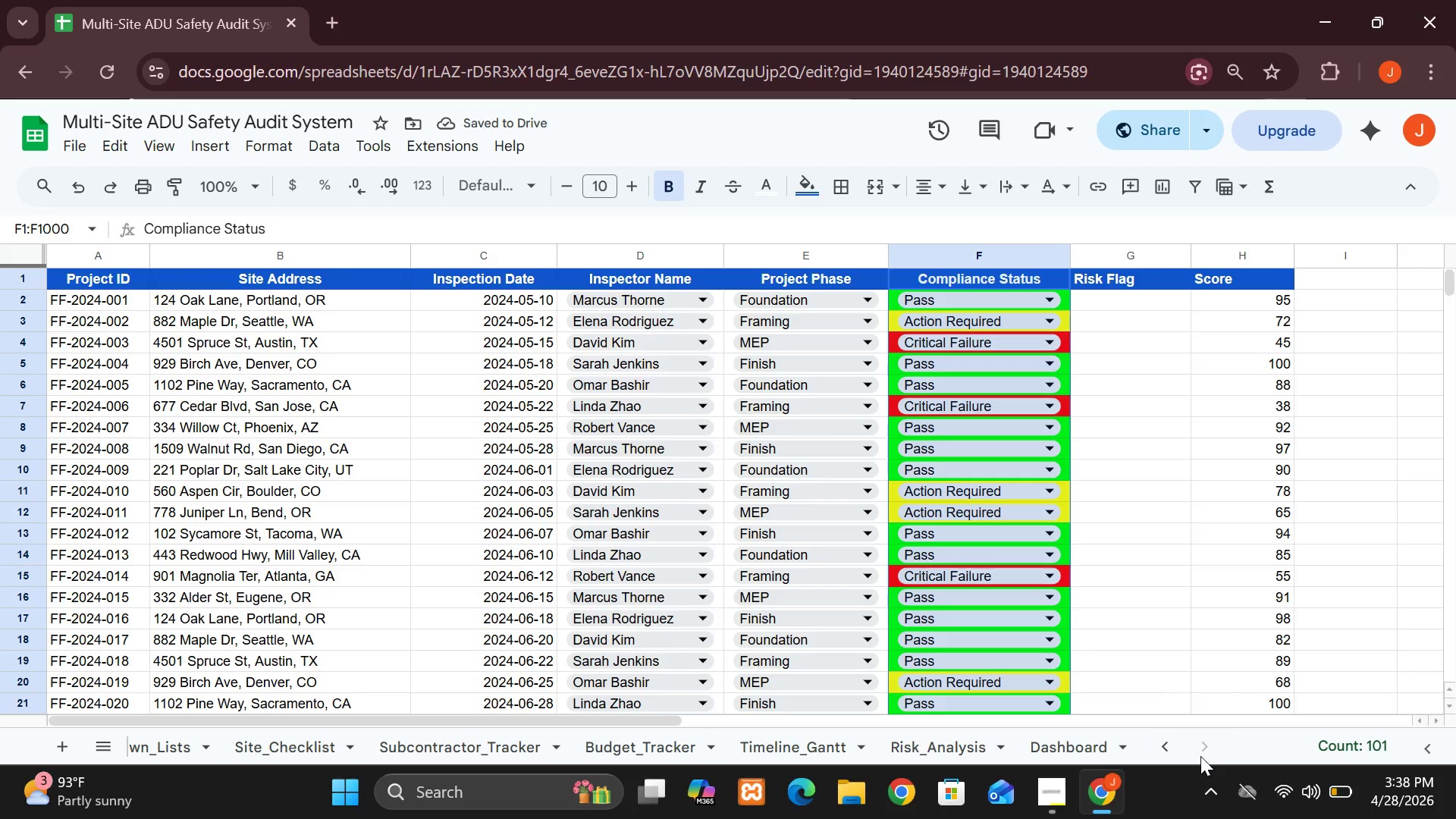 
left_click_drag(start_coordinate=[1200, 756], to_coordinate=[1071, 752])
 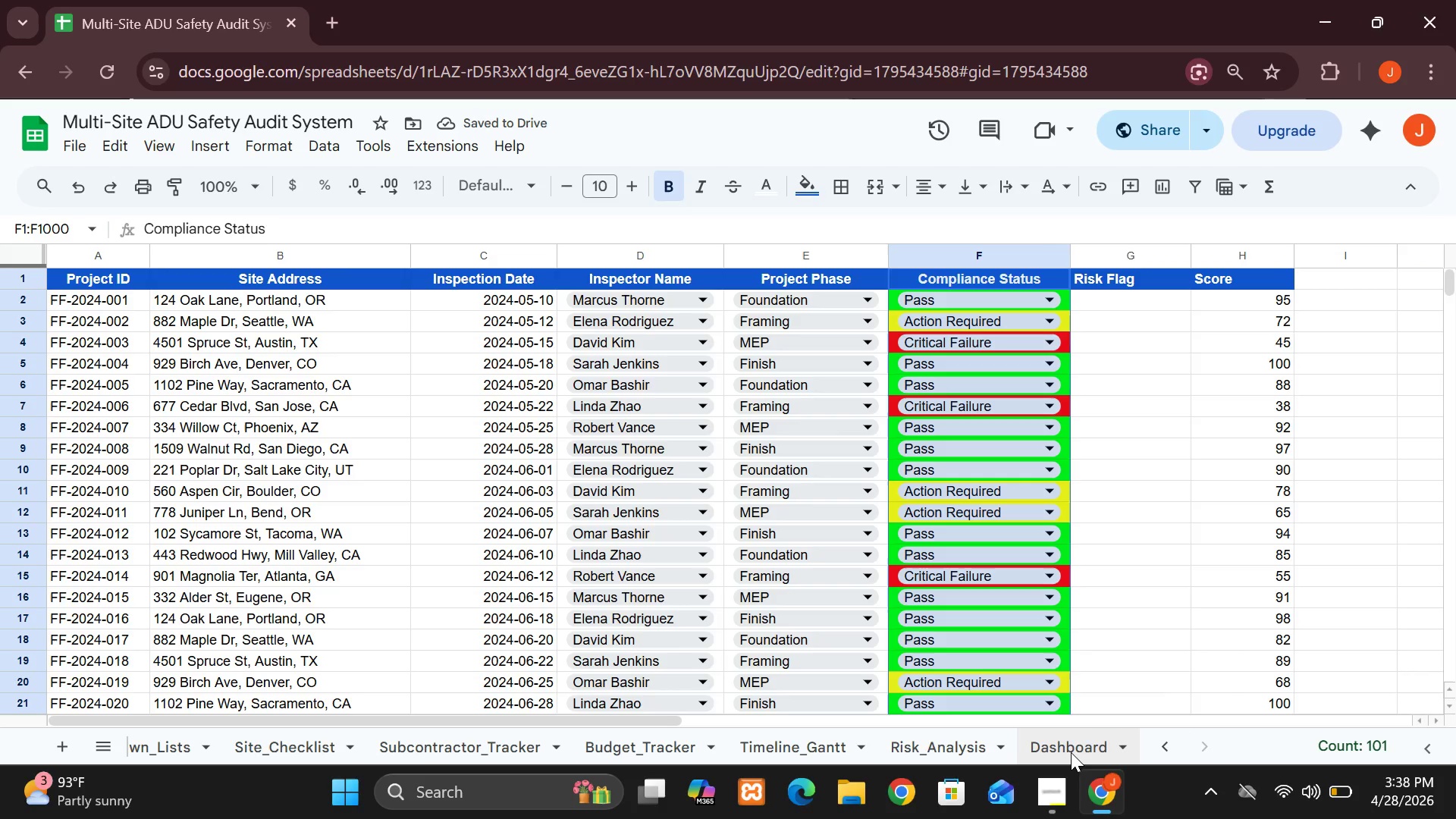 
left_click([1071, 752])
 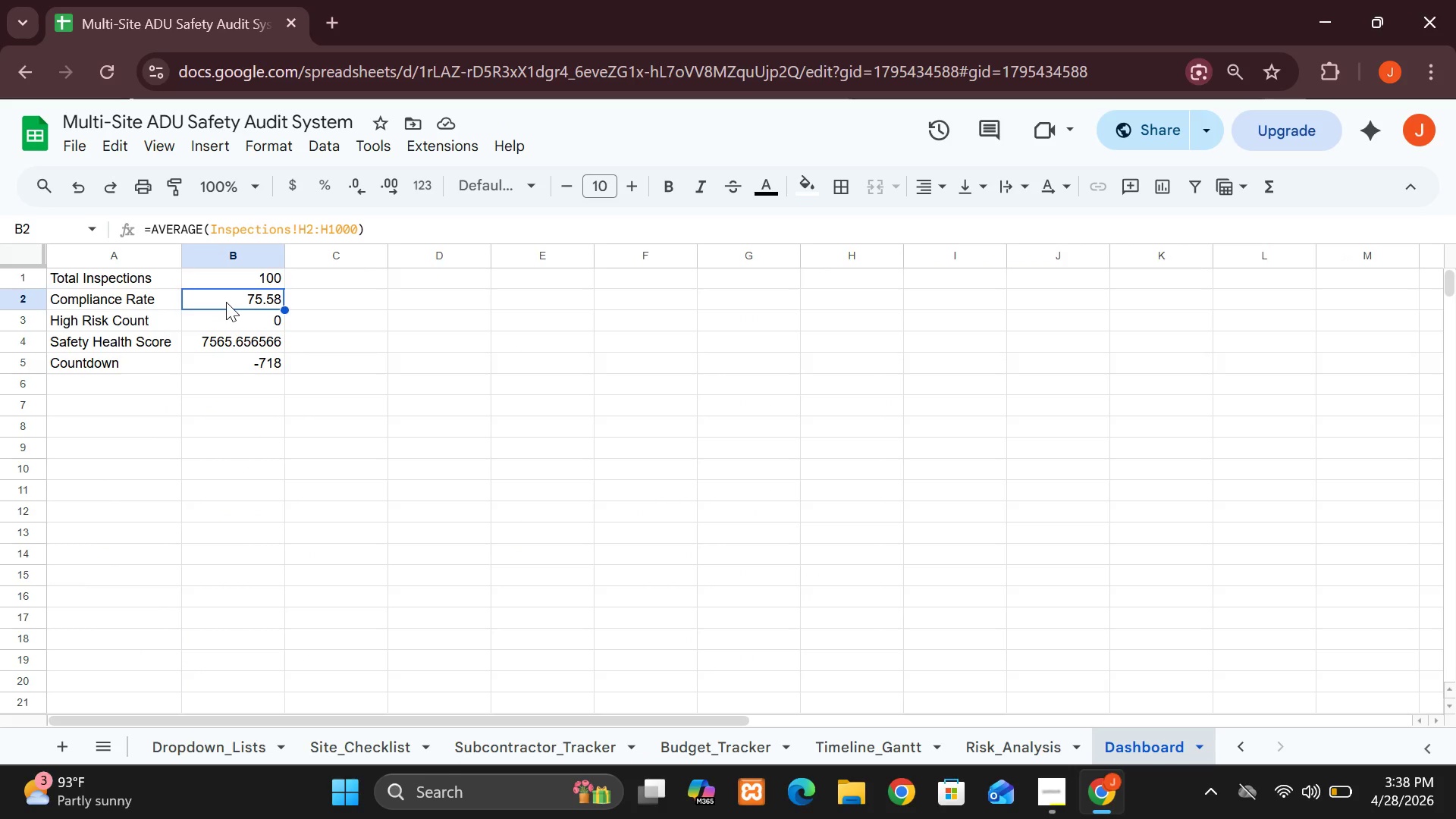 
wait(10.33)
 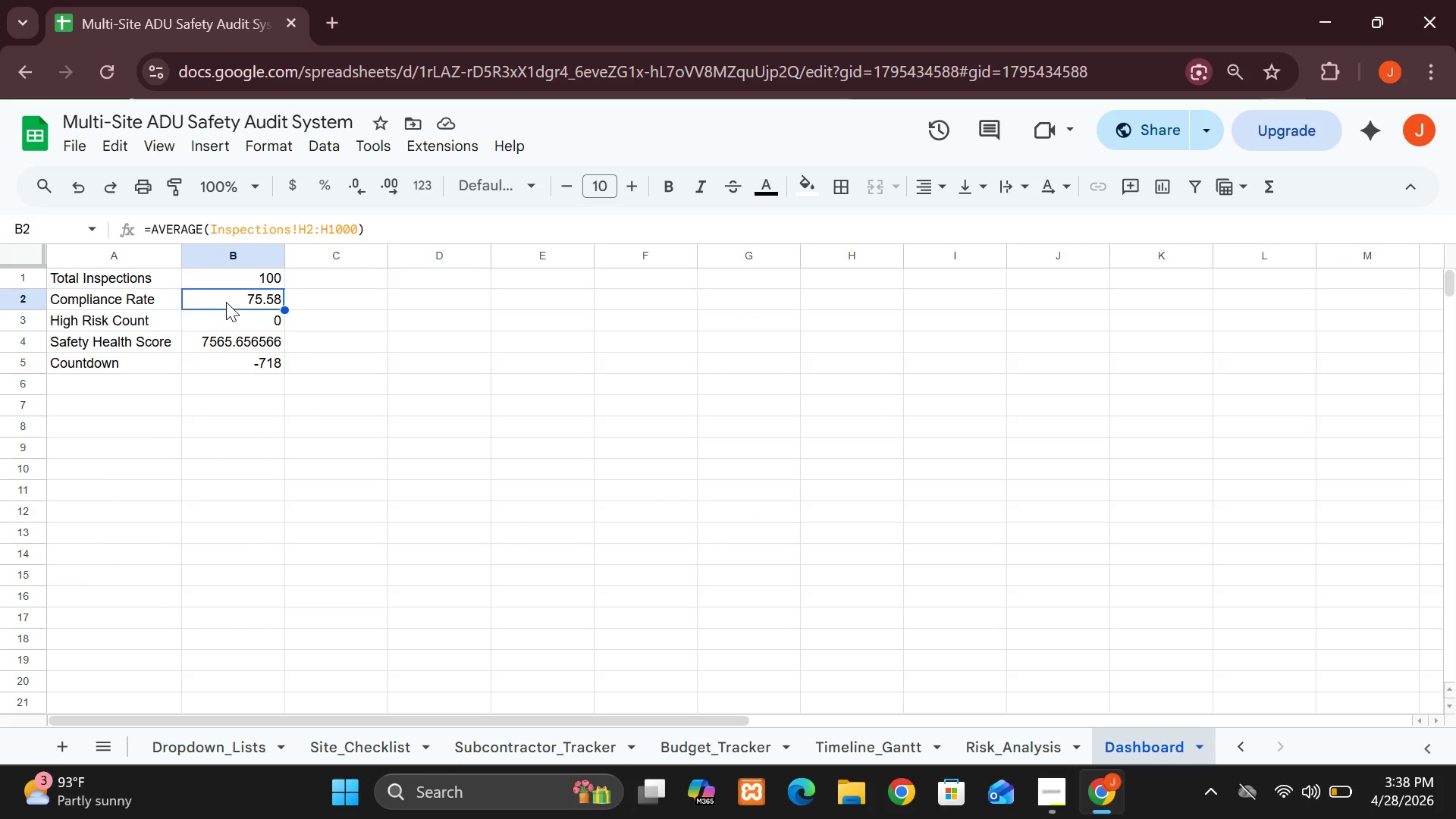 
double_click([1235, 749])
 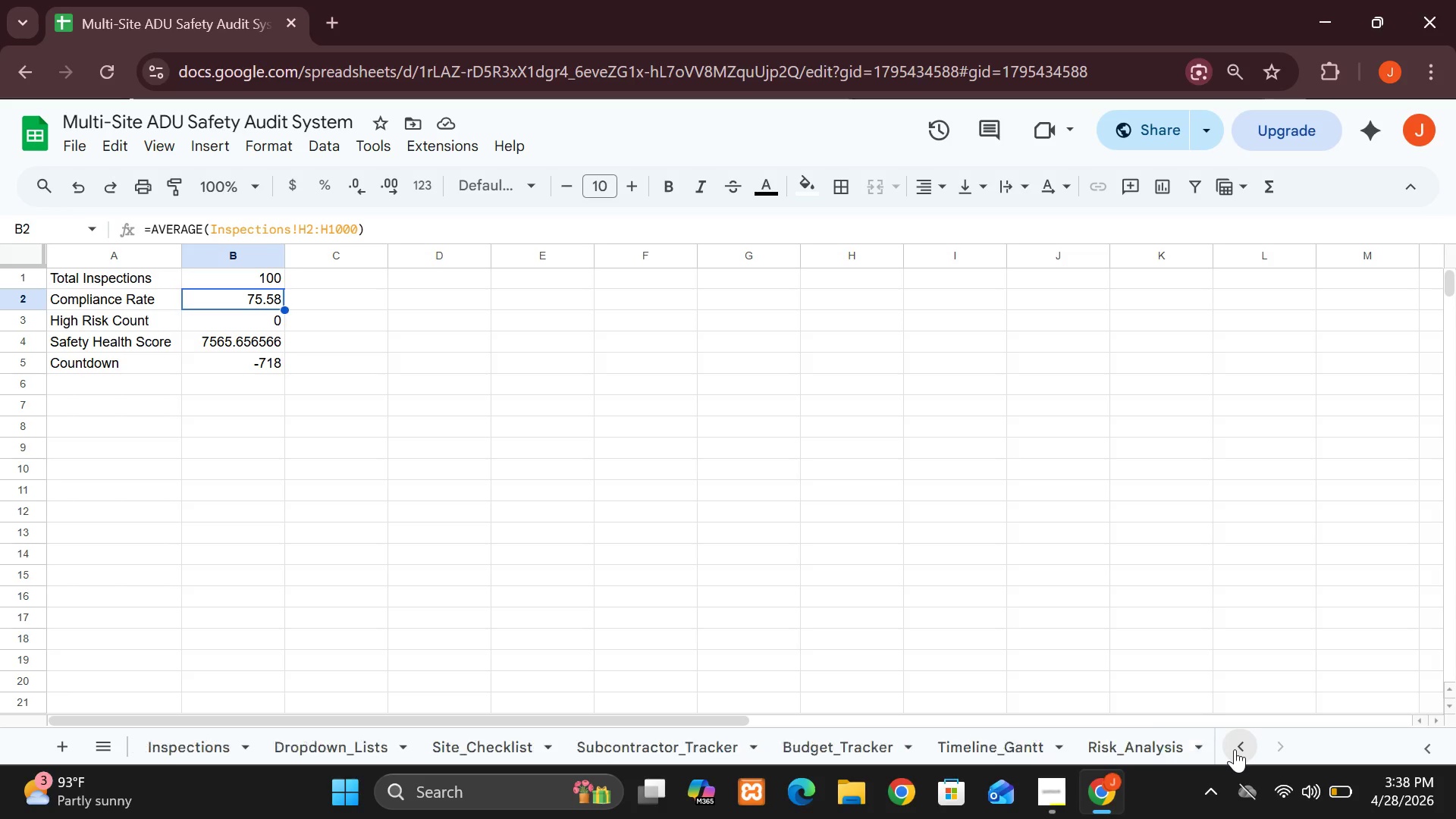 
triple_click([1235, 749])
 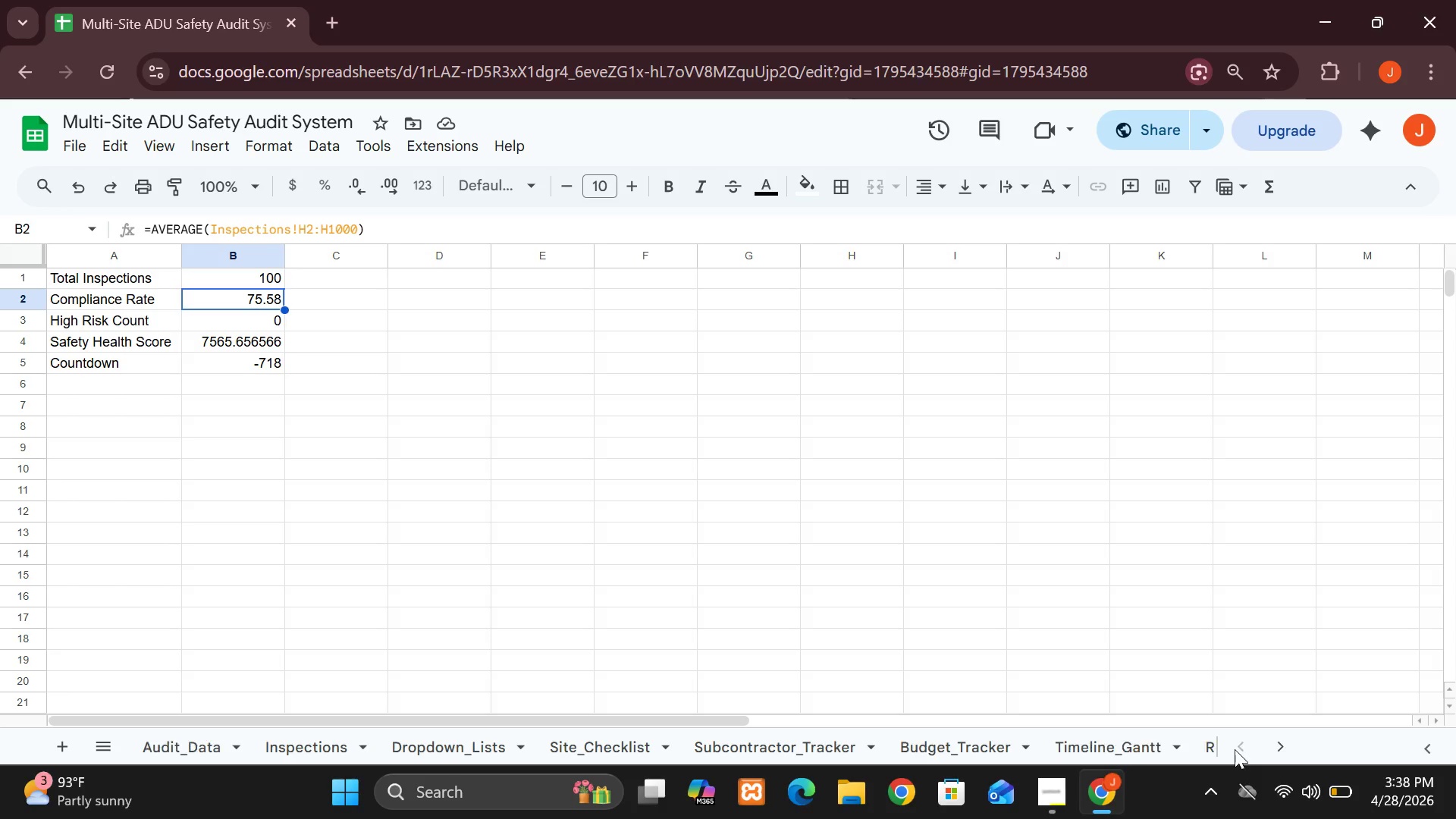 
triple_click([1235, 749])
 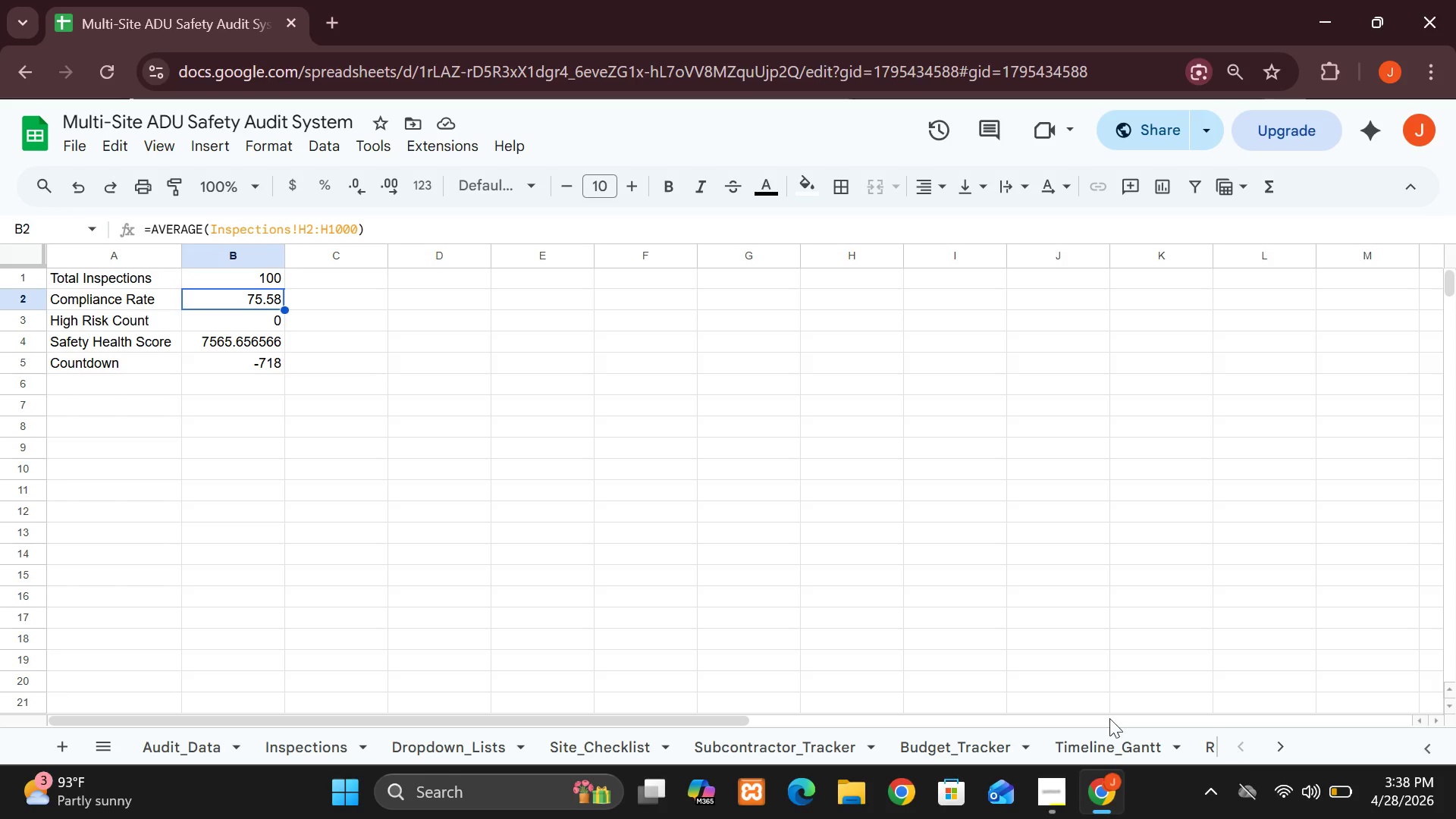 
left_click_drag(start_coordinate=[1235, 749], to_coordinate=[204, 659])
 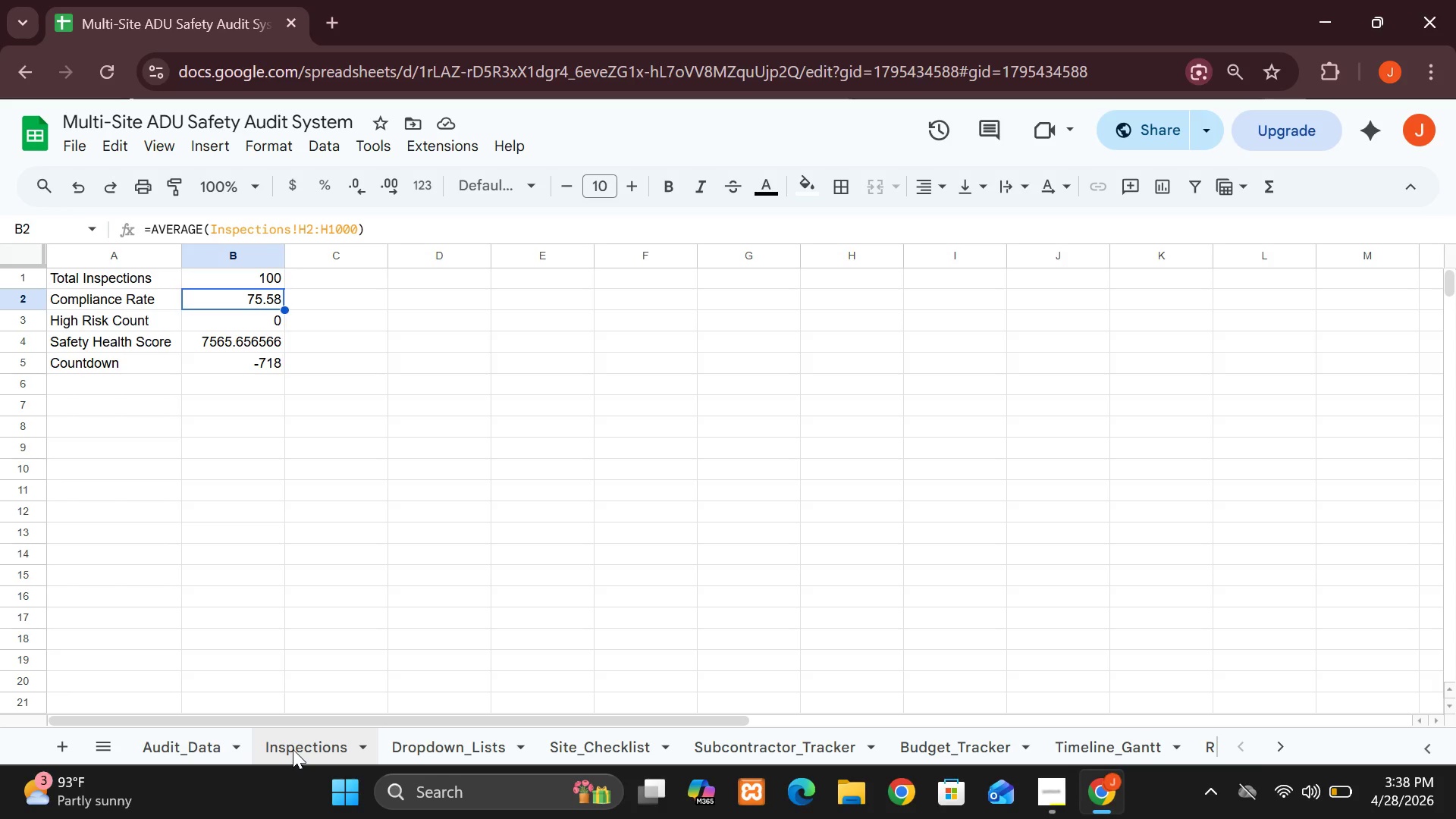 
left_click([293, 749])
 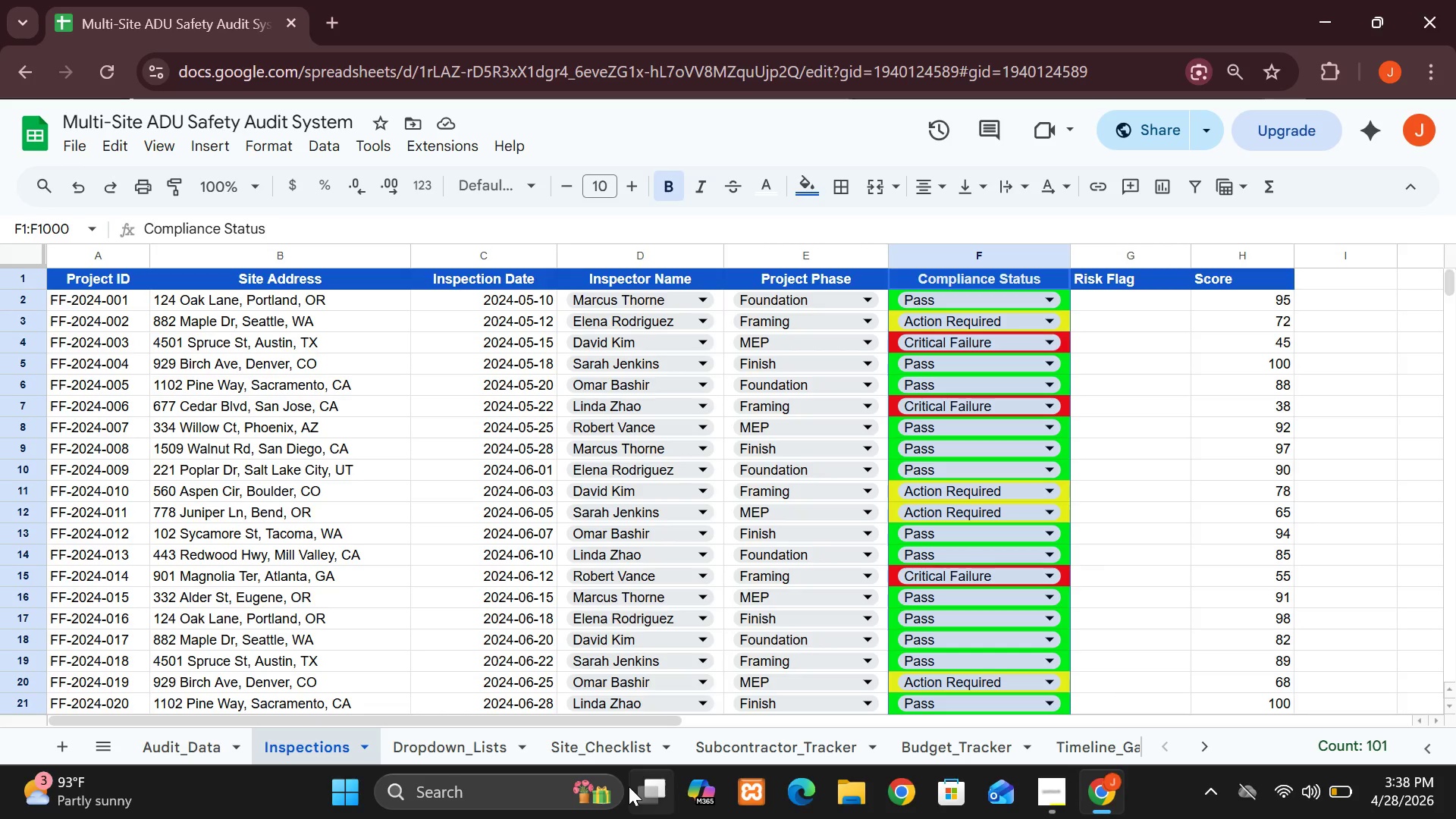 
wait(6.56)
 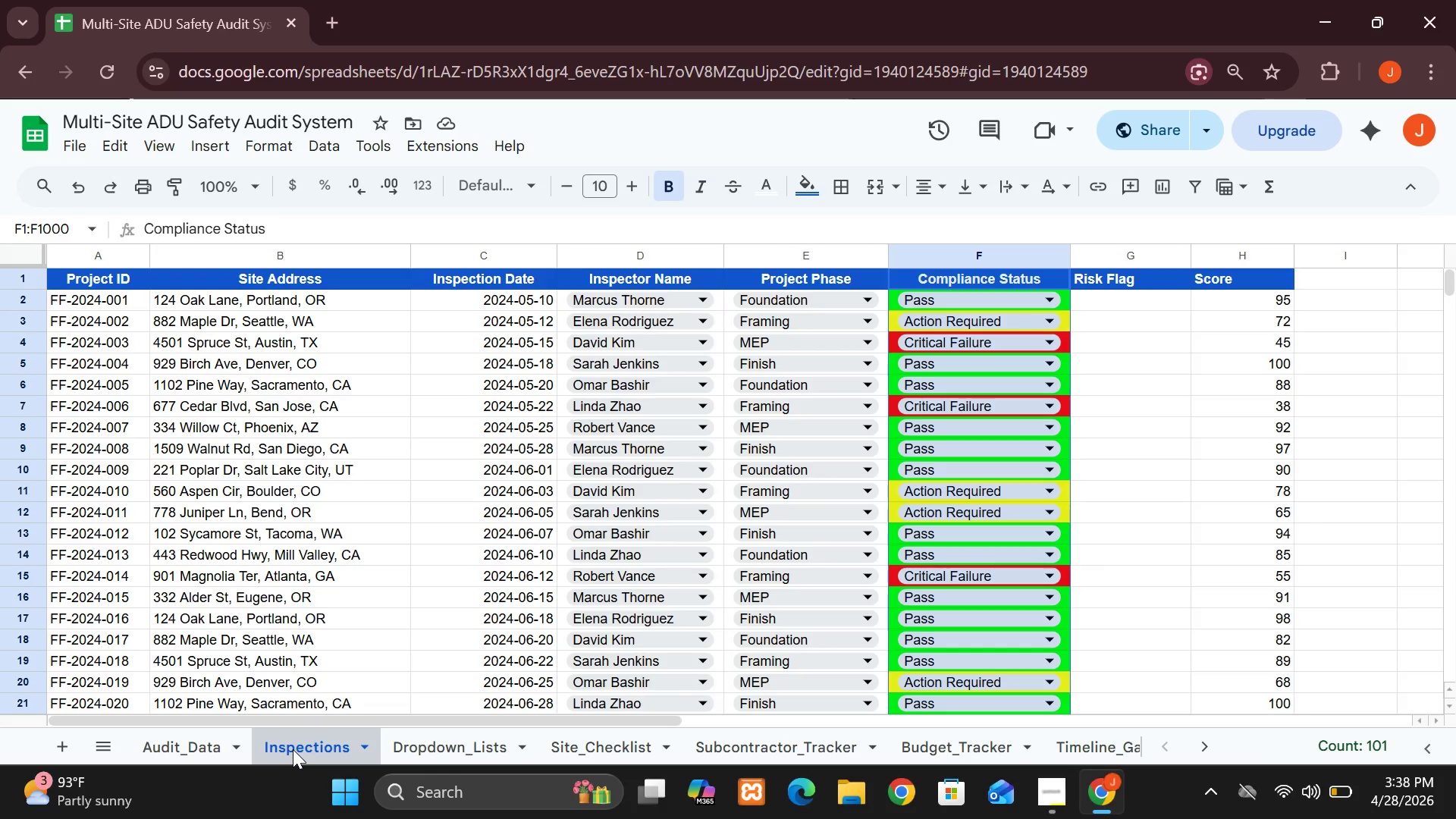 
left_click([1194, 742])
 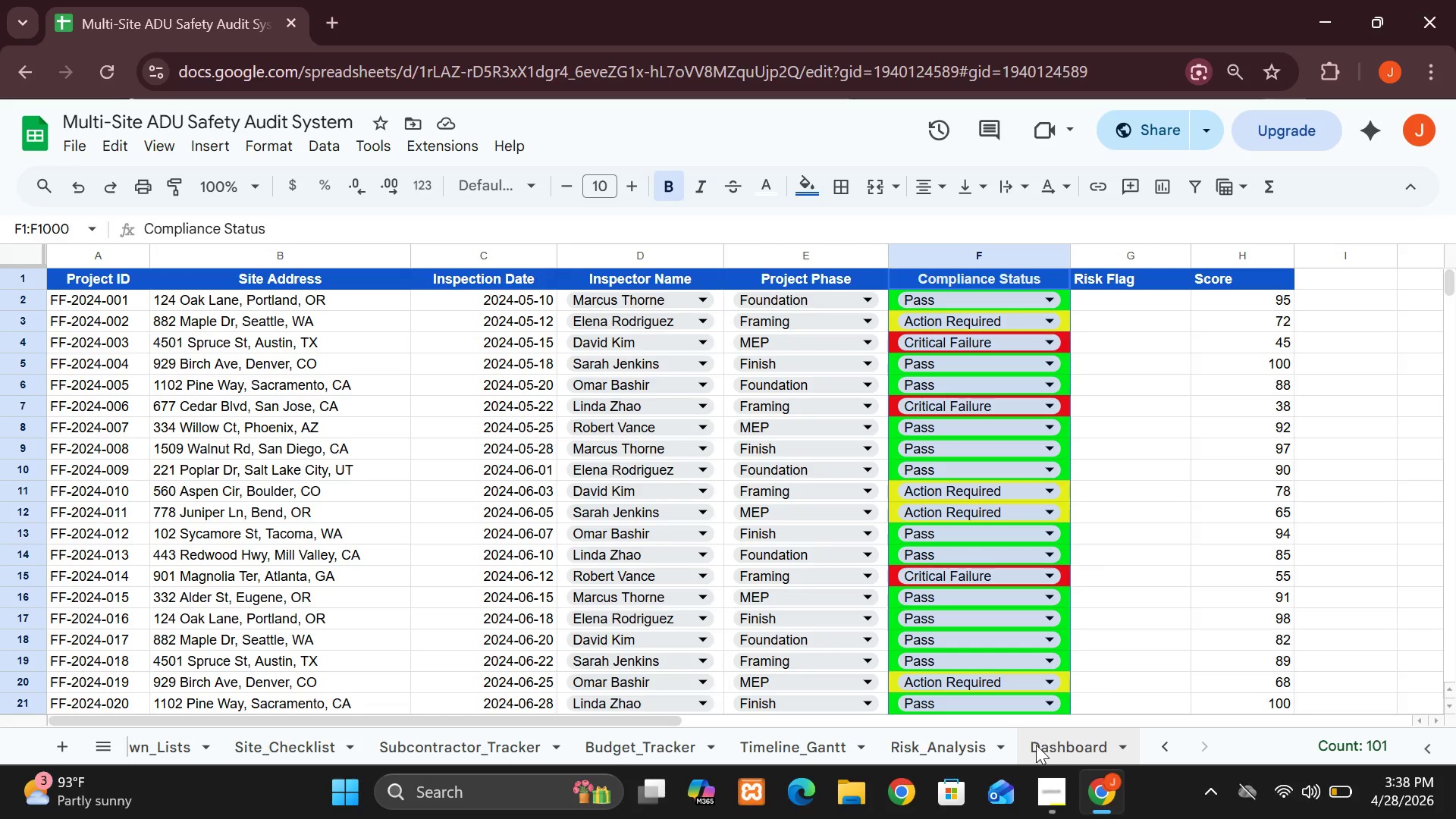 
left_click([1034, 745])
 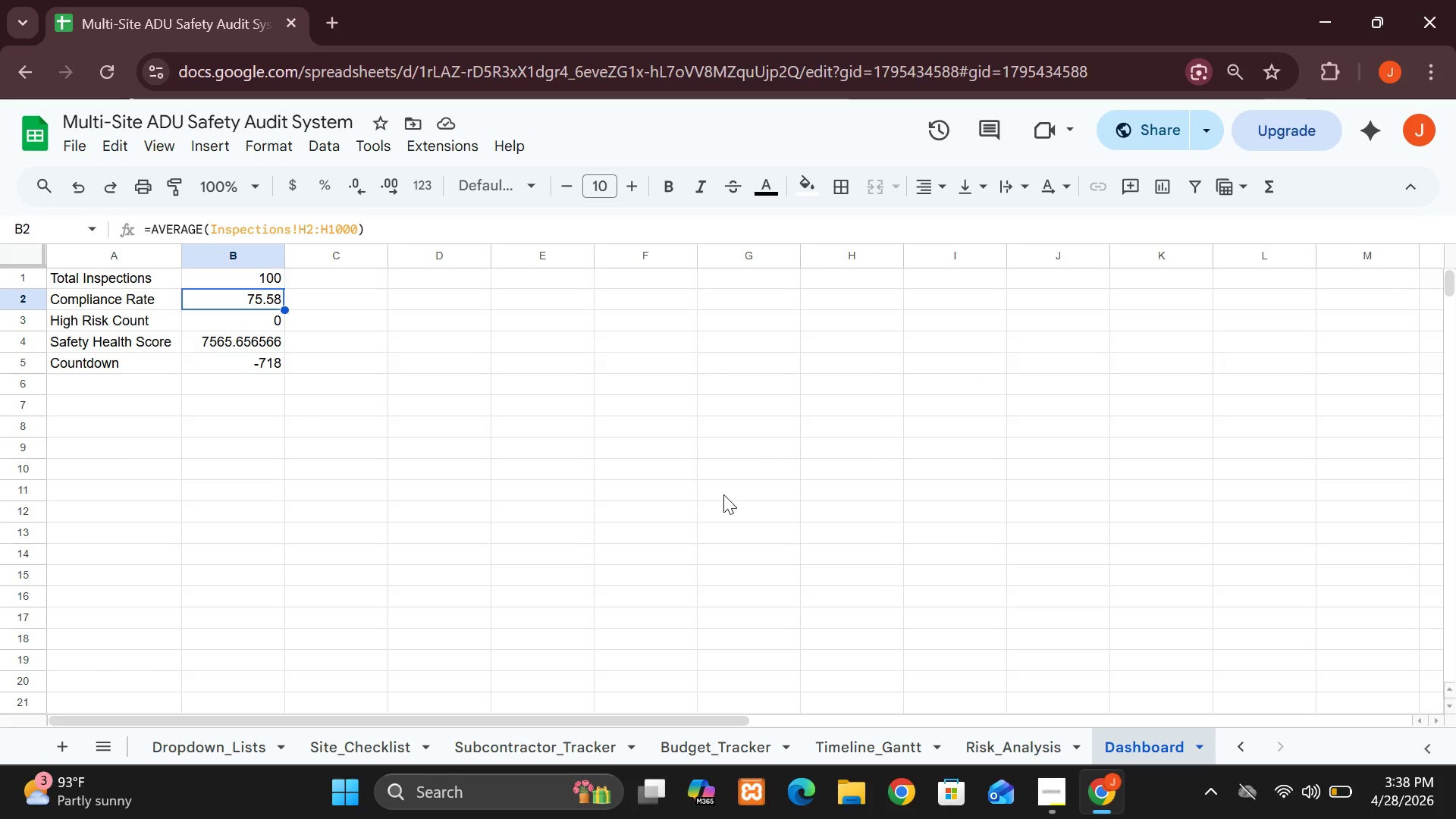 
wait(8.72)
 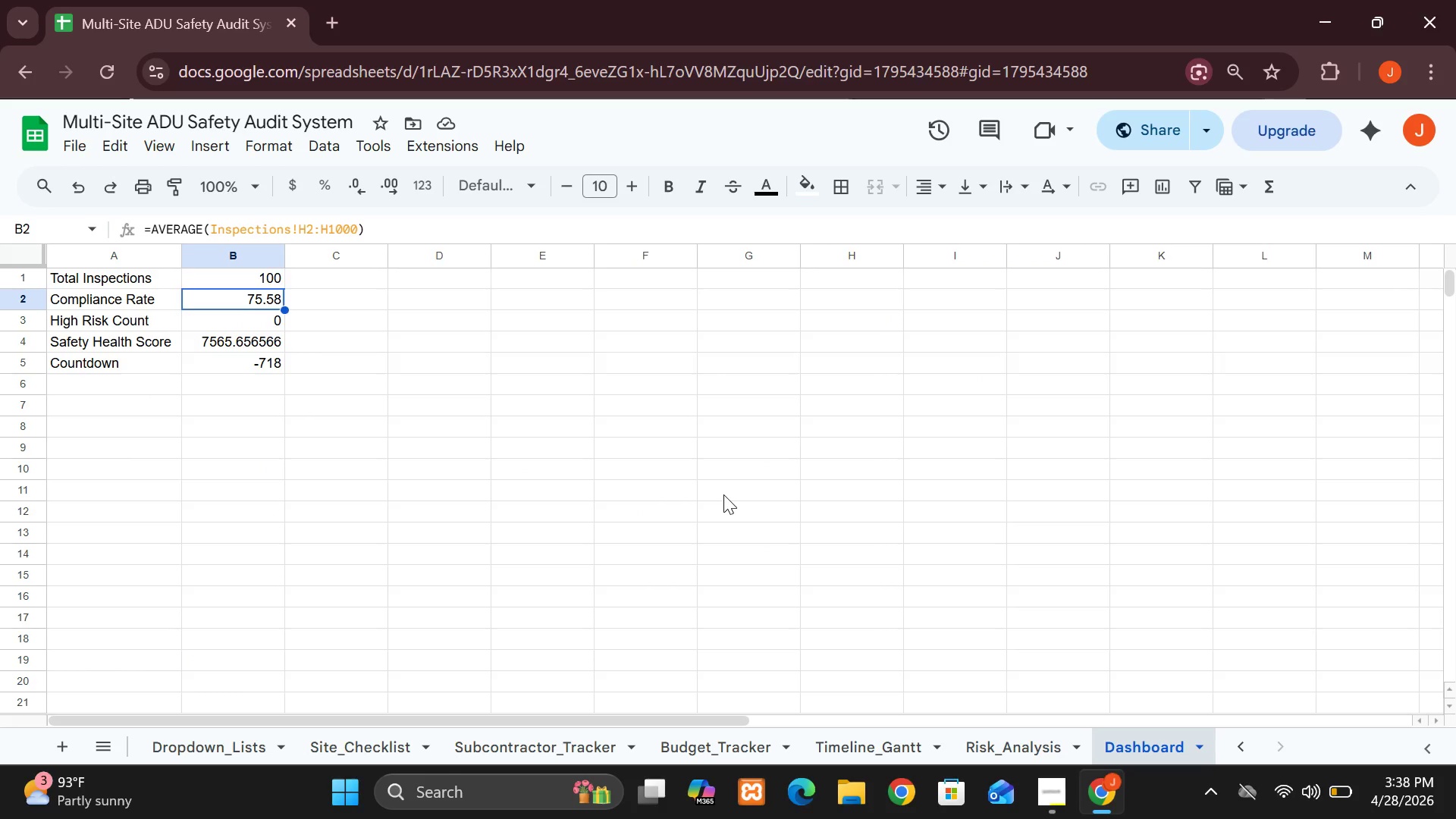 
left_click([1037, 780])